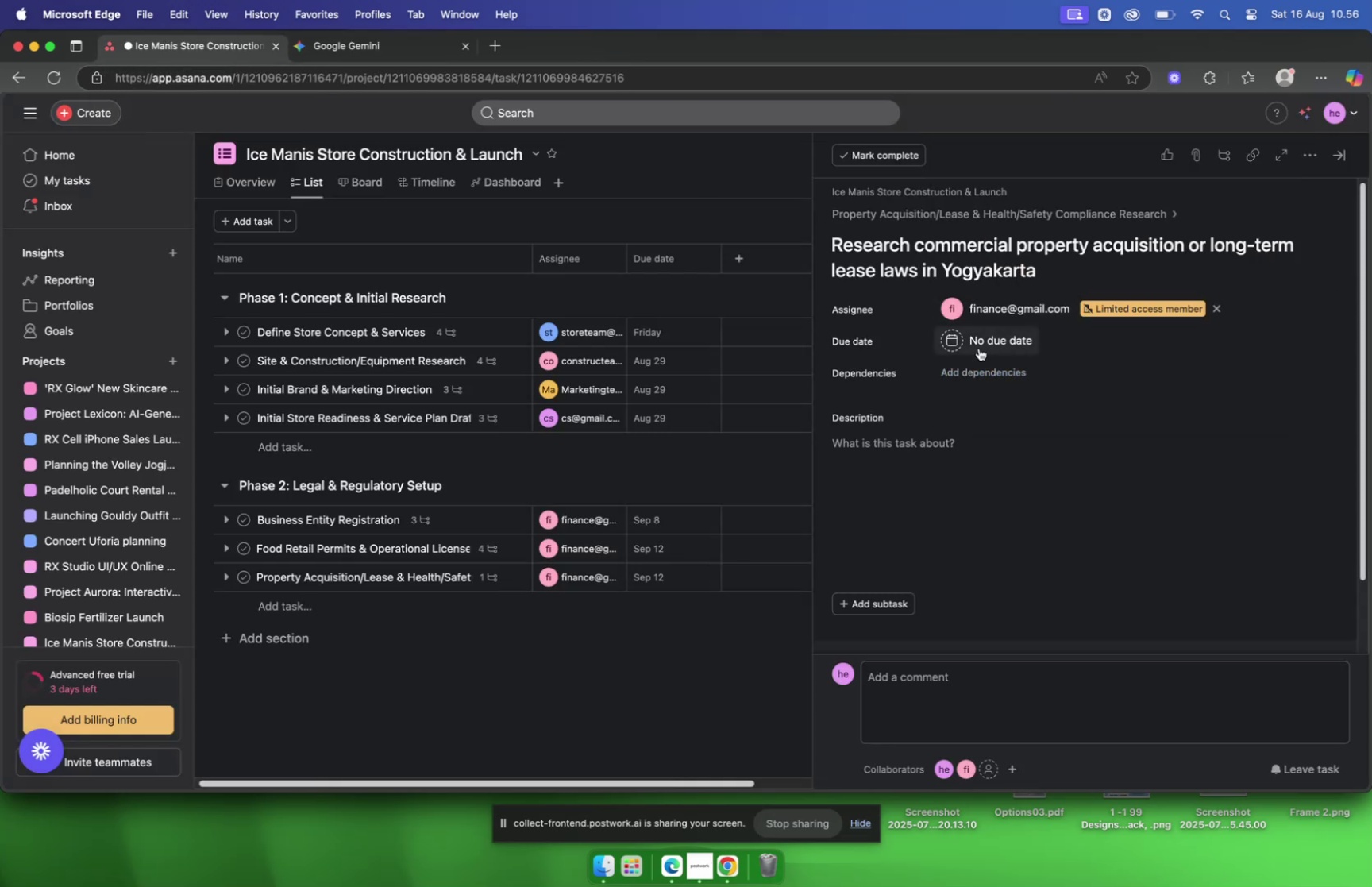 
left_click([979, 348])
 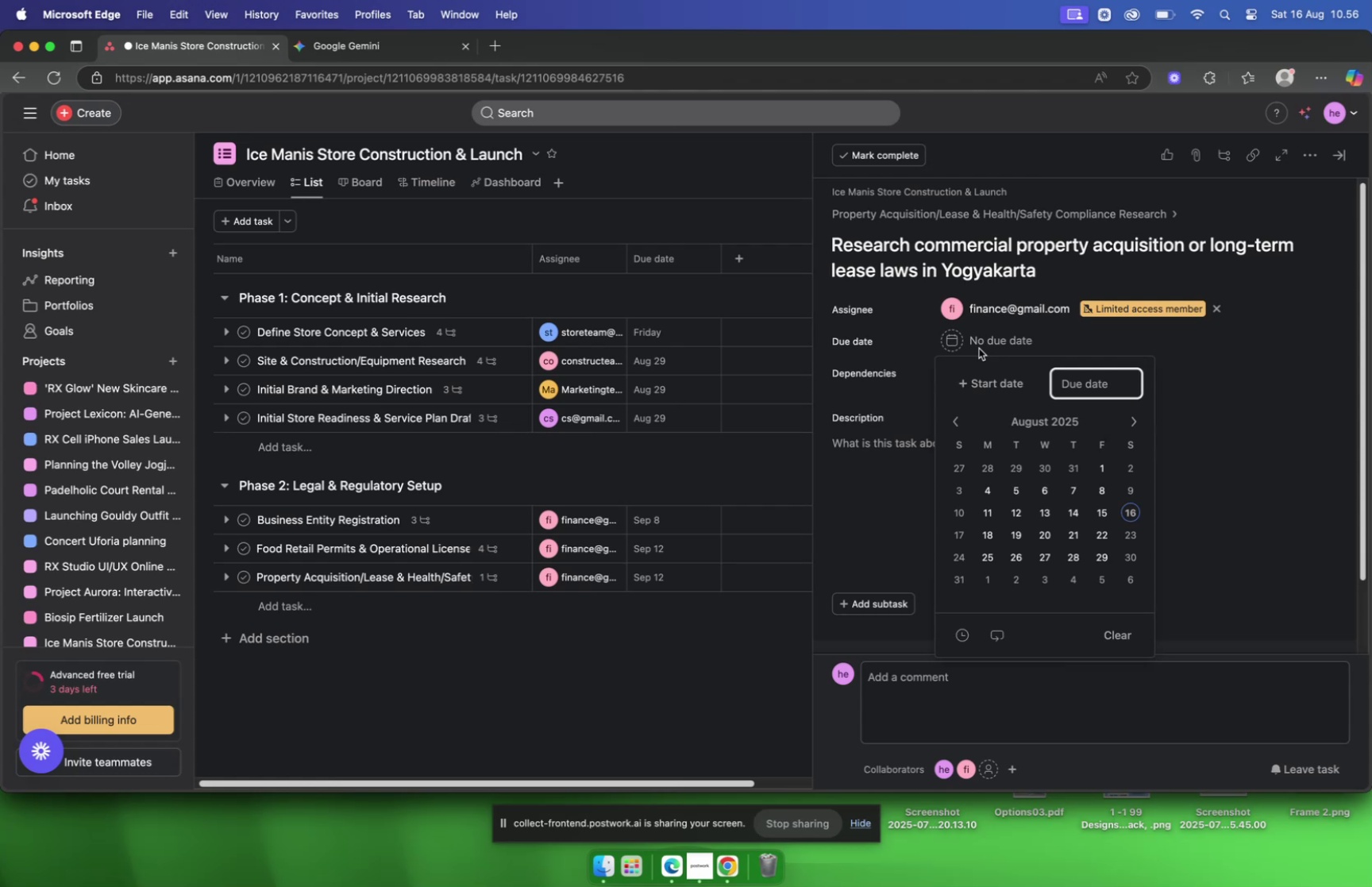 
mouse_move([1123, 434])
 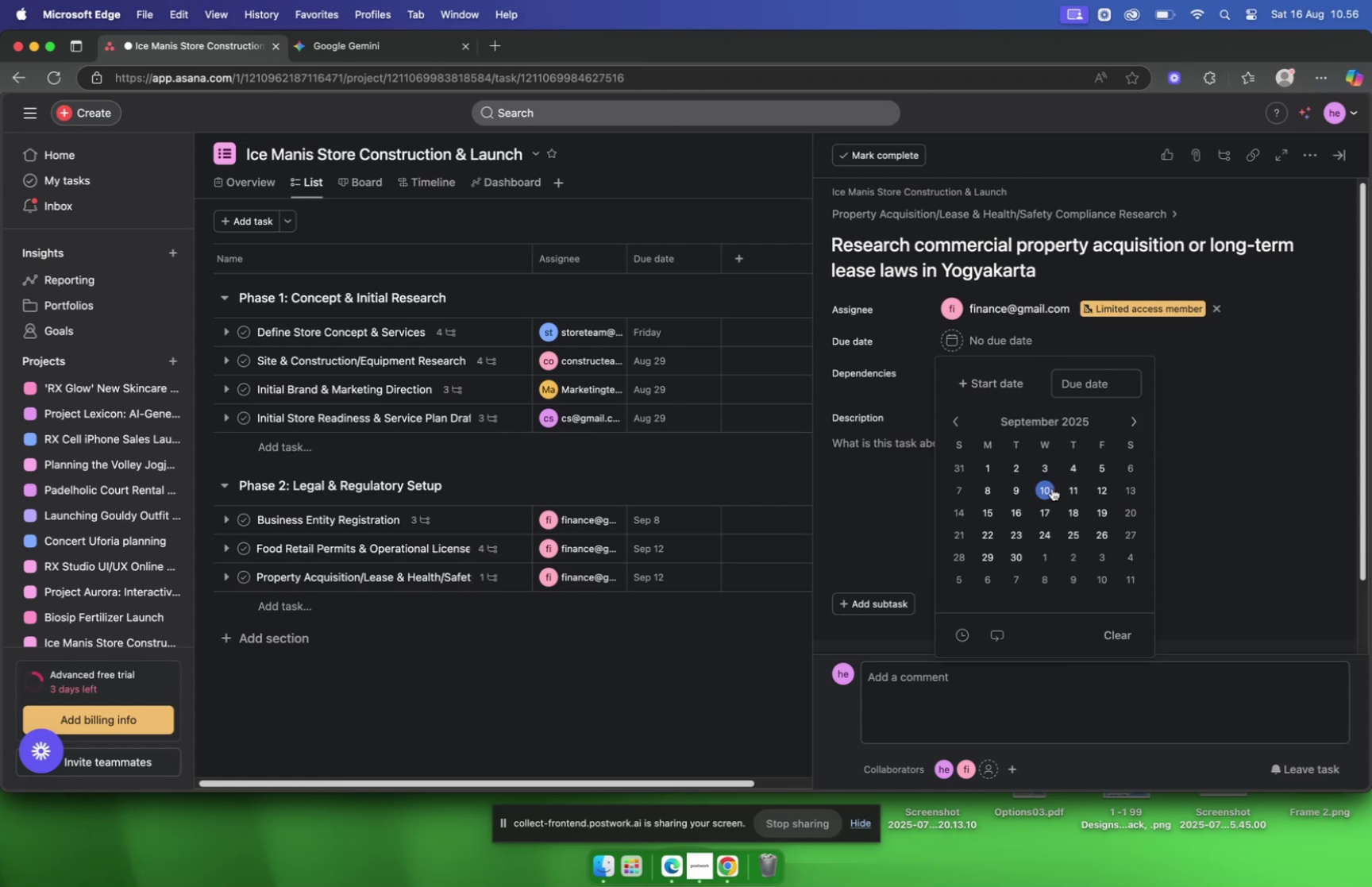 
left_click([1052, 488])
 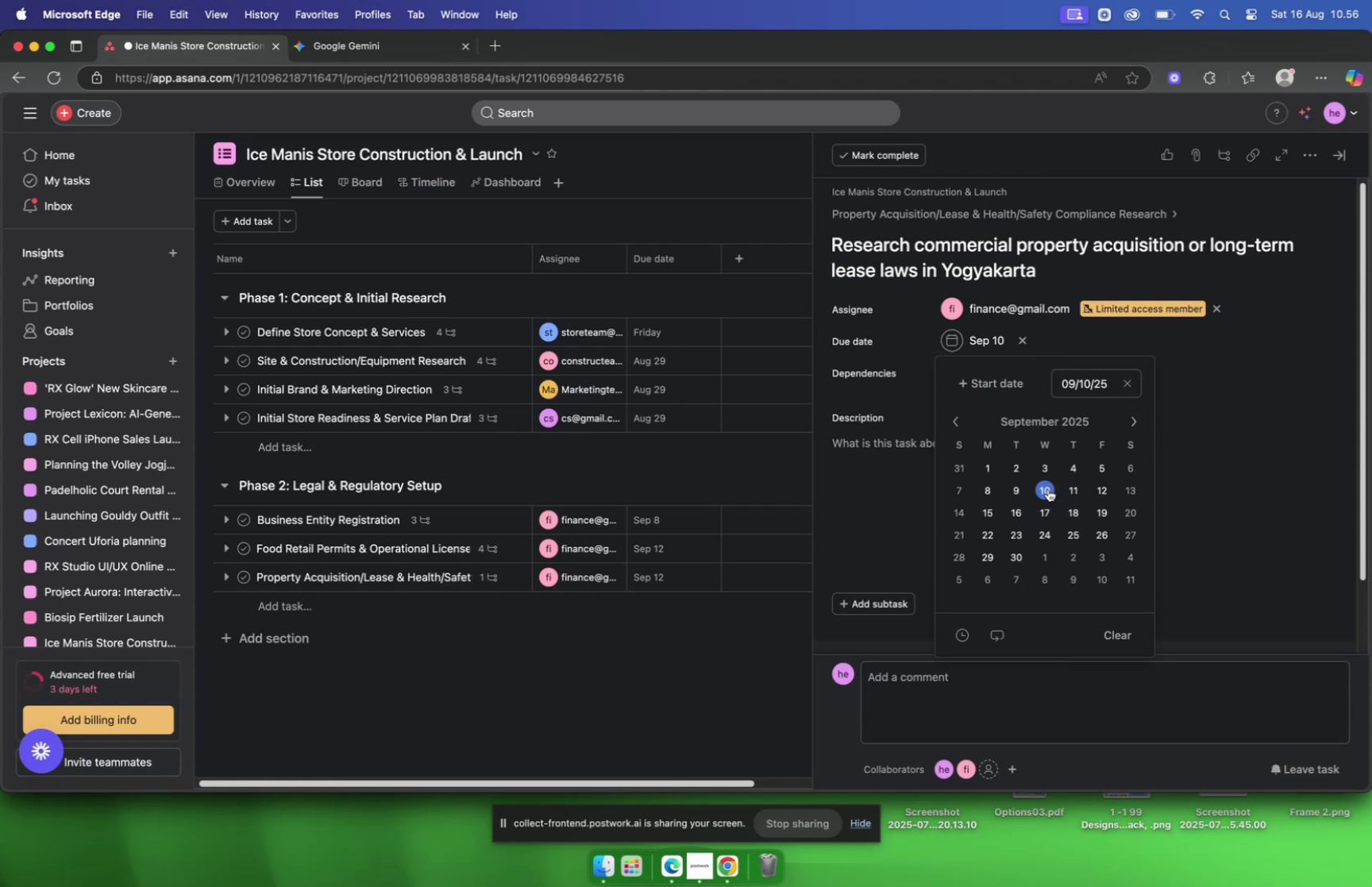 
left_click([892, 494])
 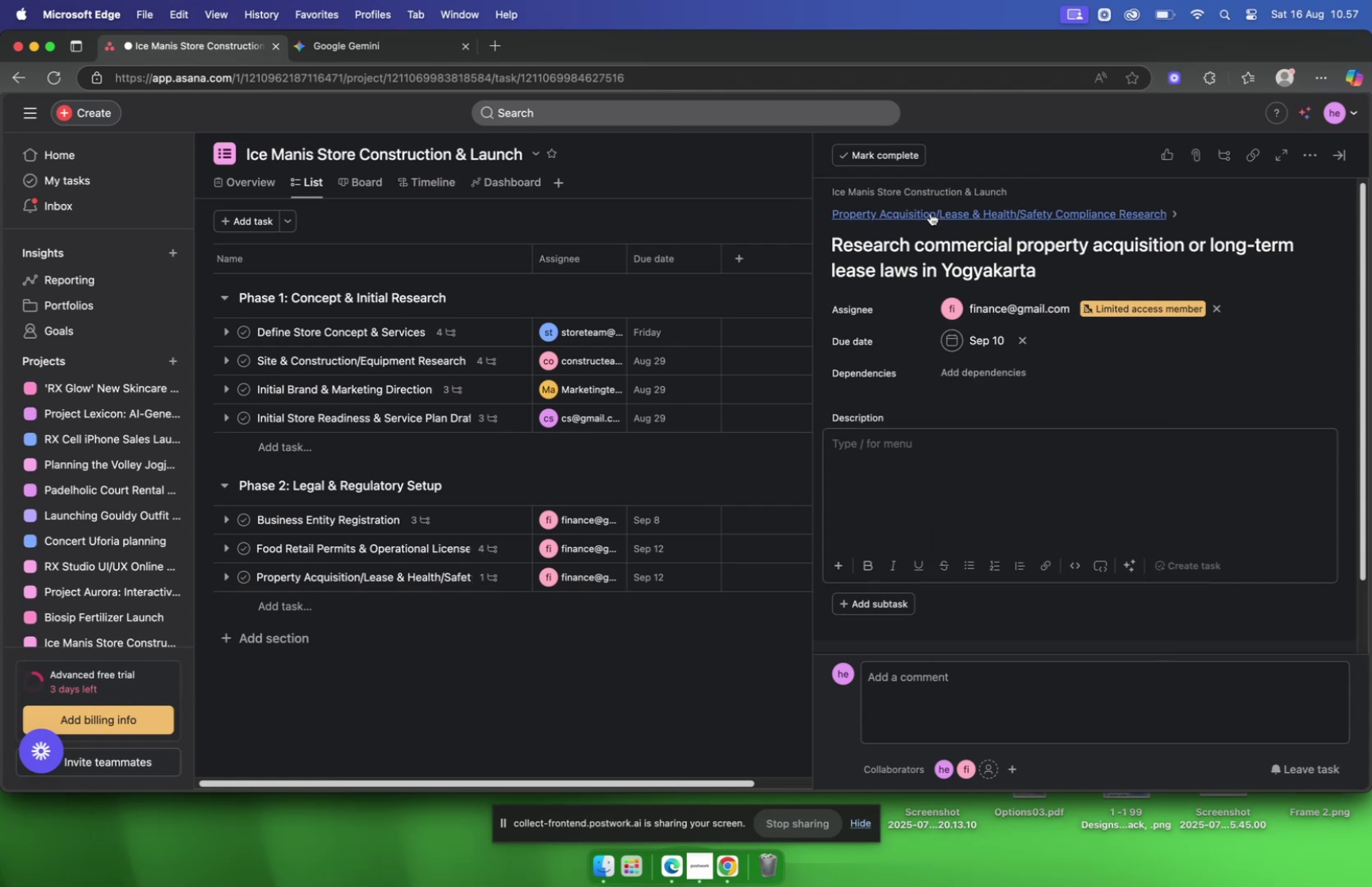 
left_click([931, 214])
 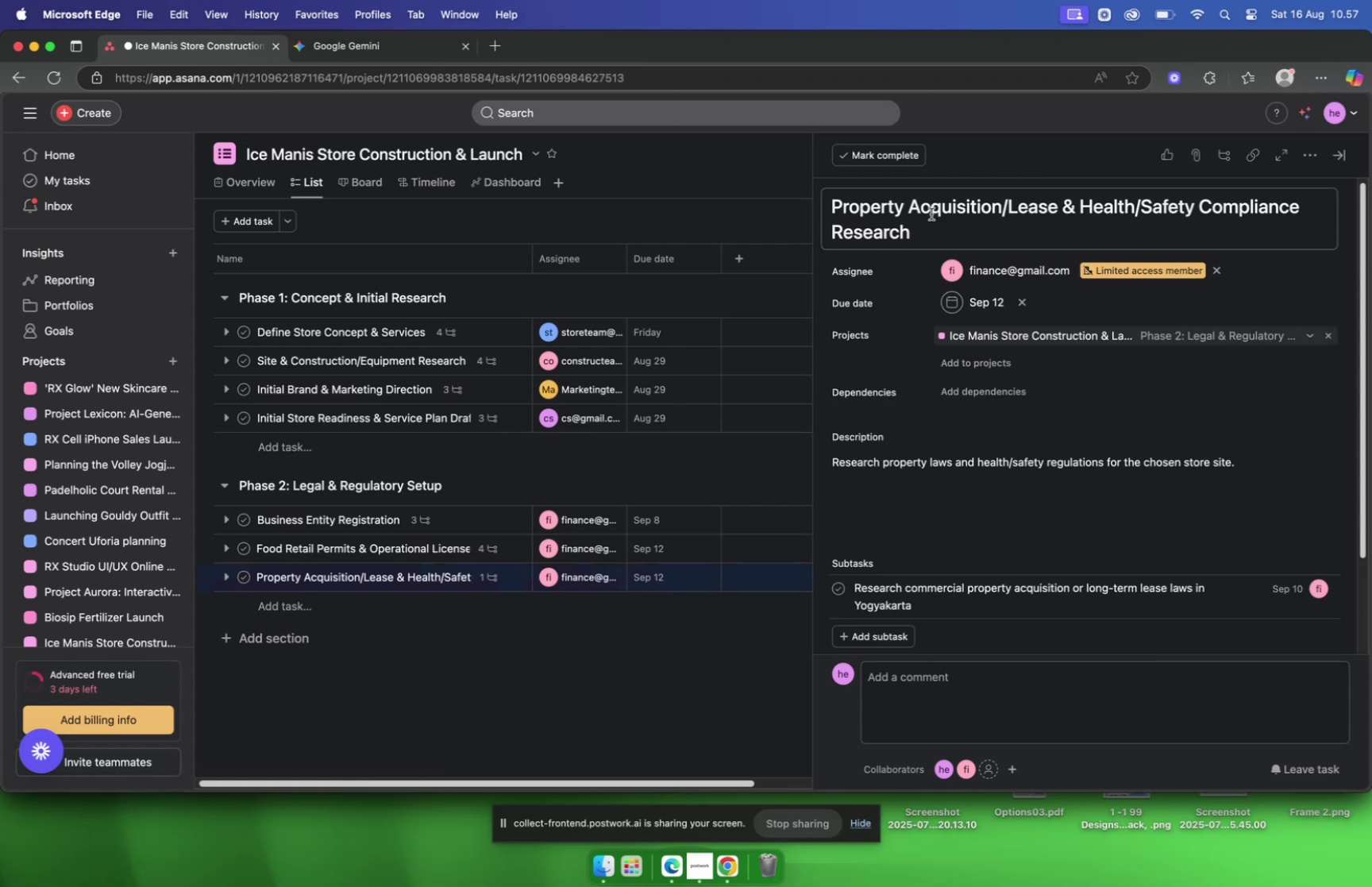 
scroll: coordinate [947, 256], scroll_direction: down, amount: 9.0
 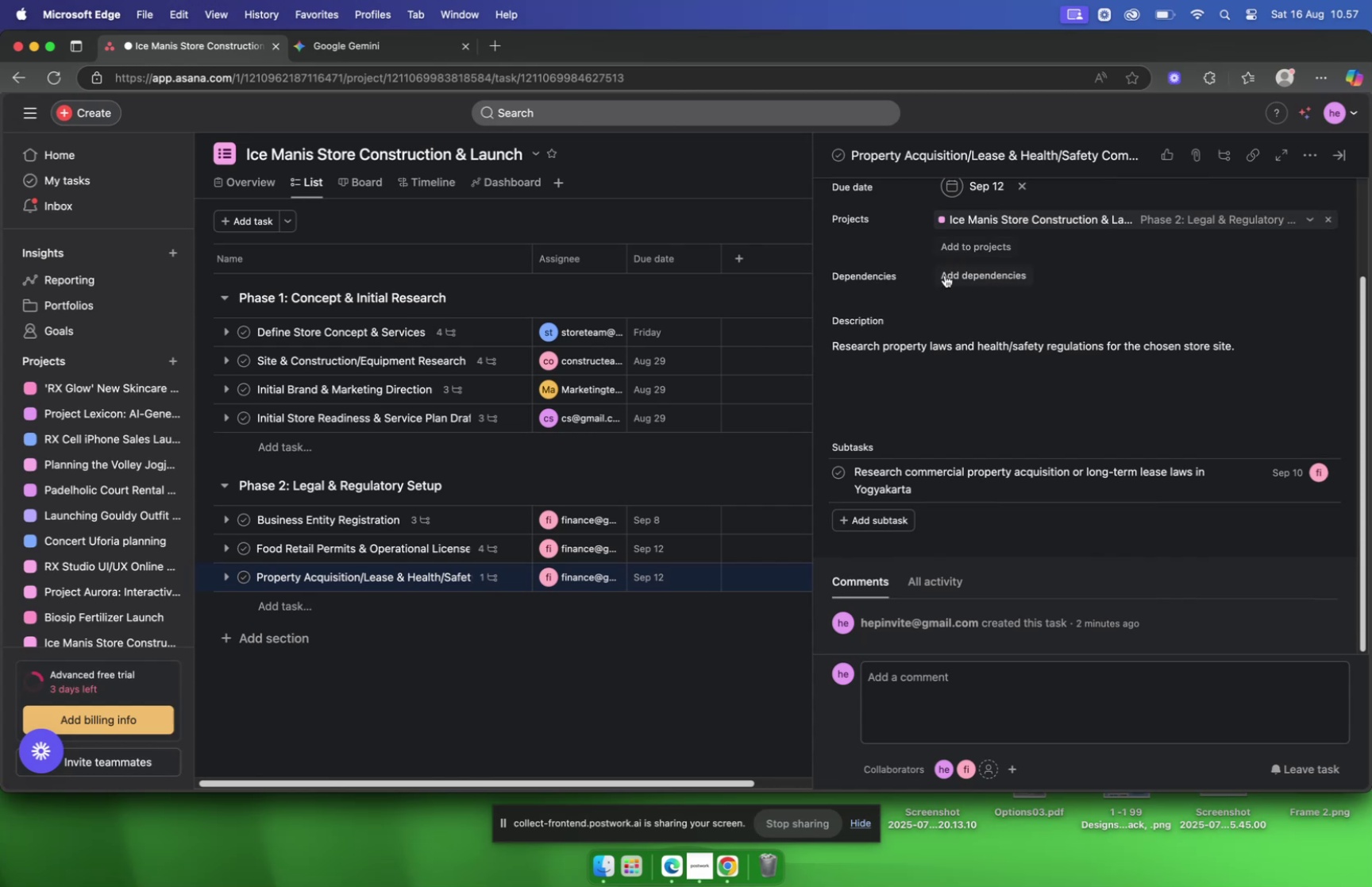 
mouse_move([861, 507])
 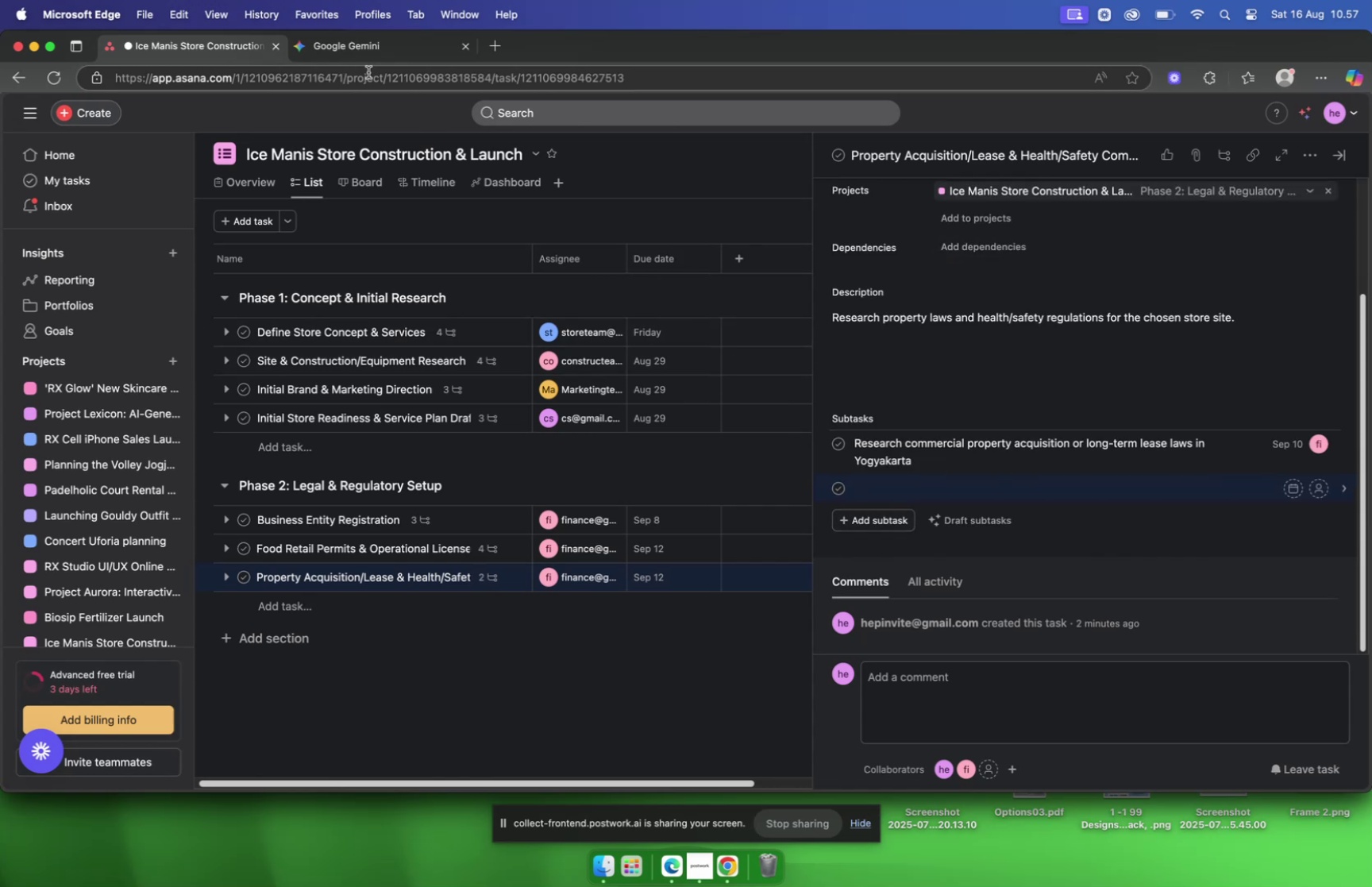 
left_click([352, 52])
 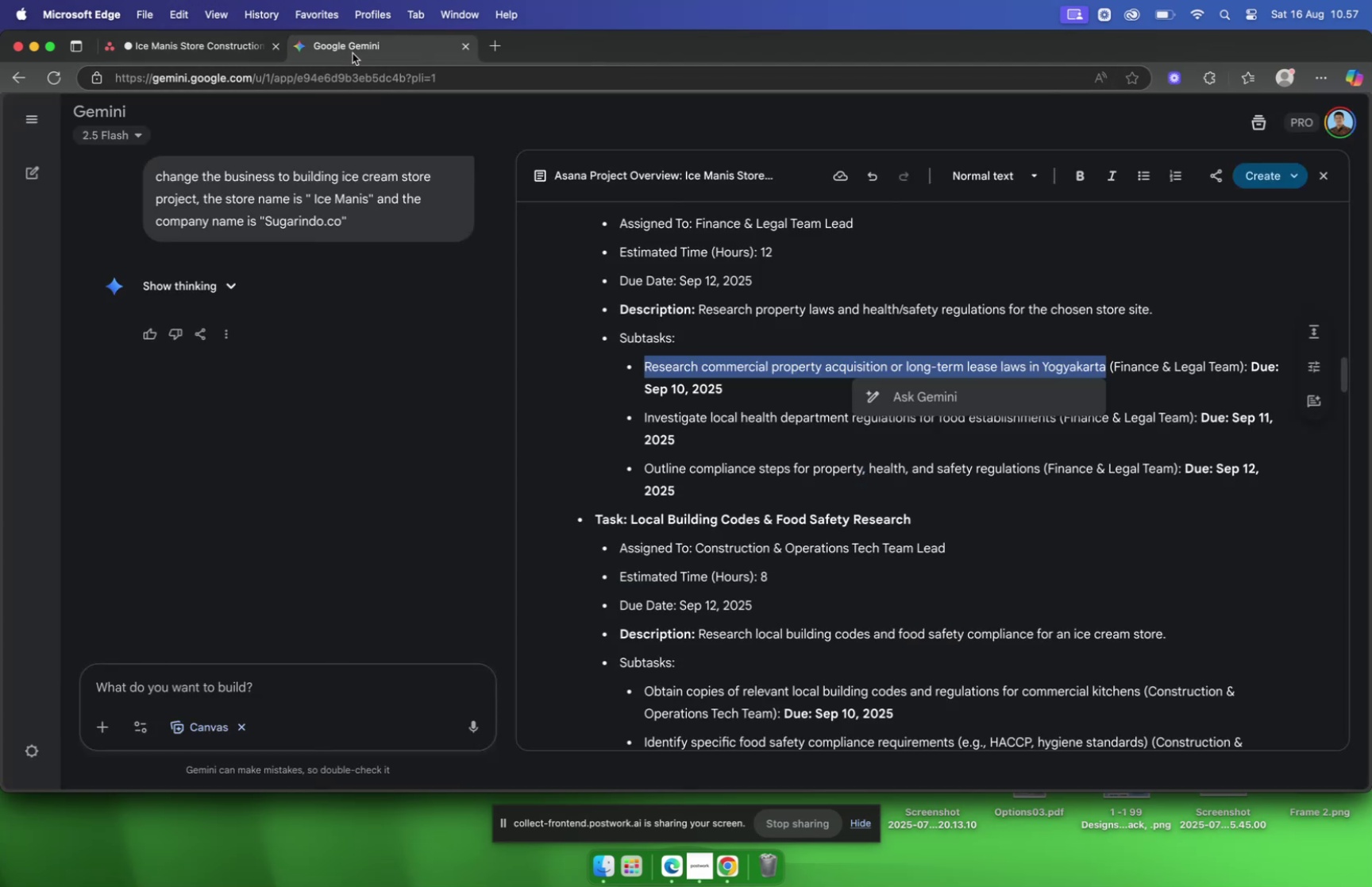 
scroll: coordinate [577, 198], scroll_direction: down, amount: 1.0
 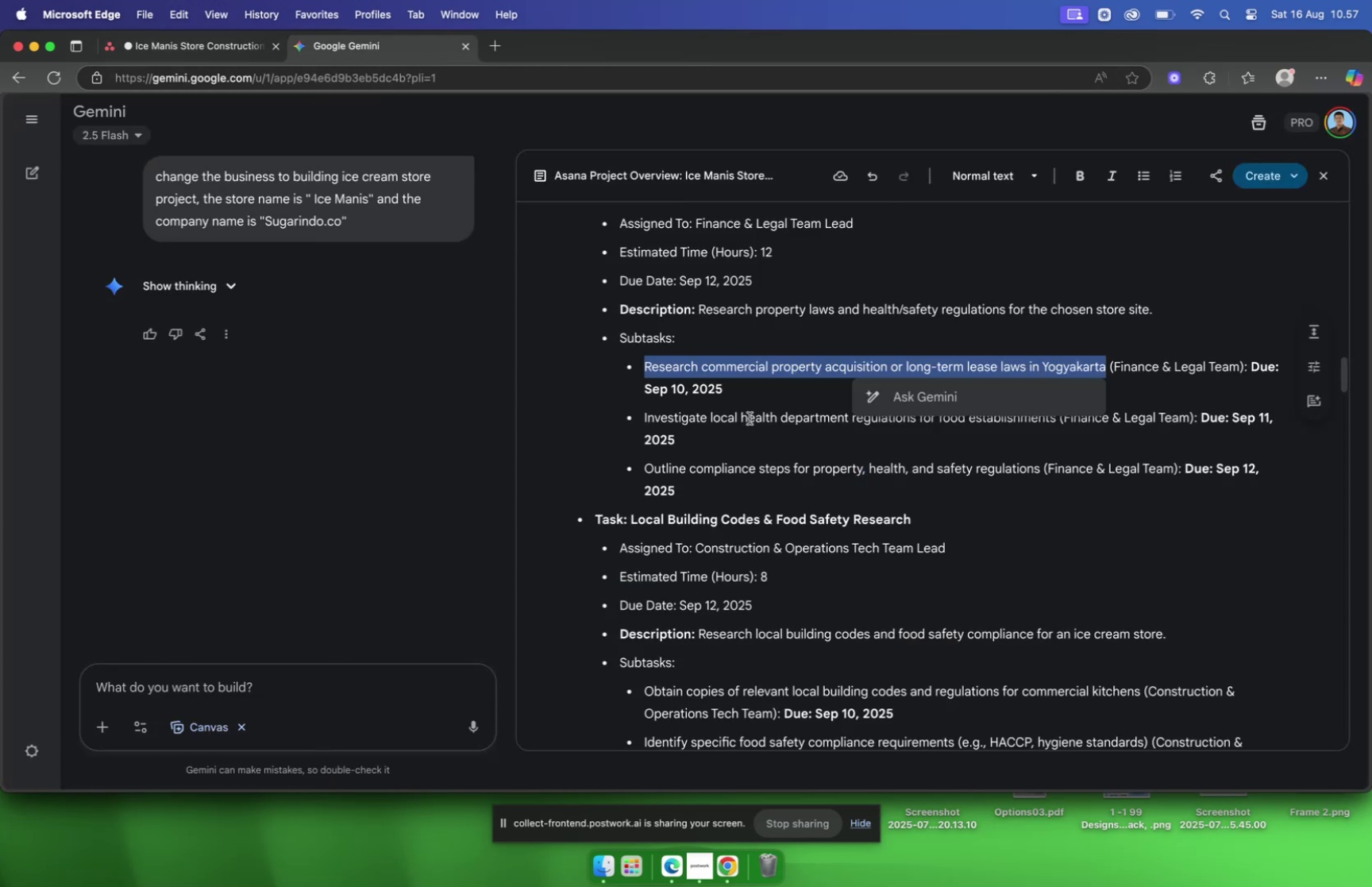 
left_click([750, 418])
 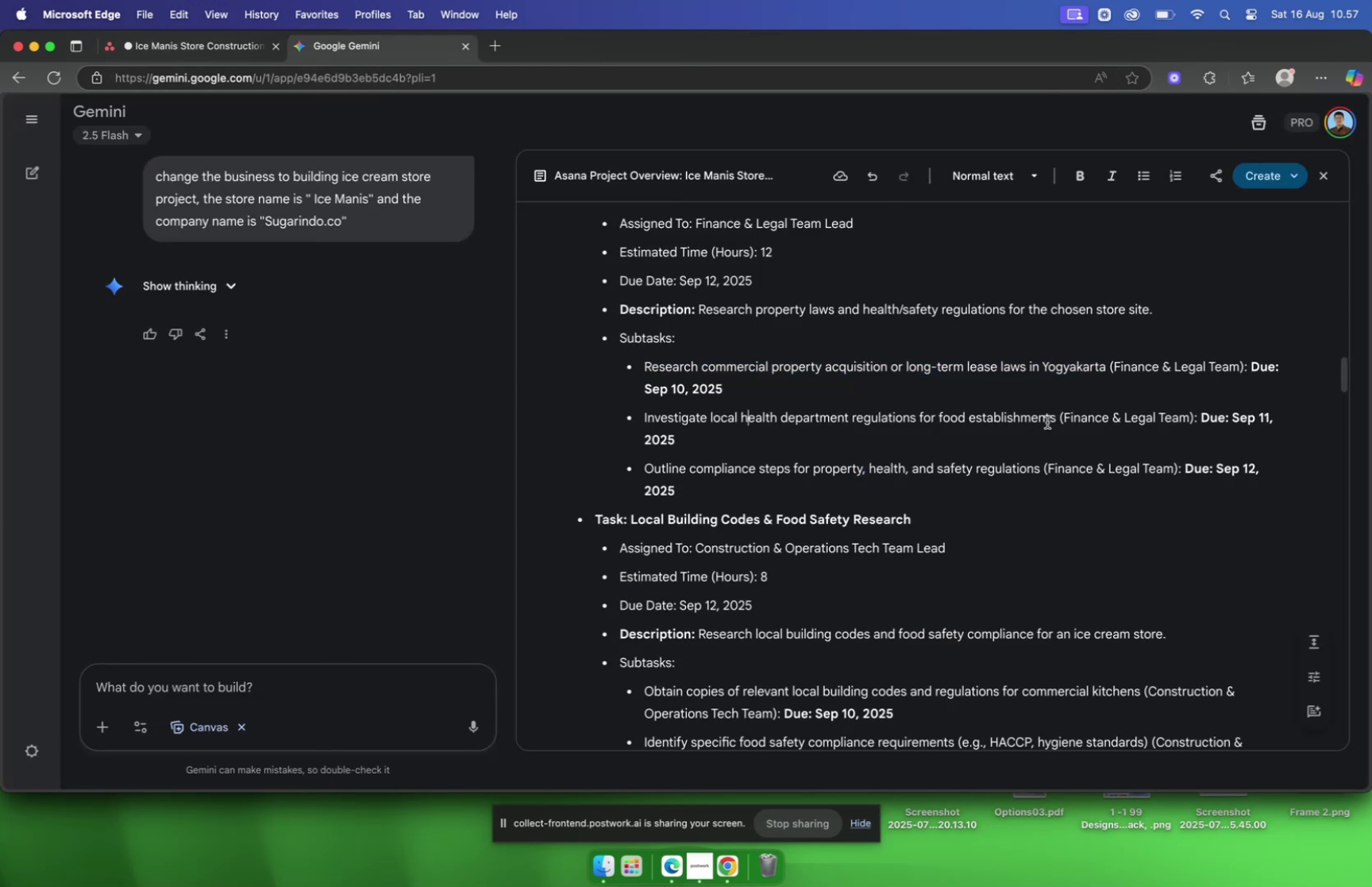 
left_click_drag(start_coordinate=[1054, 423], to_coordinate=[643, 414])
 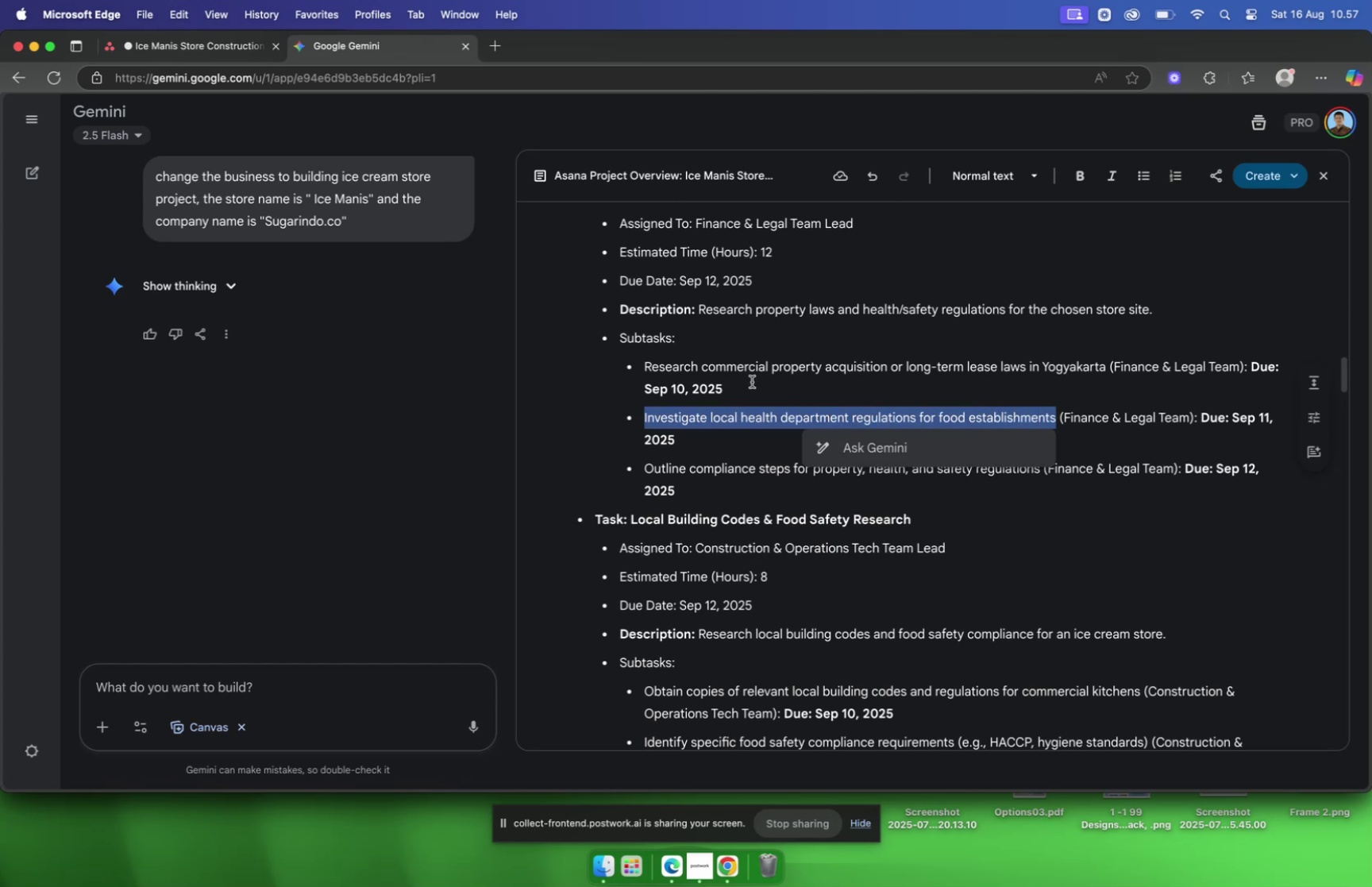 
key(Meta+C)
 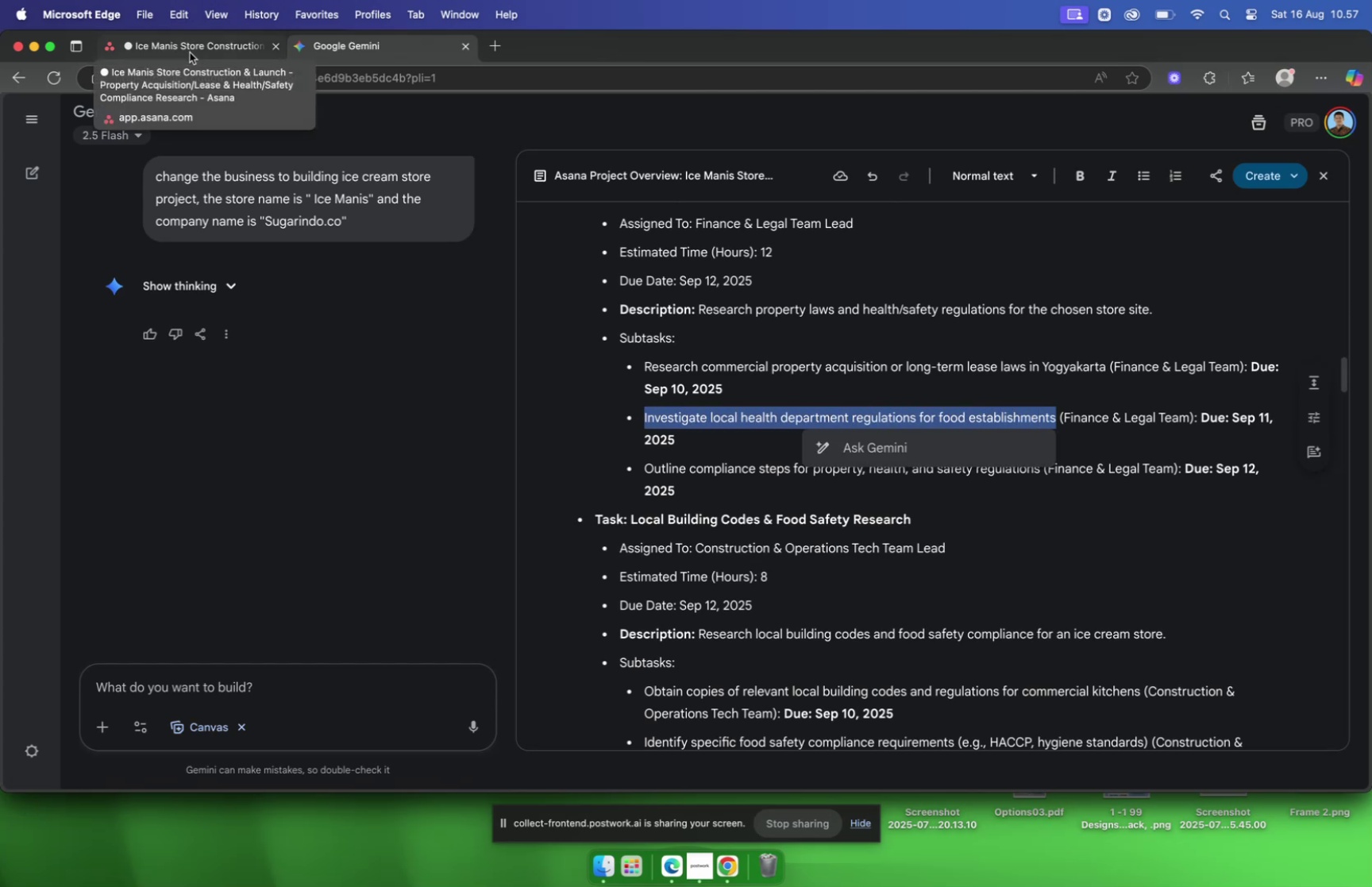 
wait(5.73)
 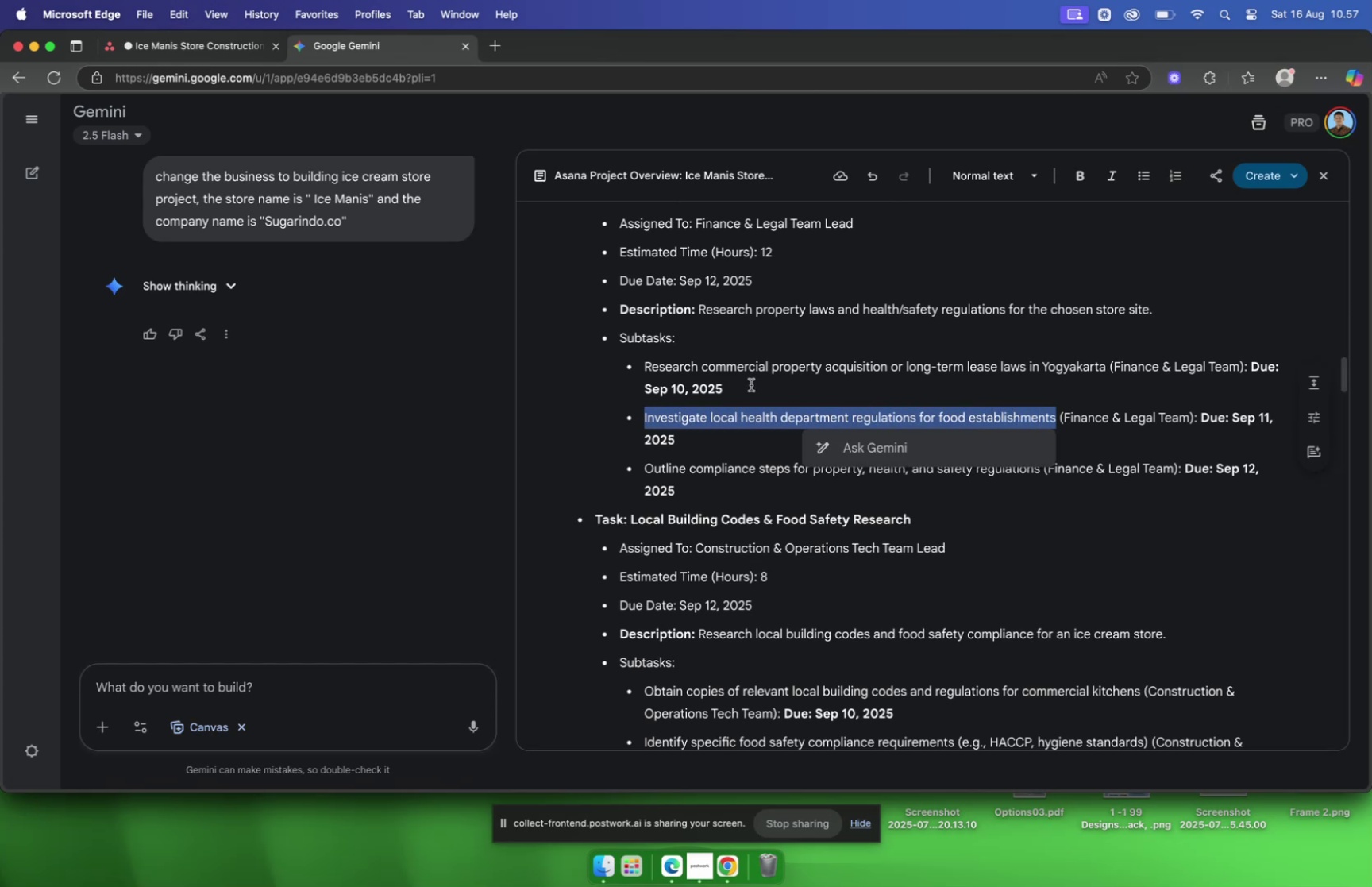 
left_click([190, 52])
 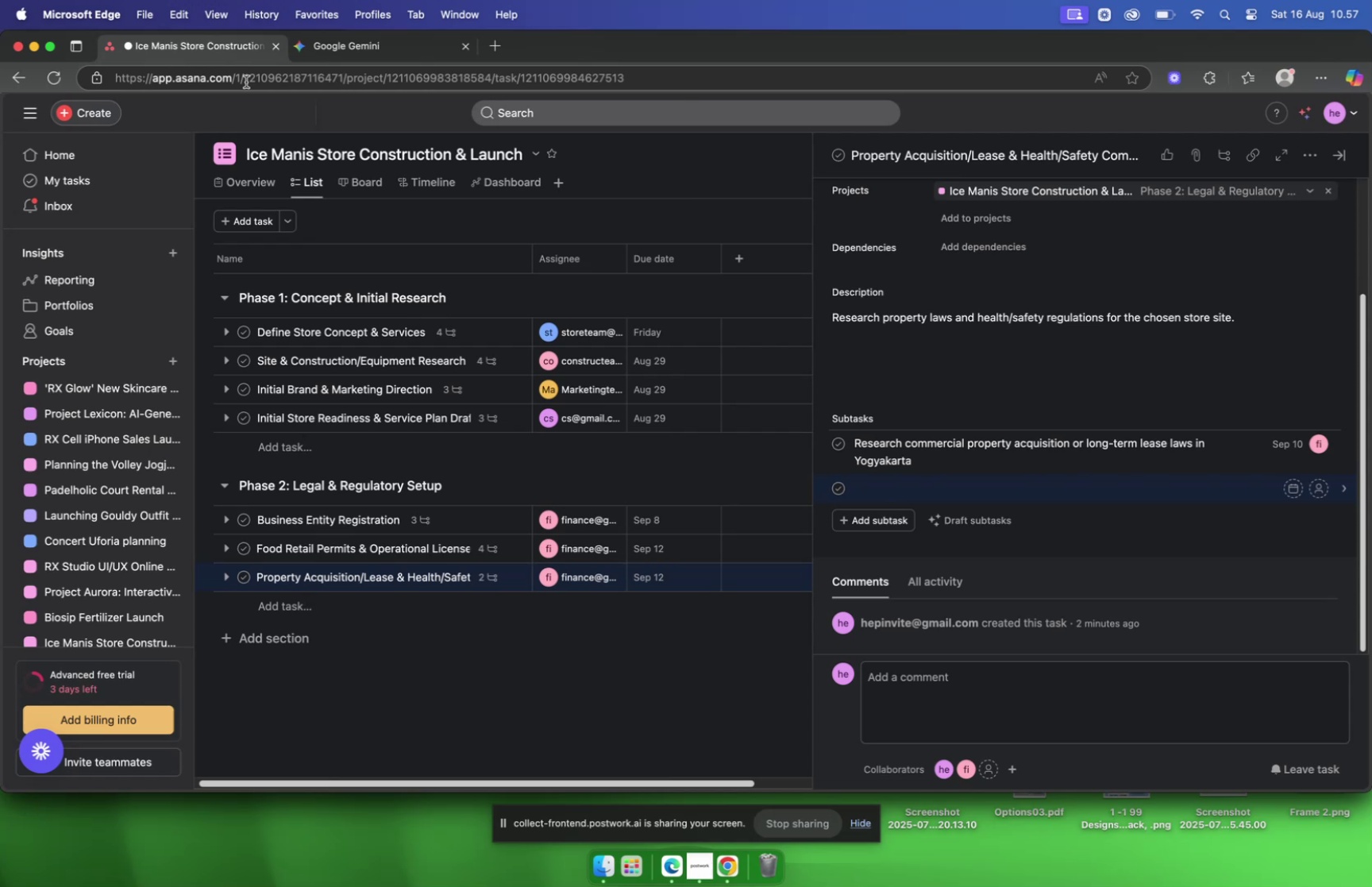 
key(Meta+V)
 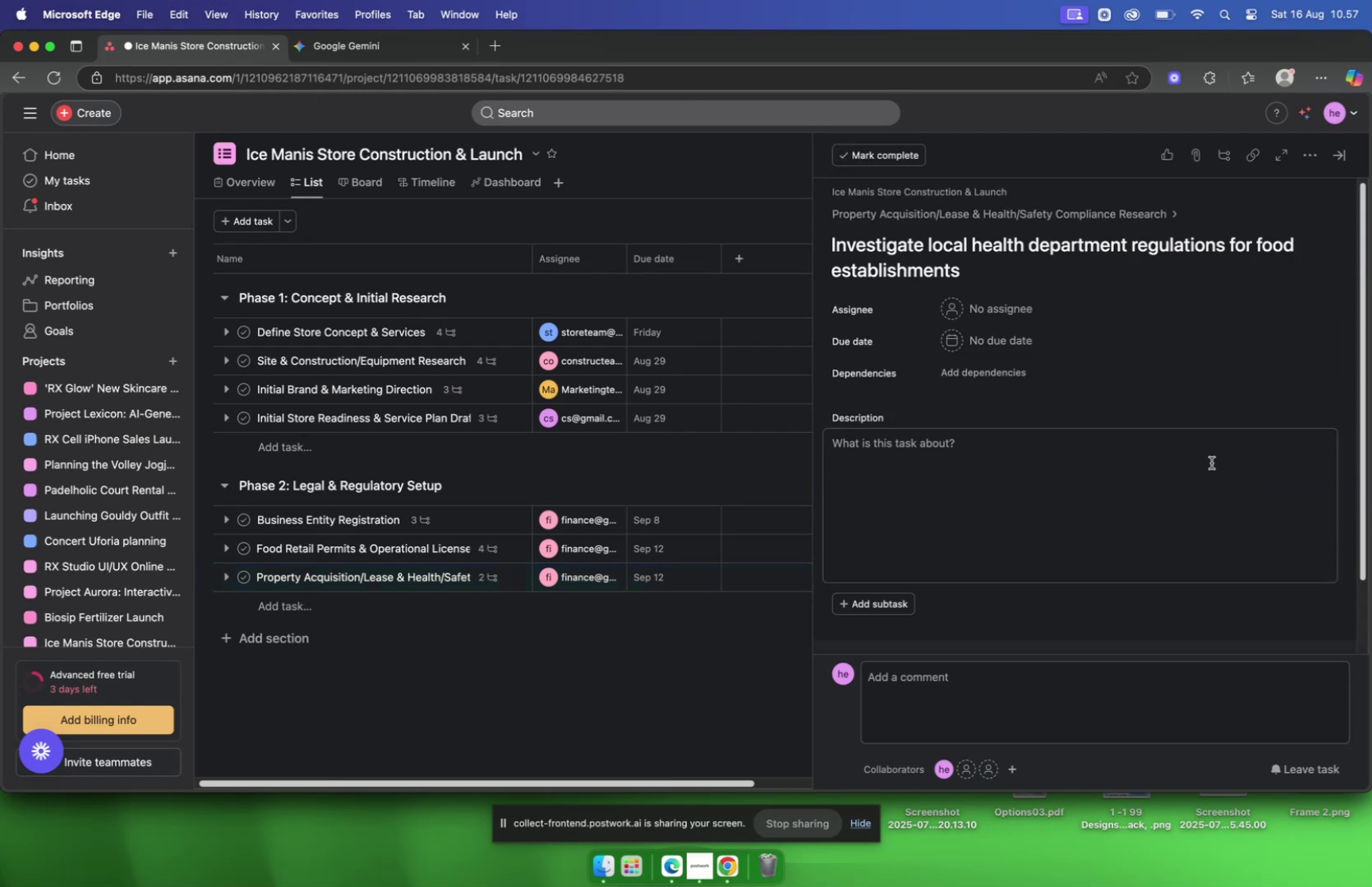 
wait(6.38)
 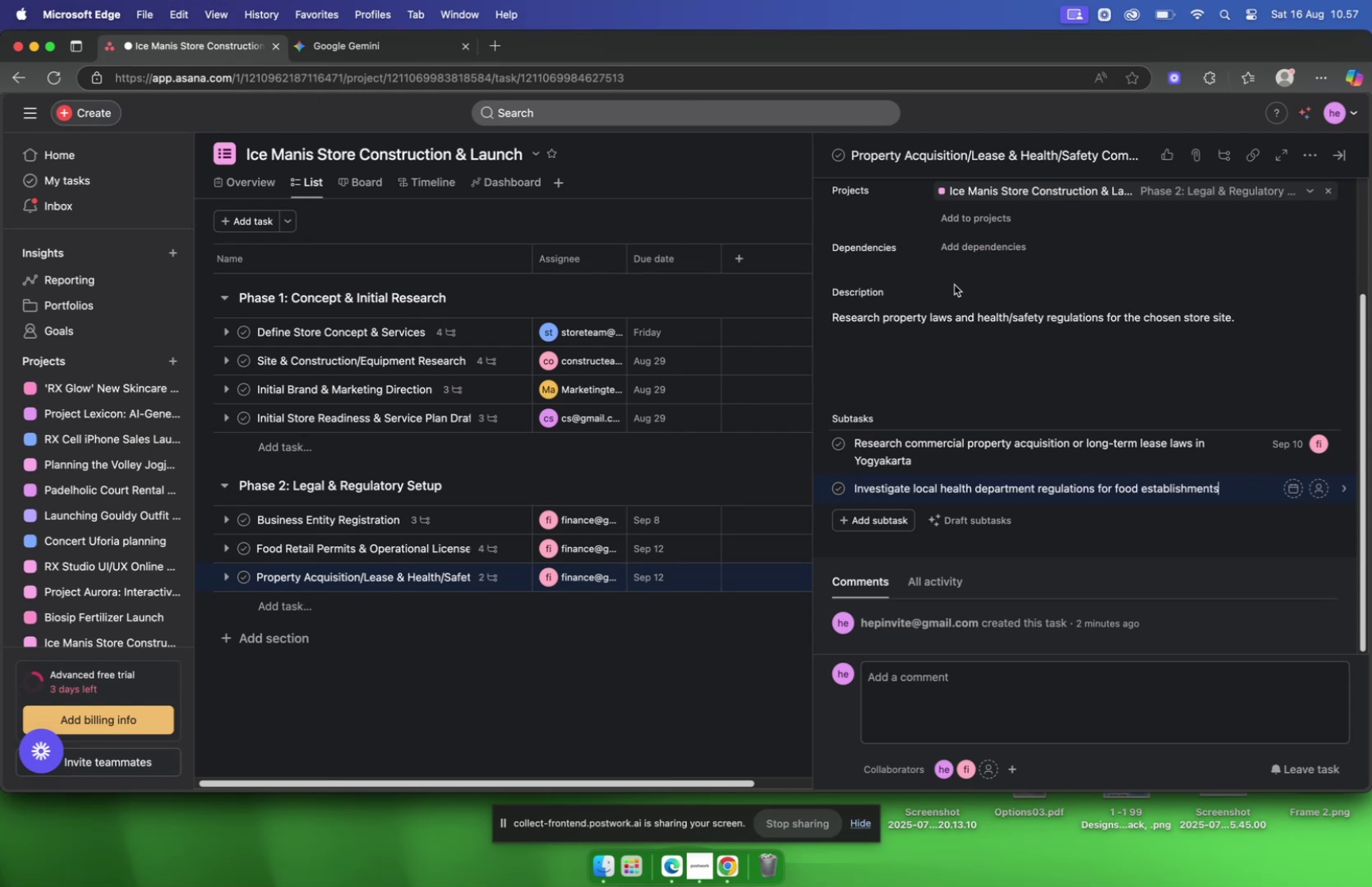 
left_click([982, 305])
 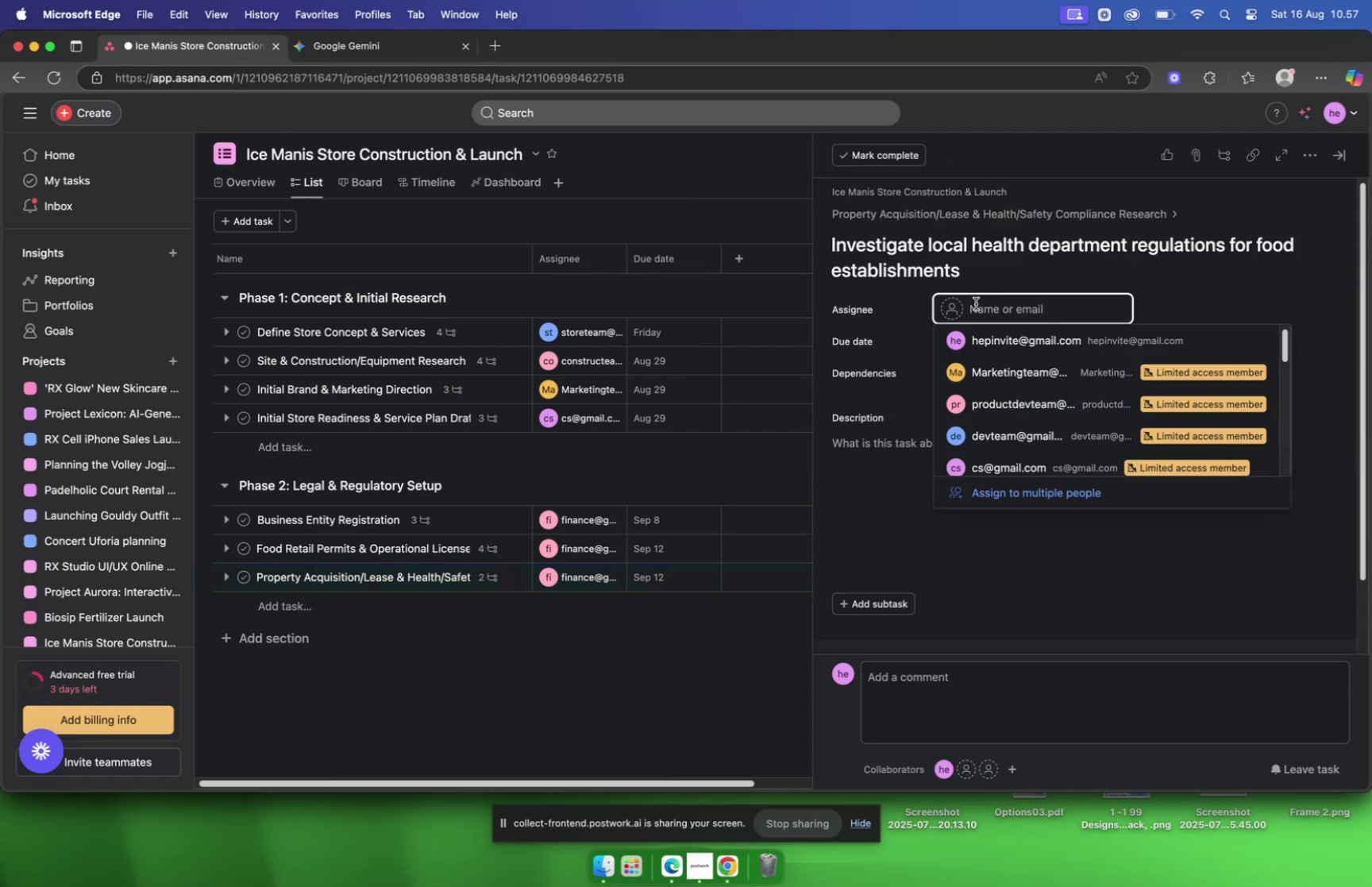 
type(financ)
 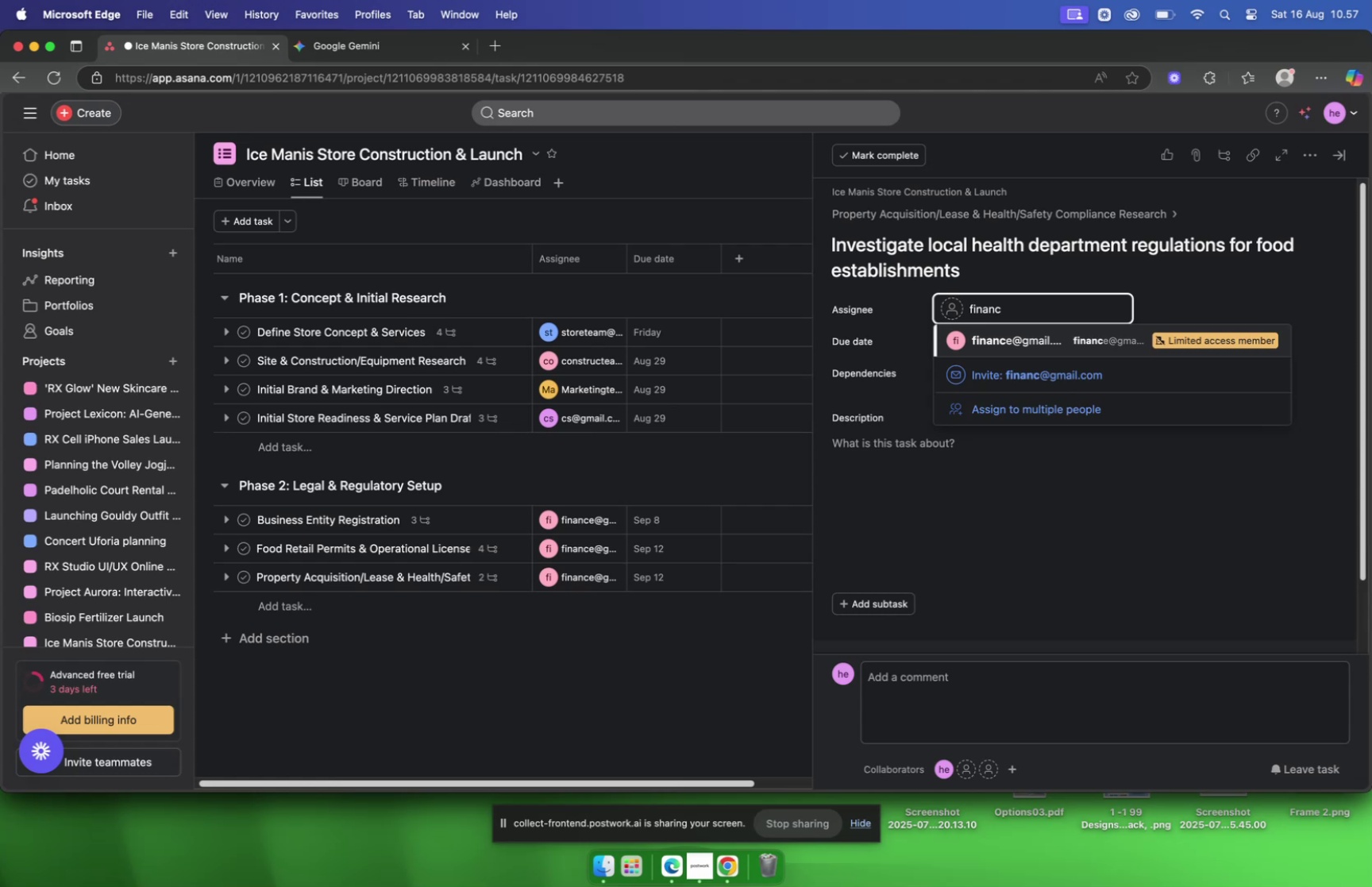 
key(Enter)
 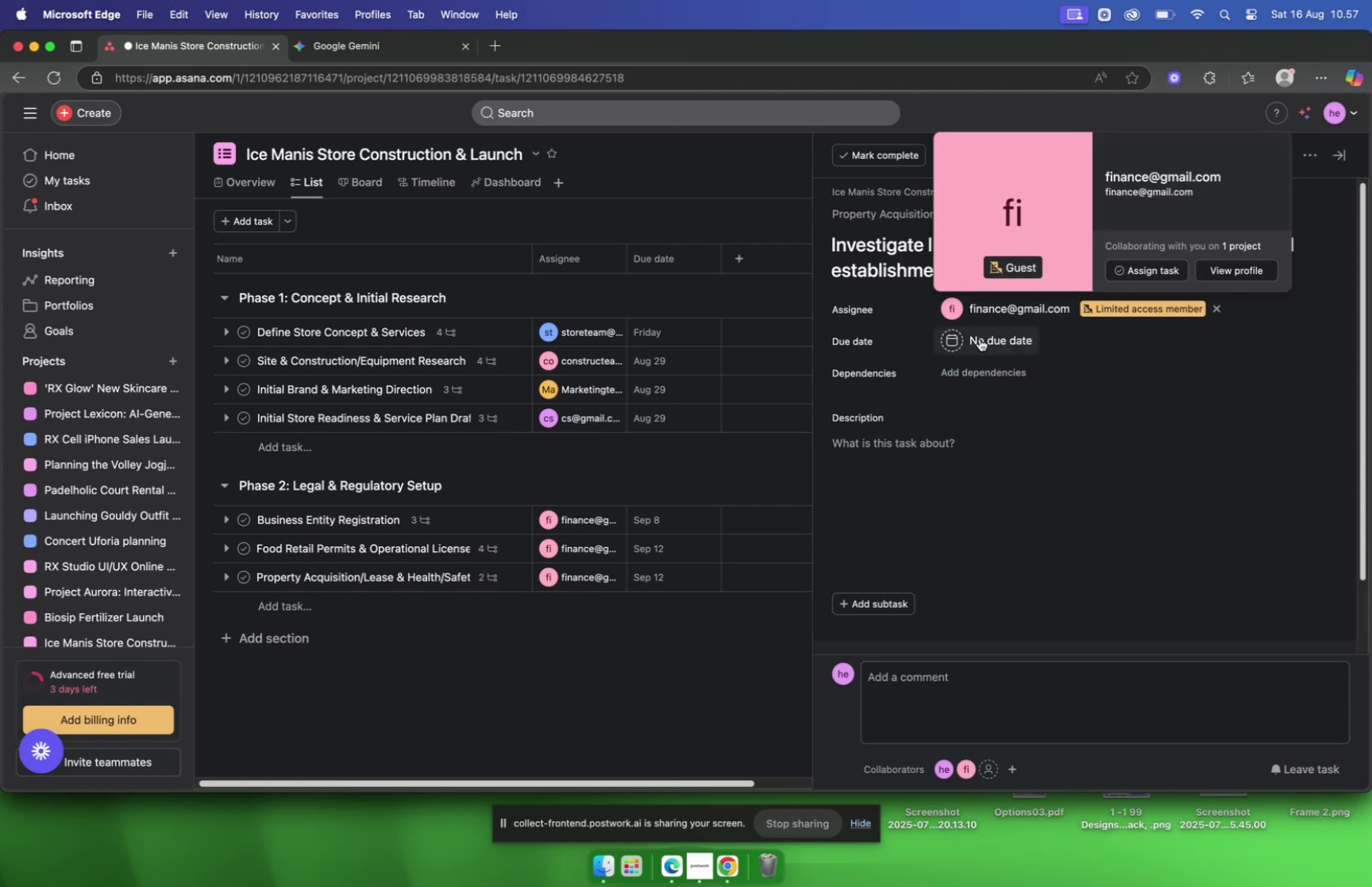 
left_click([981, 340])
 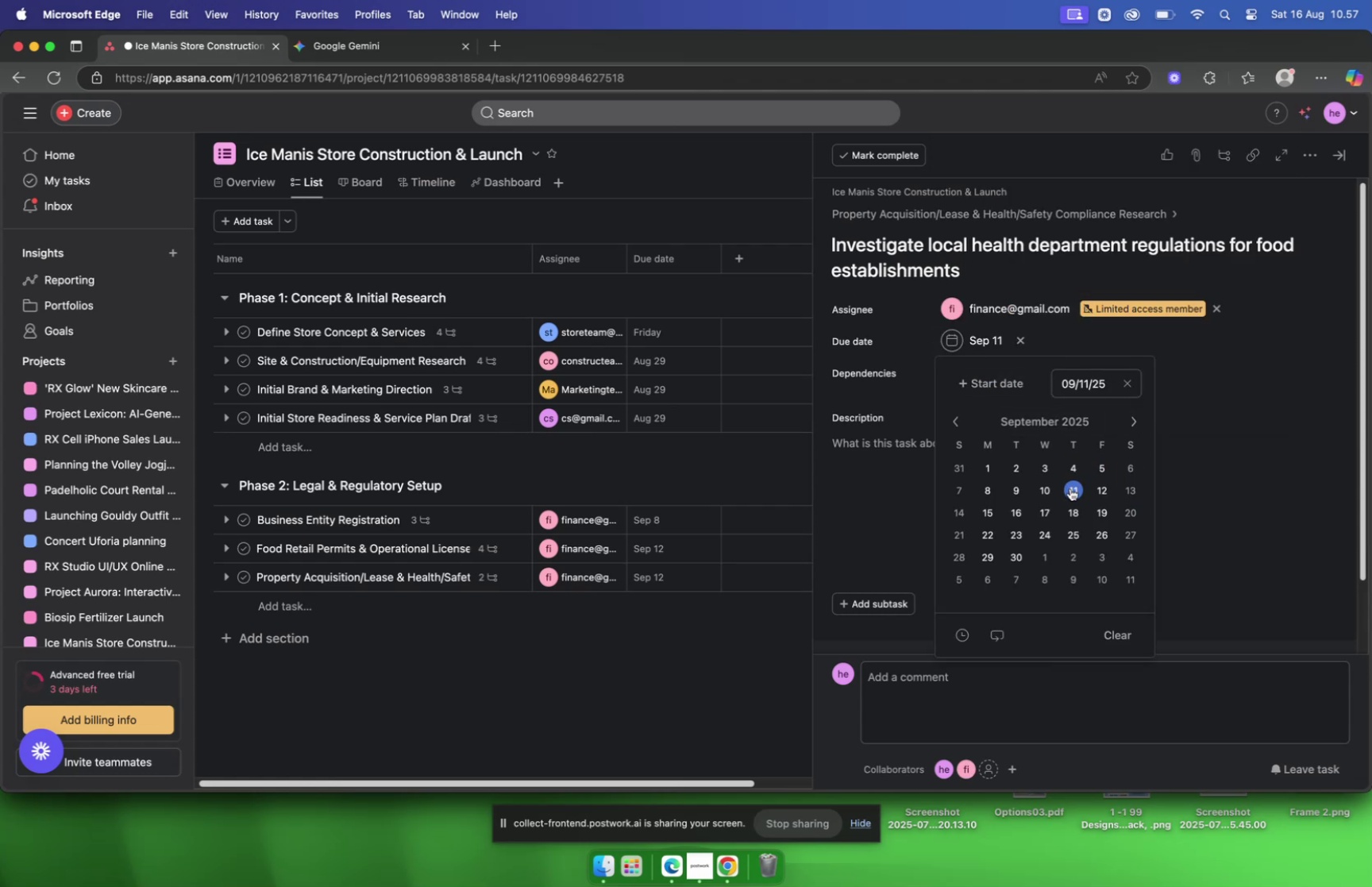 
wait(6.86)
 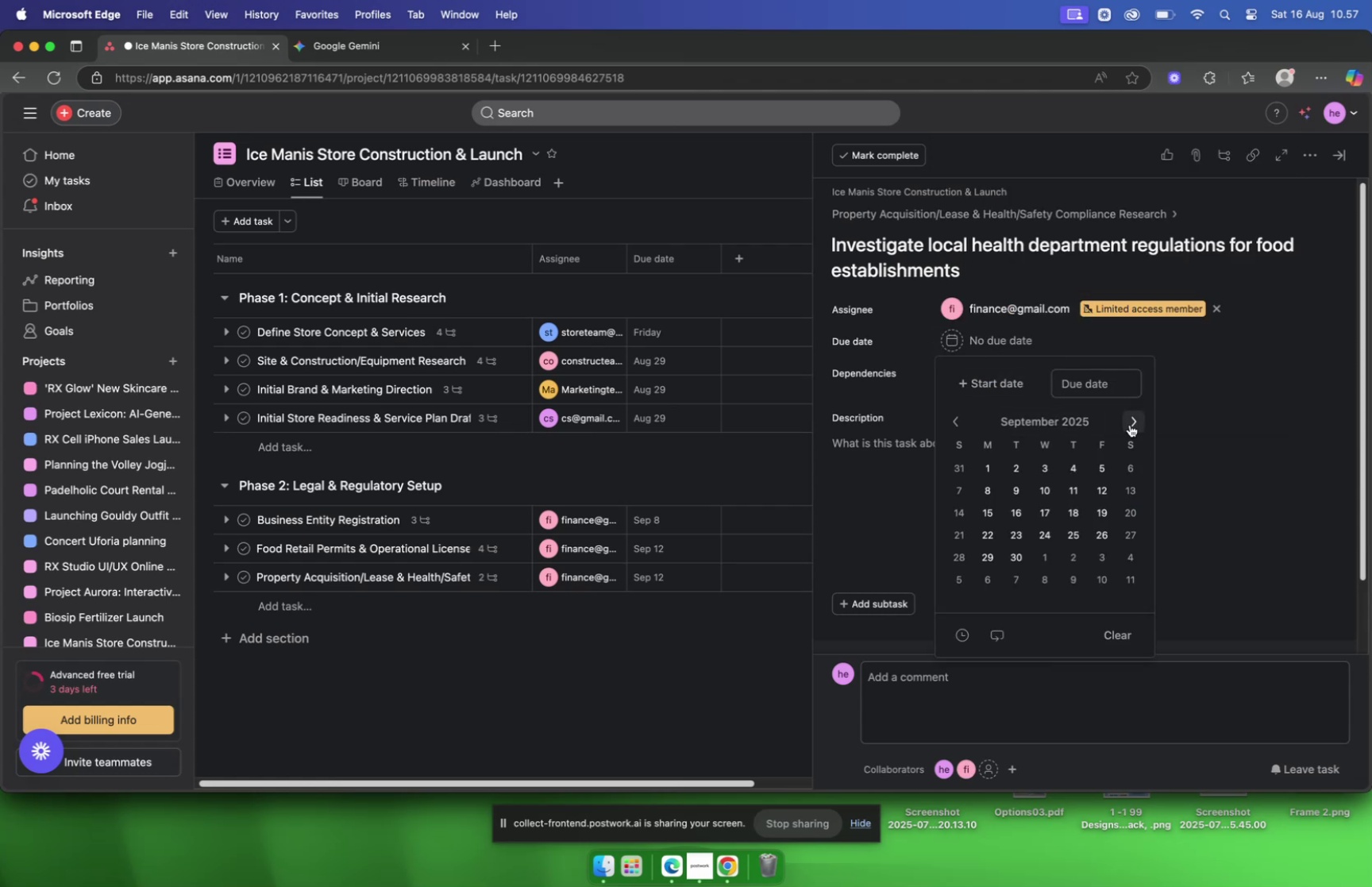 
left_click([881, 445])
 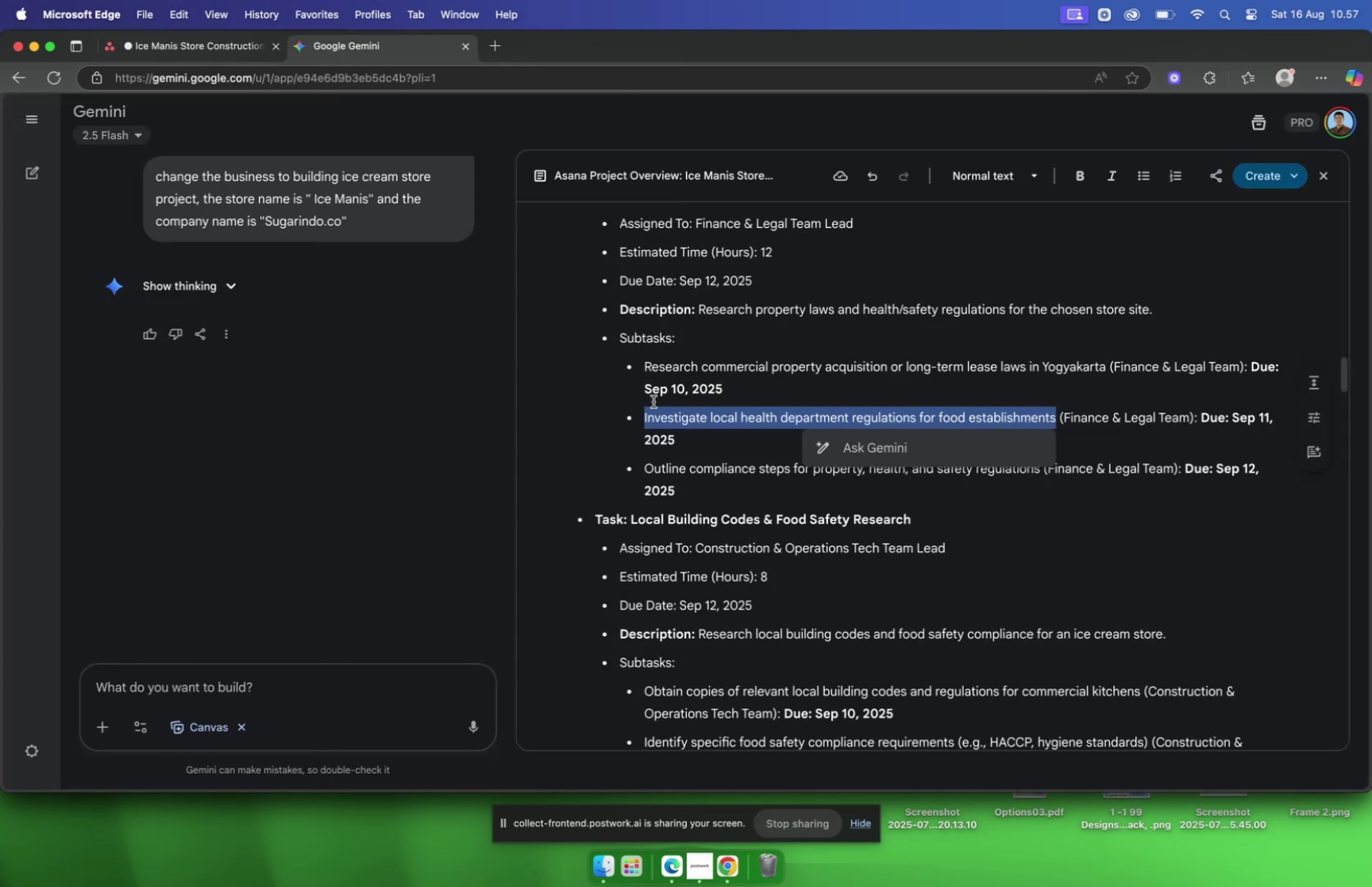 
wait(6.85)
 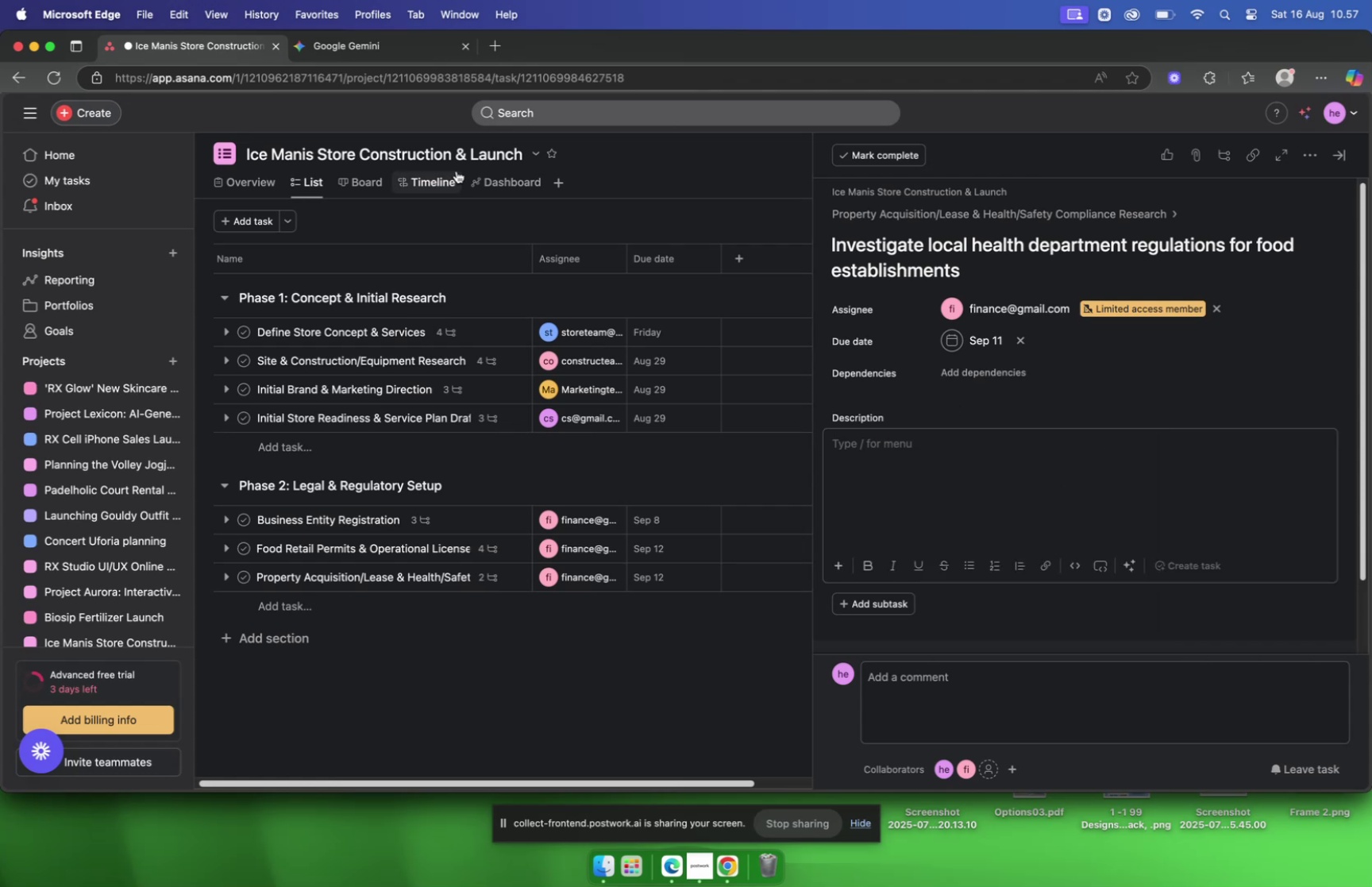 
scroll: coordinate [695, 434], scroll_direction: down, amount: 2.0
 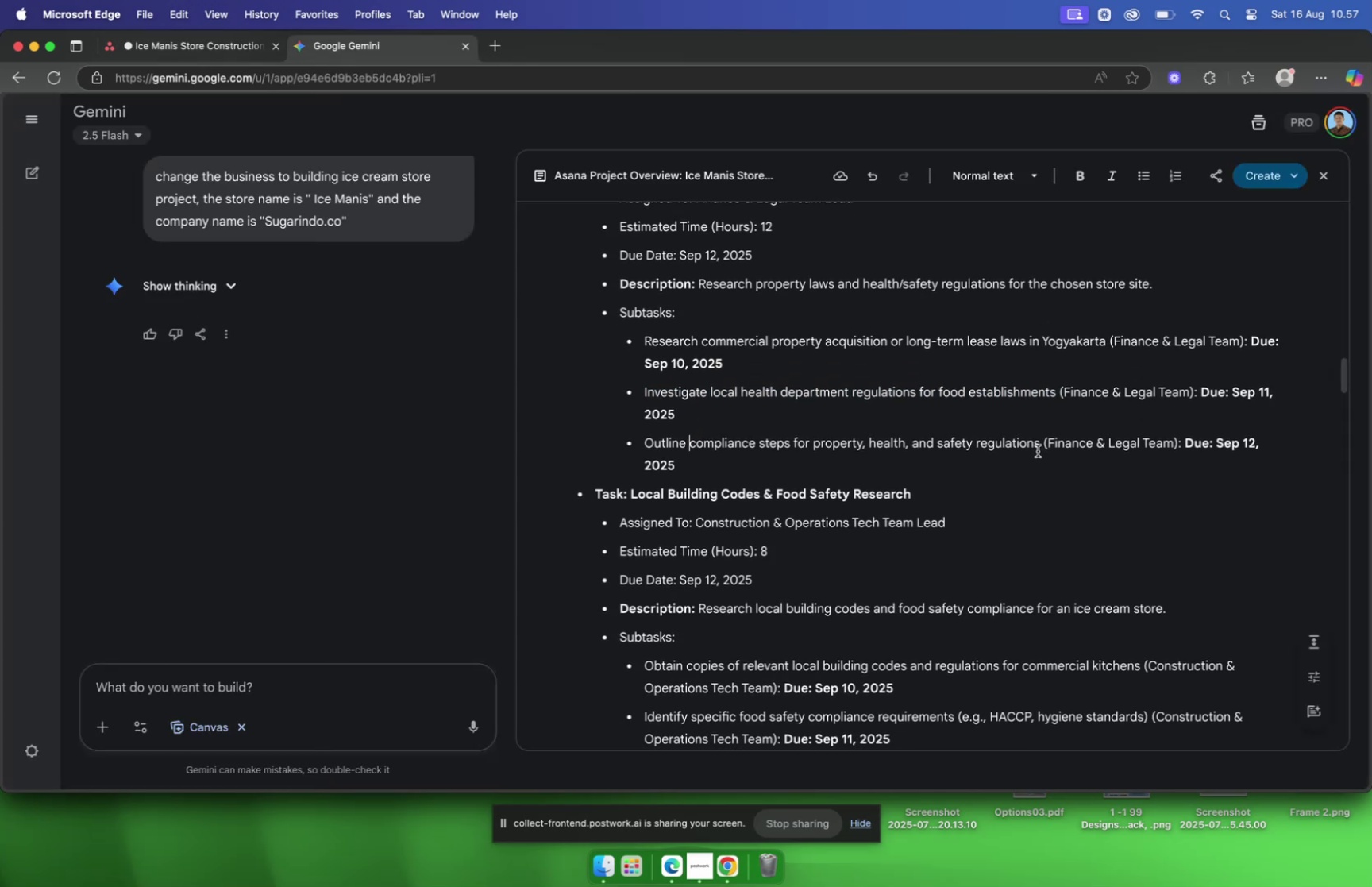 
left_click_drag(start_coordinate=[1038, 450], to_coordinate=[642, 445])
 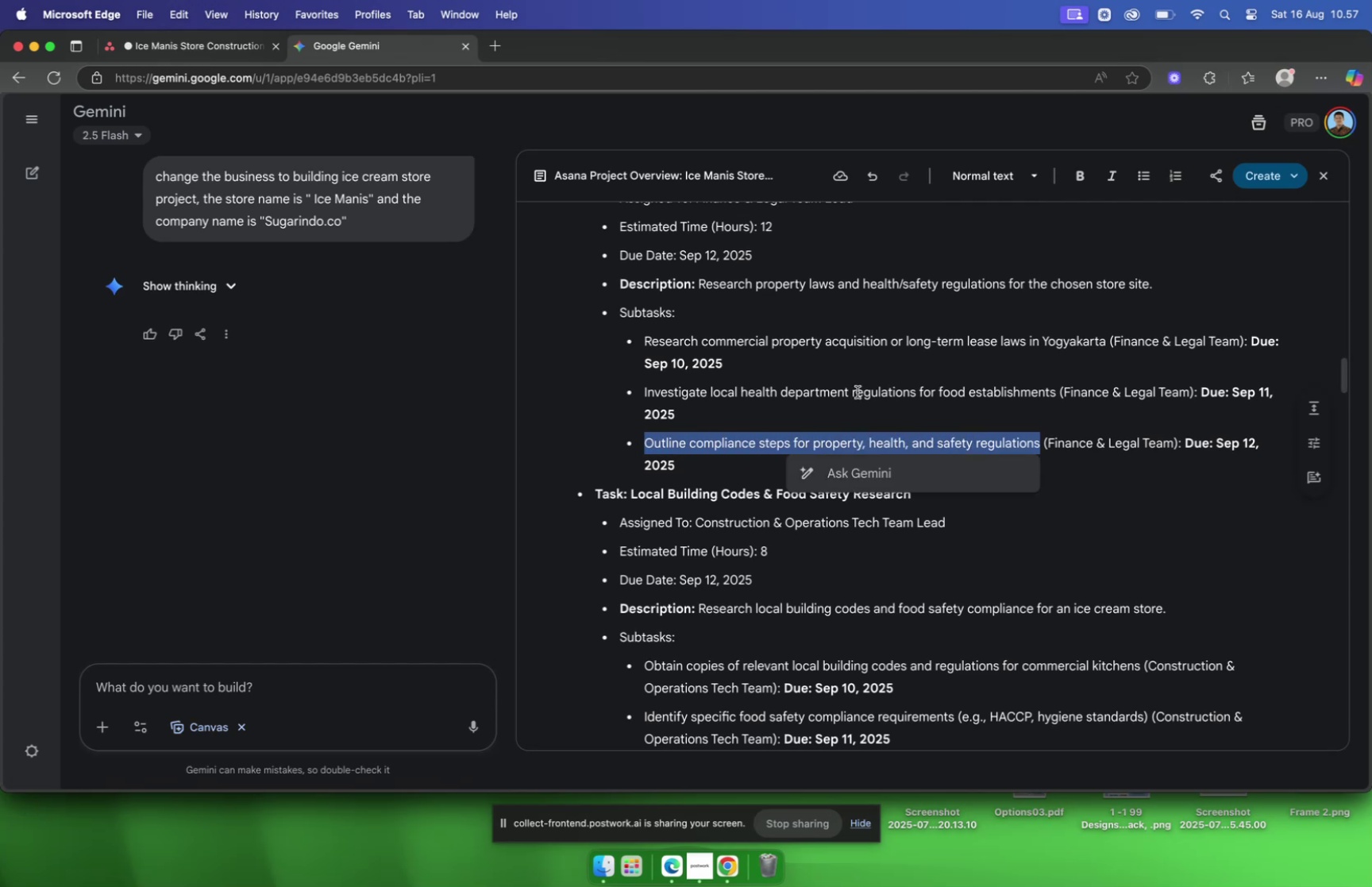 
key(Meta+C)
 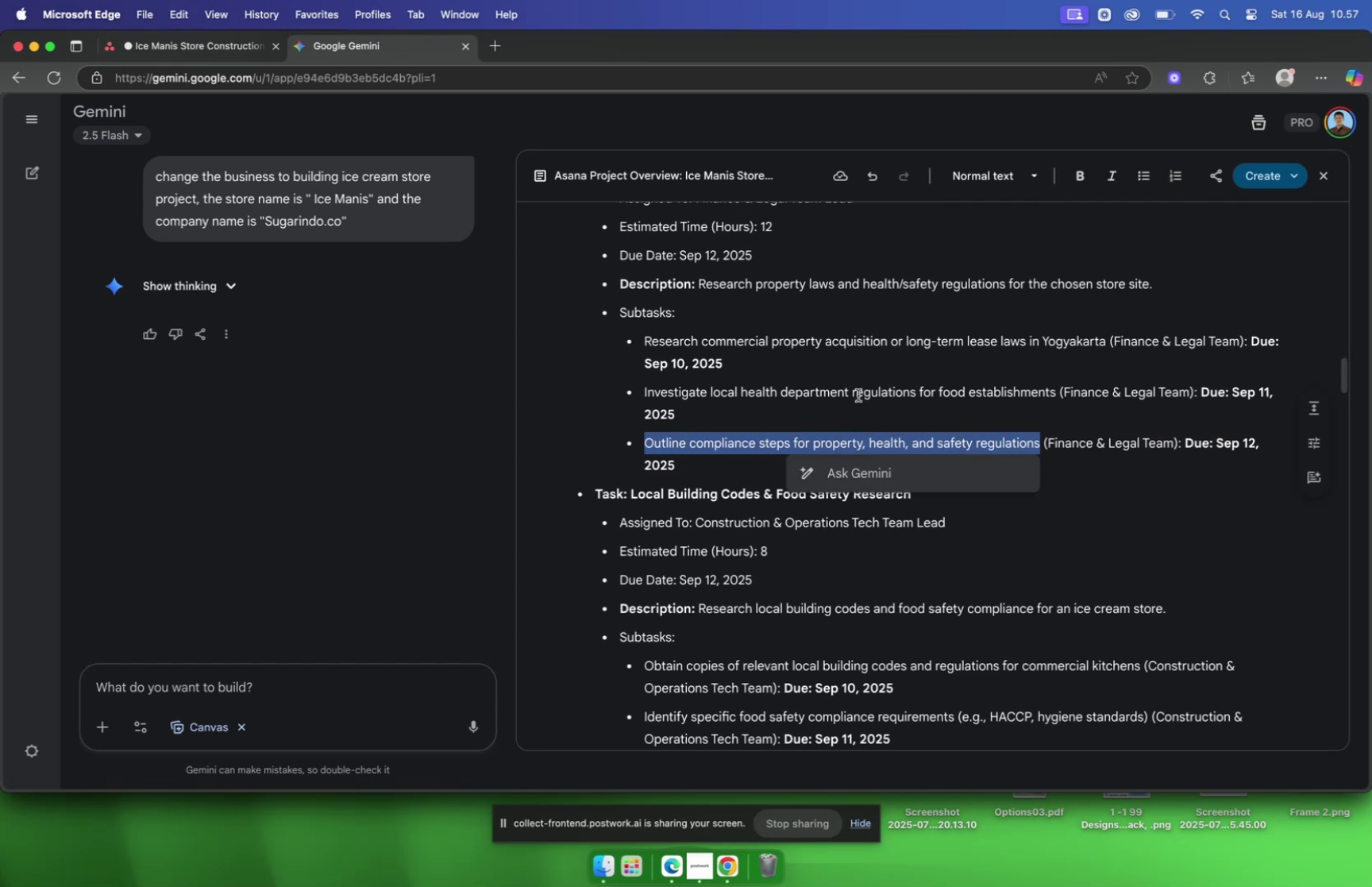 
key(Meta+CommandLeft)
 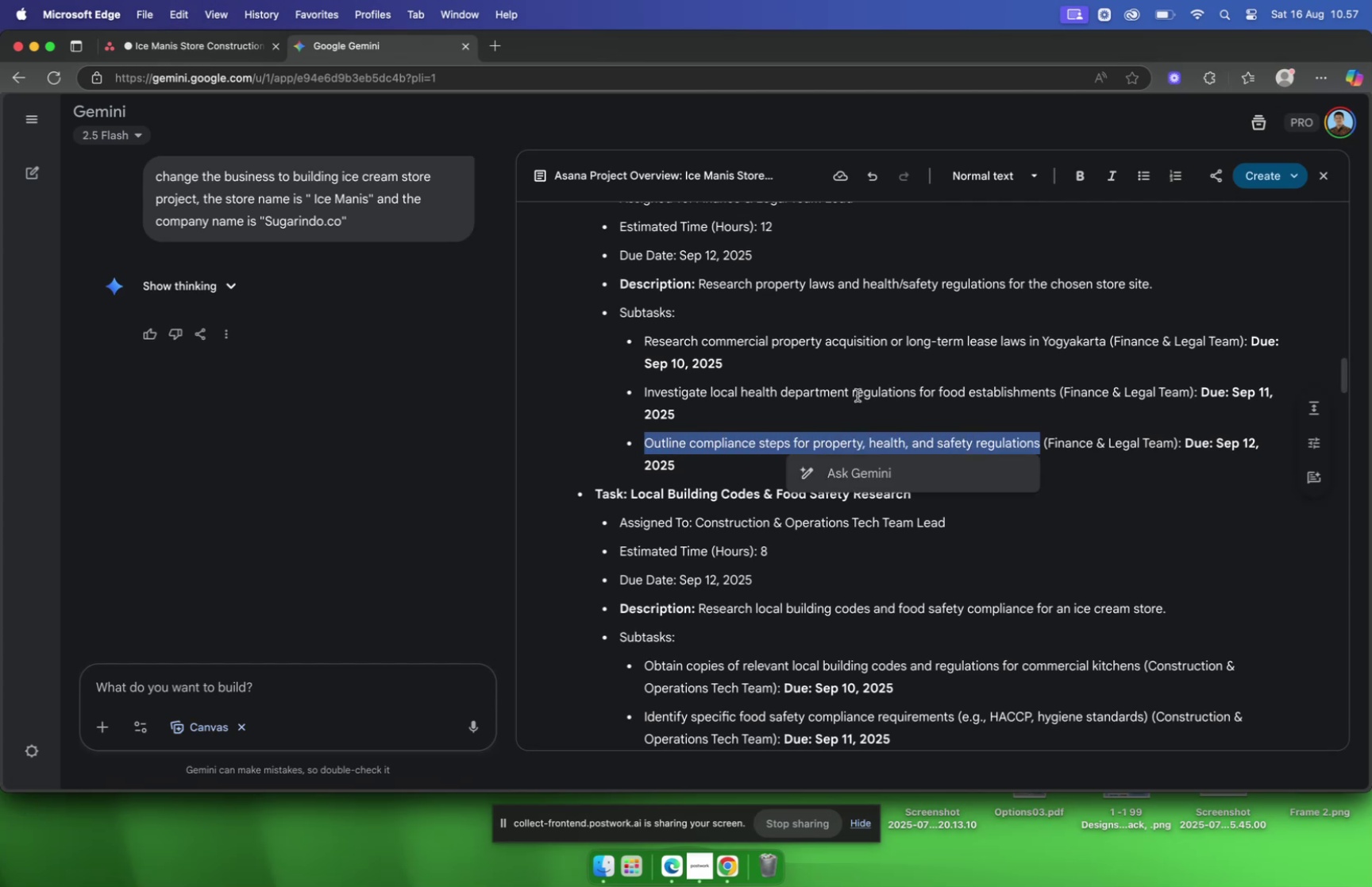 
key(Meta+C)
 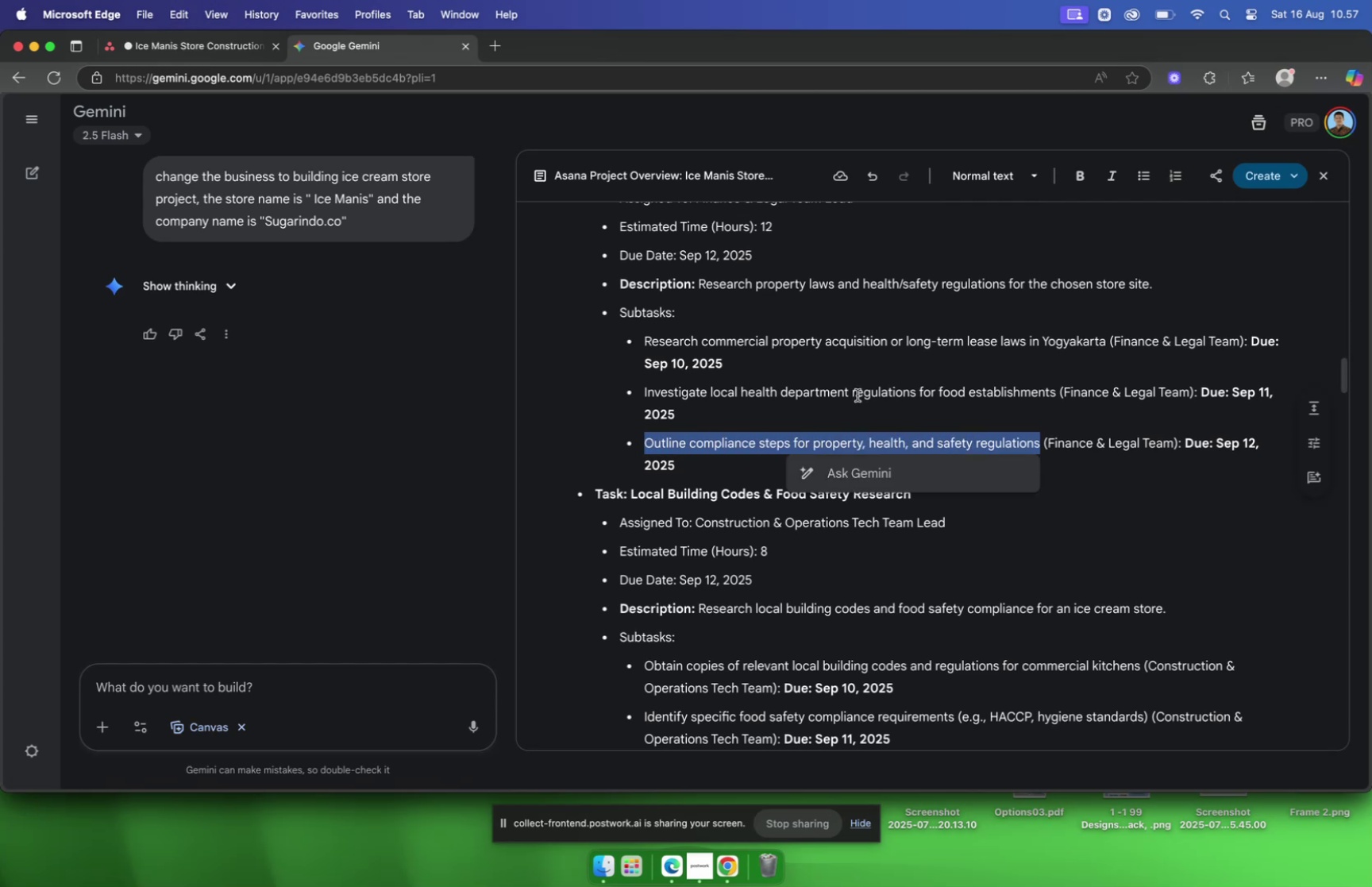 
key(Meta+C)
 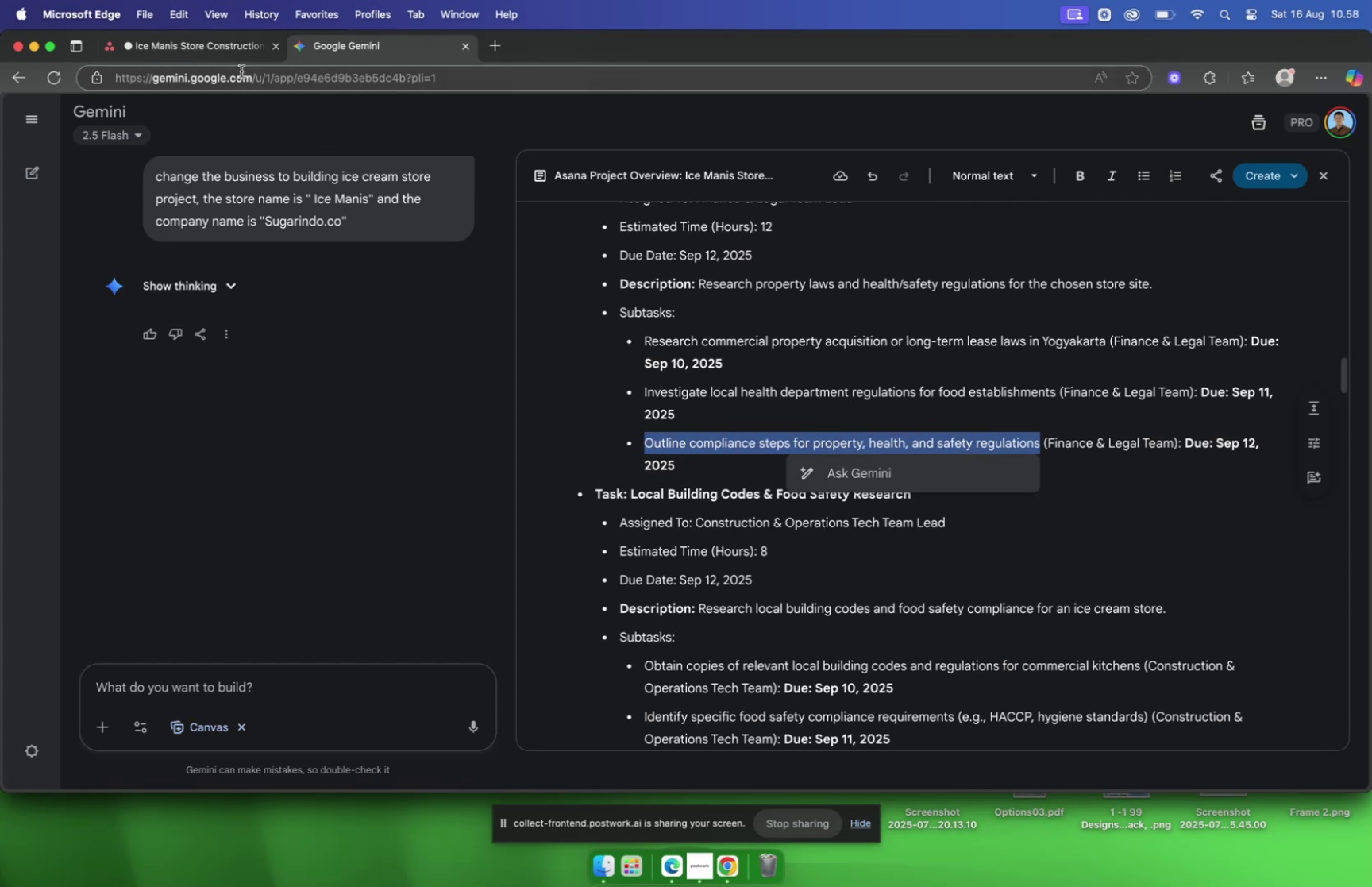 
left_click([185, 44])
 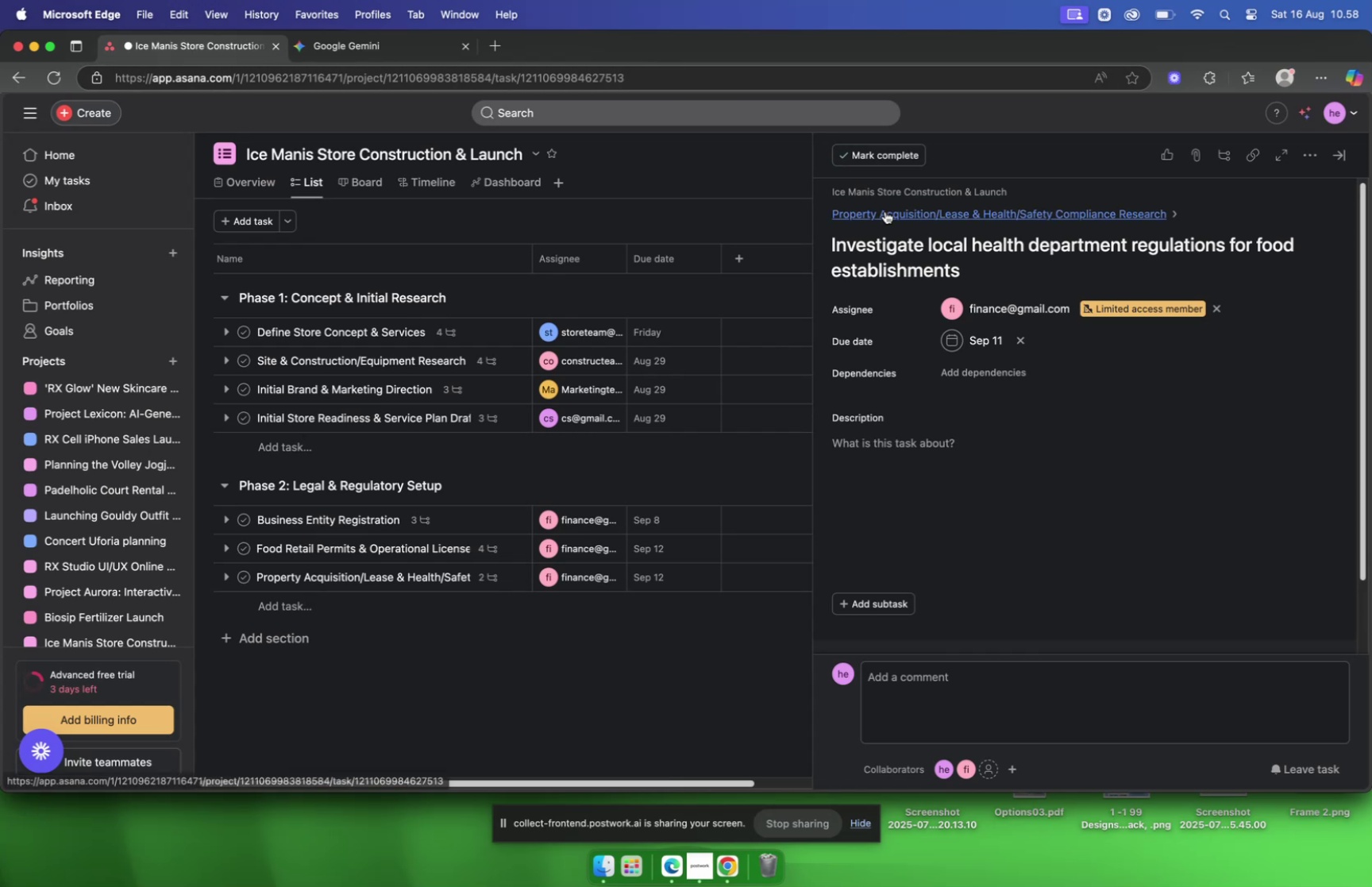 
scroll: coordinate [972, 383], scroll_direction: down, amount: 4.0
 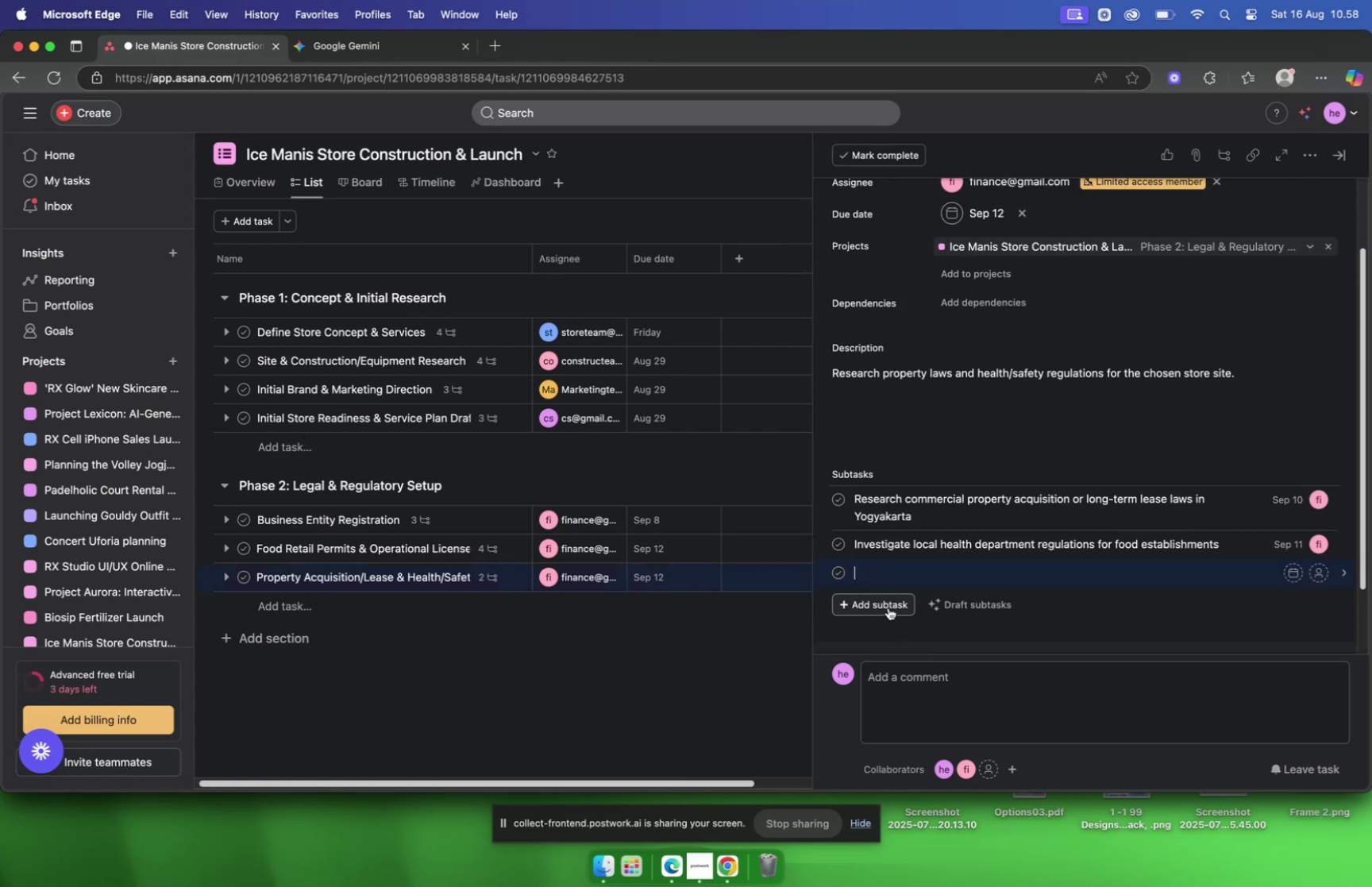 
key(Meta+V)
 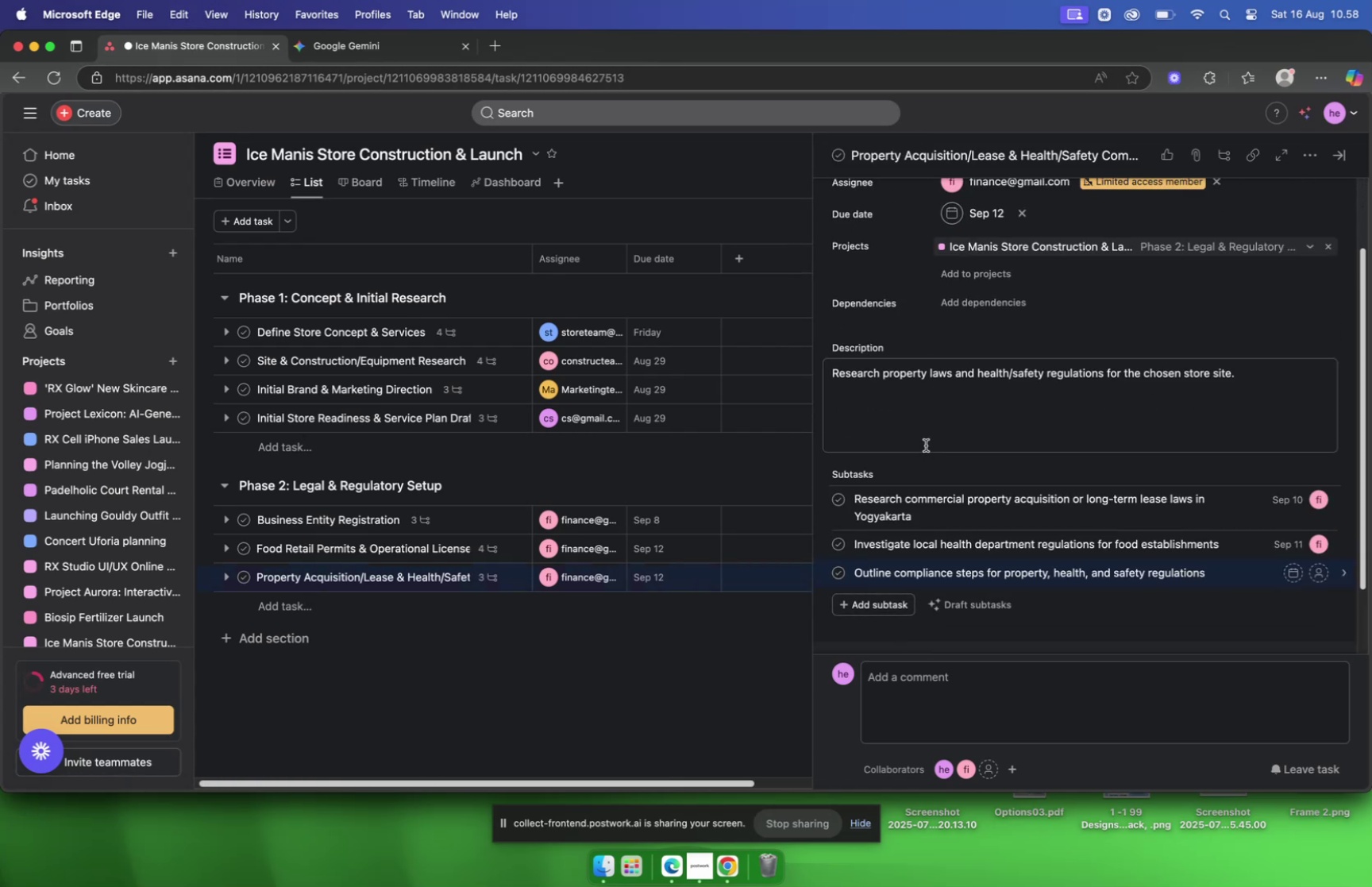 
wait(10.95)
 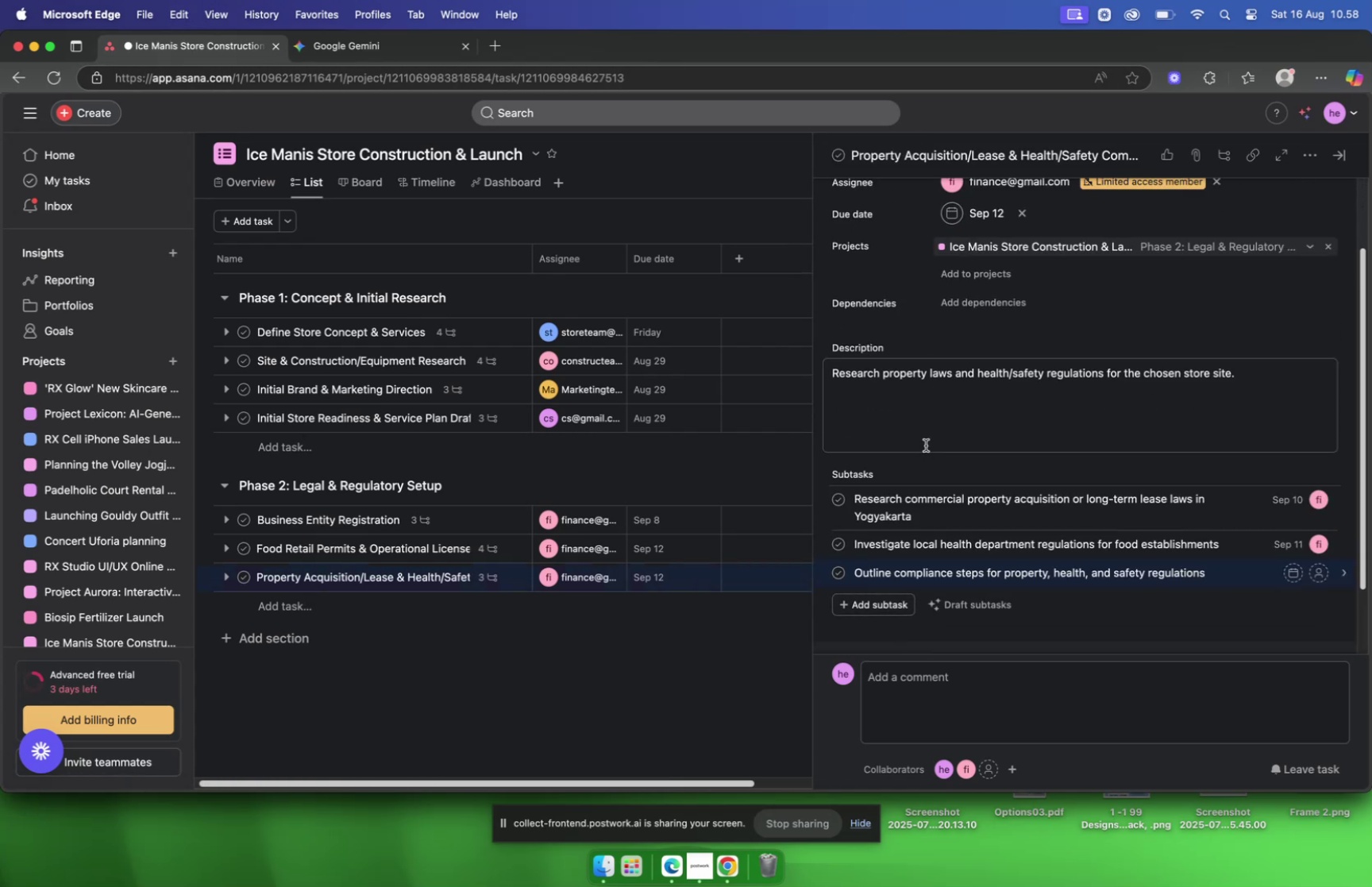 
left_click([1225, 565])
 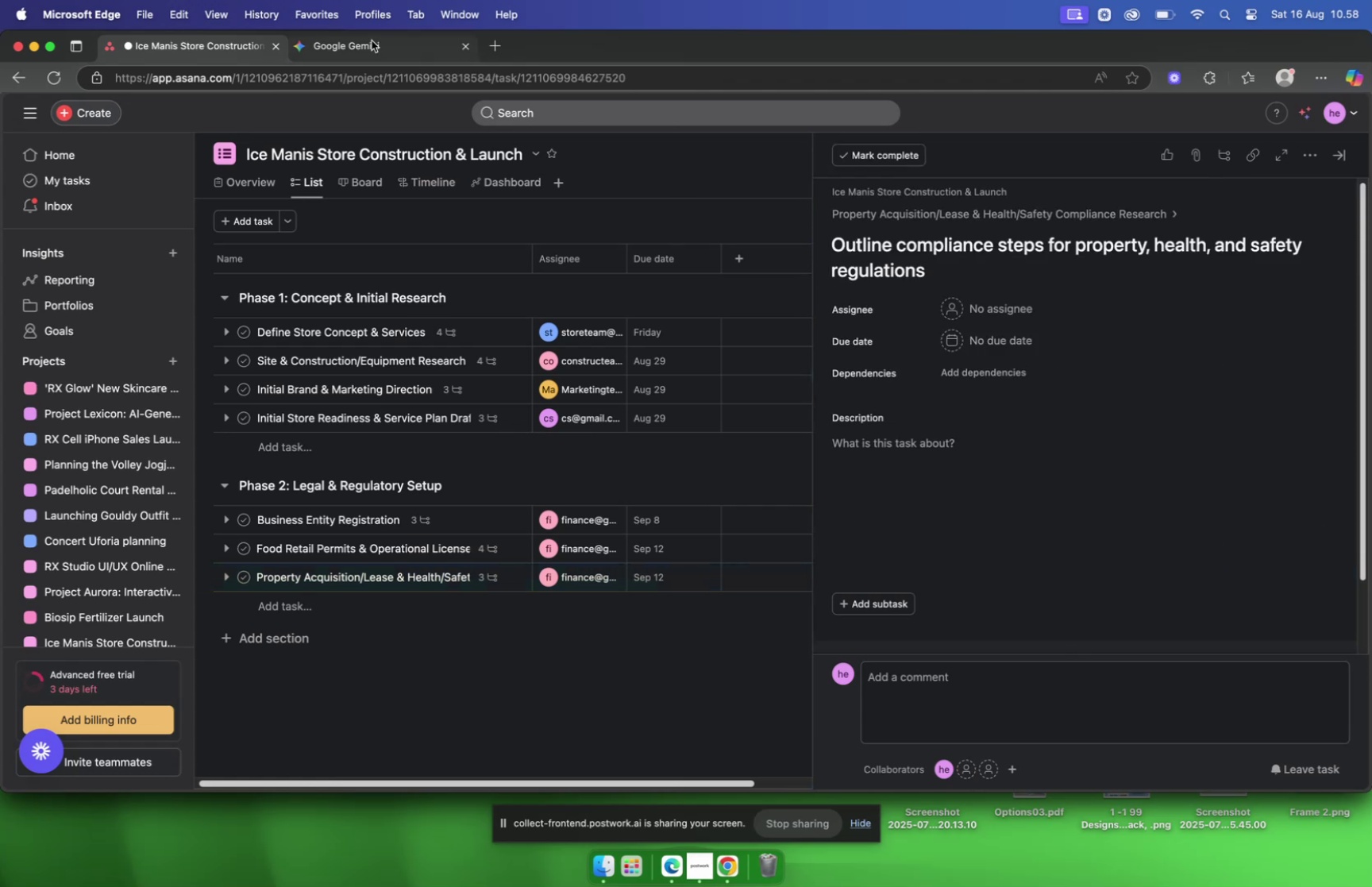 
left_click([371, 40])
 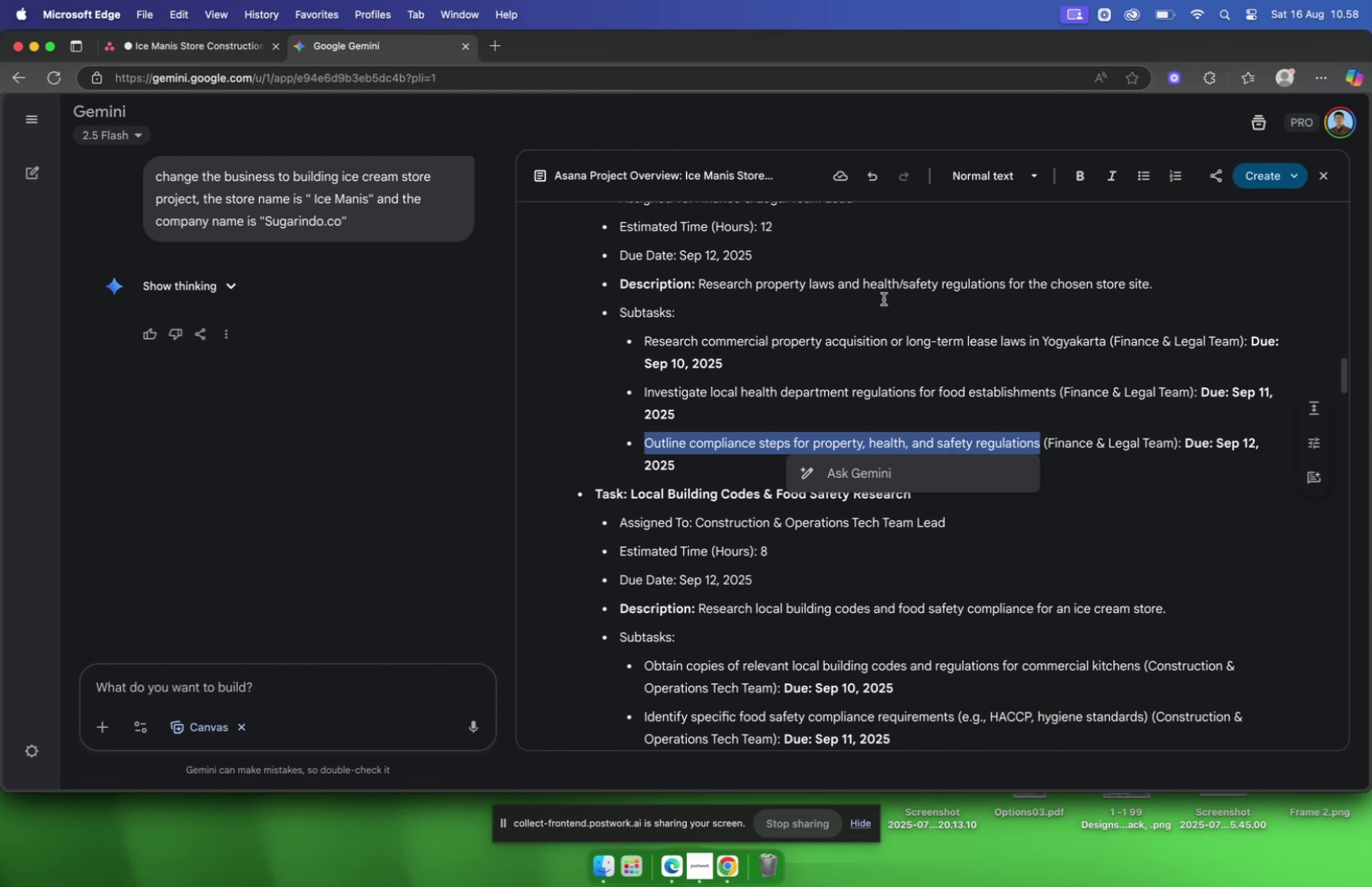 
left_click([215, 51])
 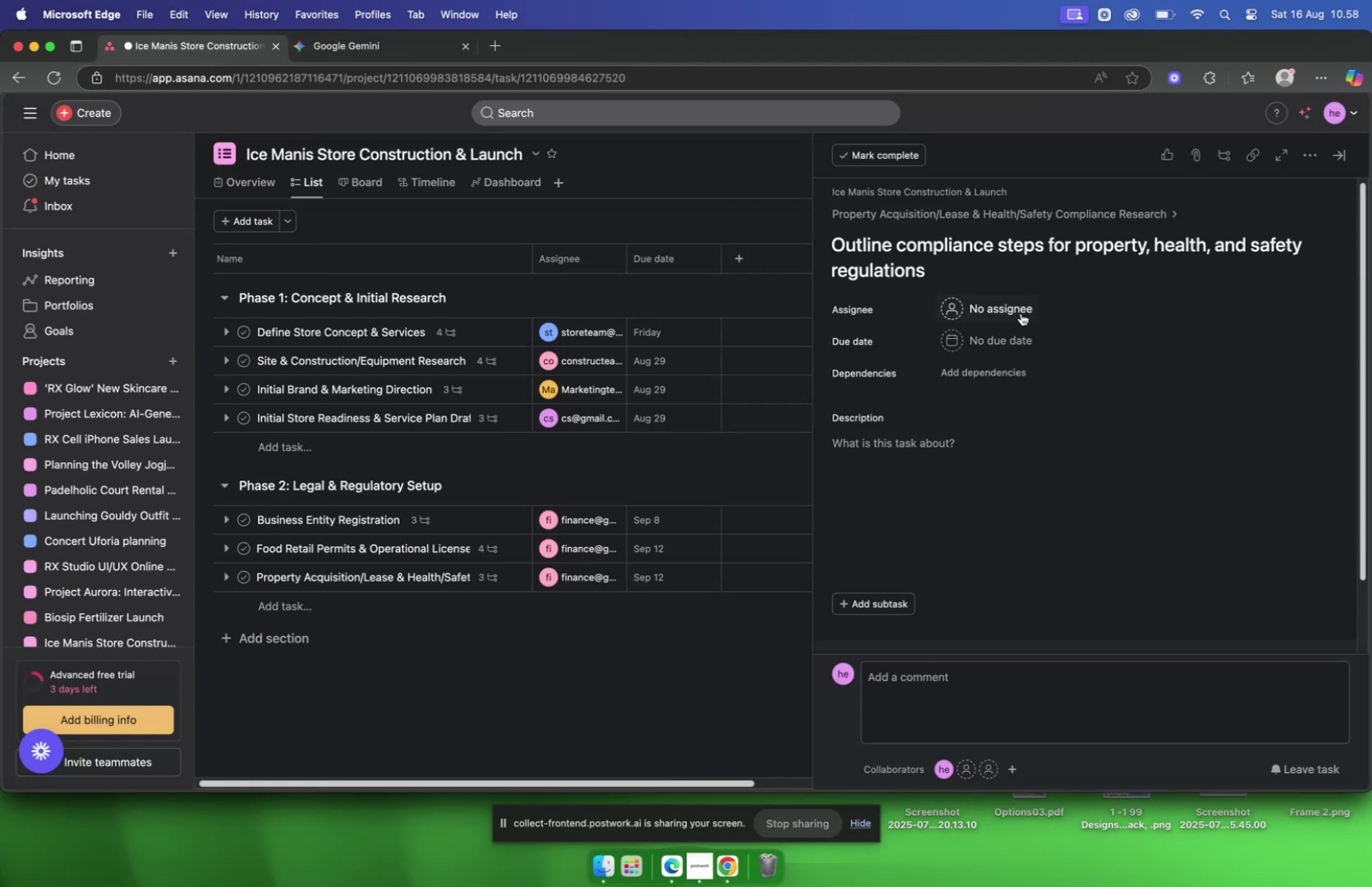 
left_click([1015, 310])
 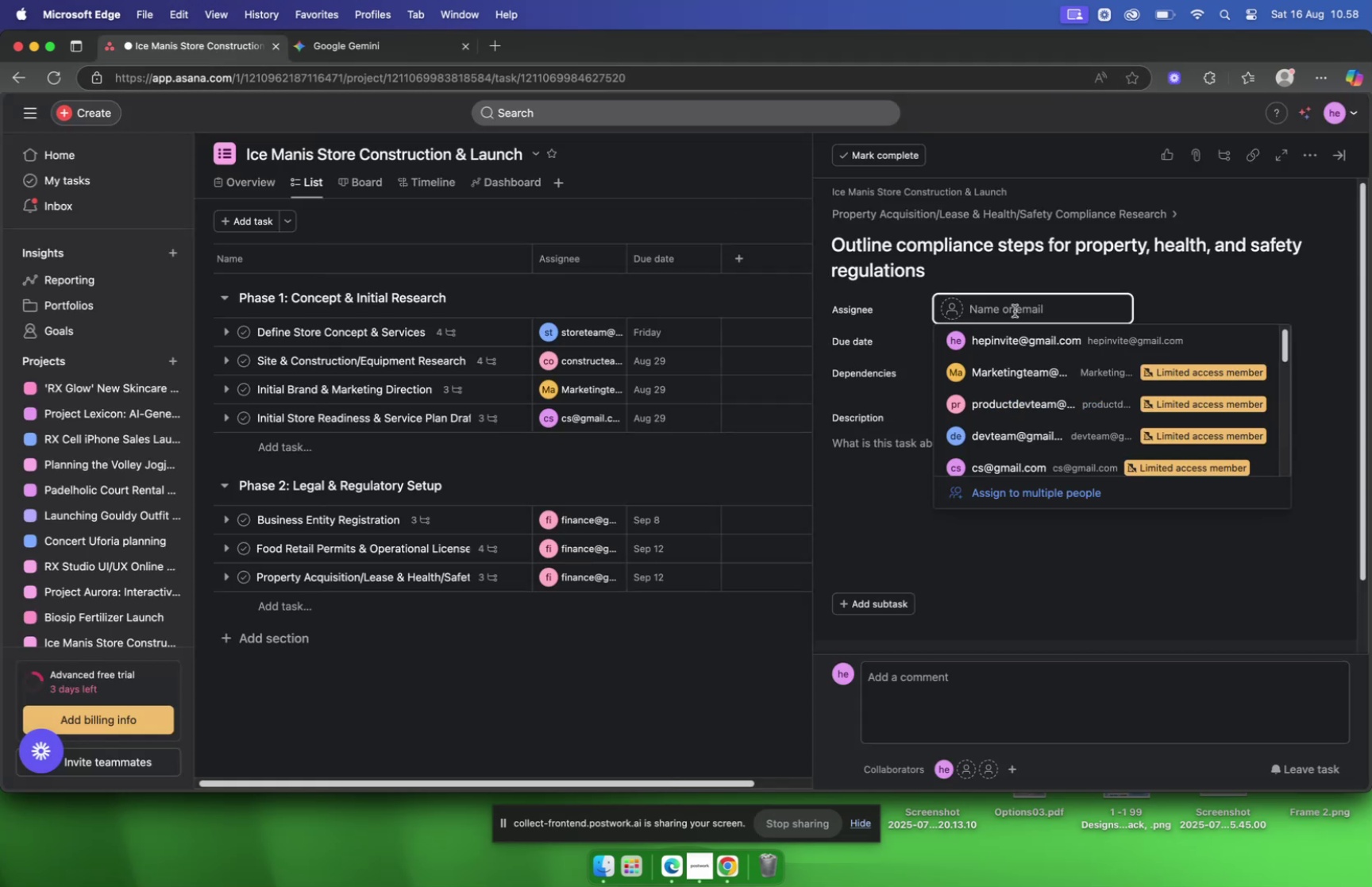 
type(finance)
 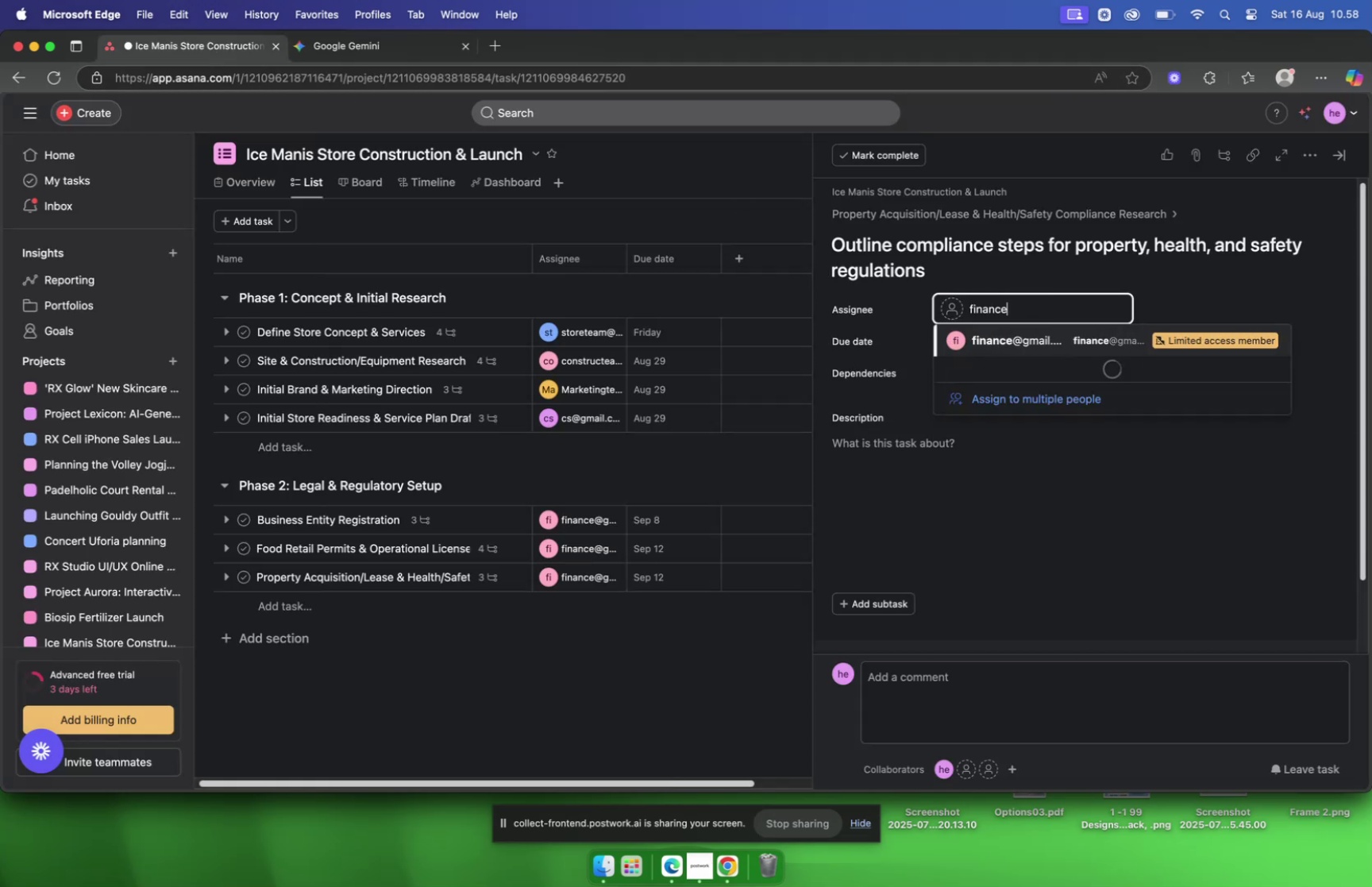 
key(Enter)
 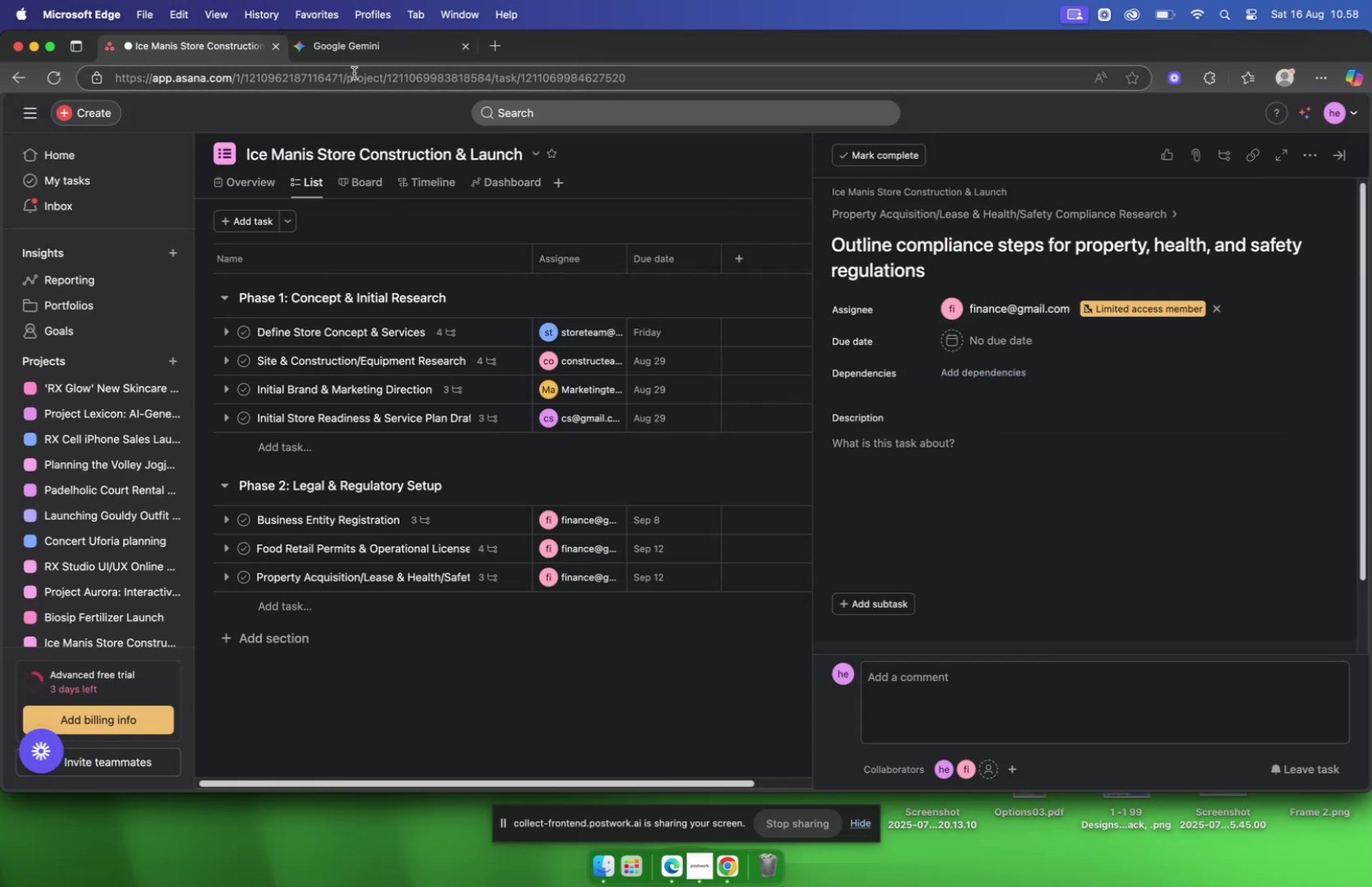 
left_click([353, 56])
 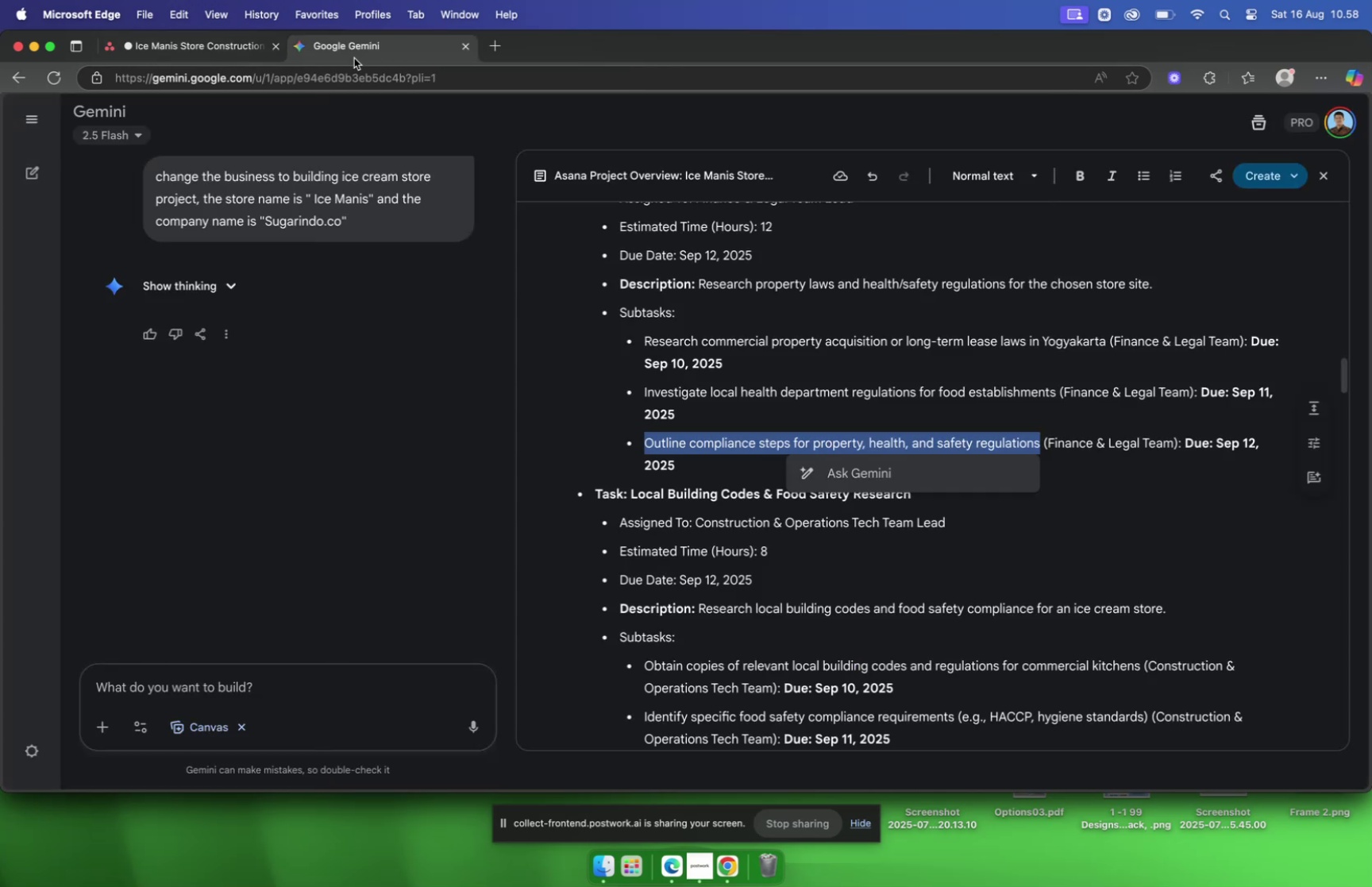 
left_click([212, 49])
 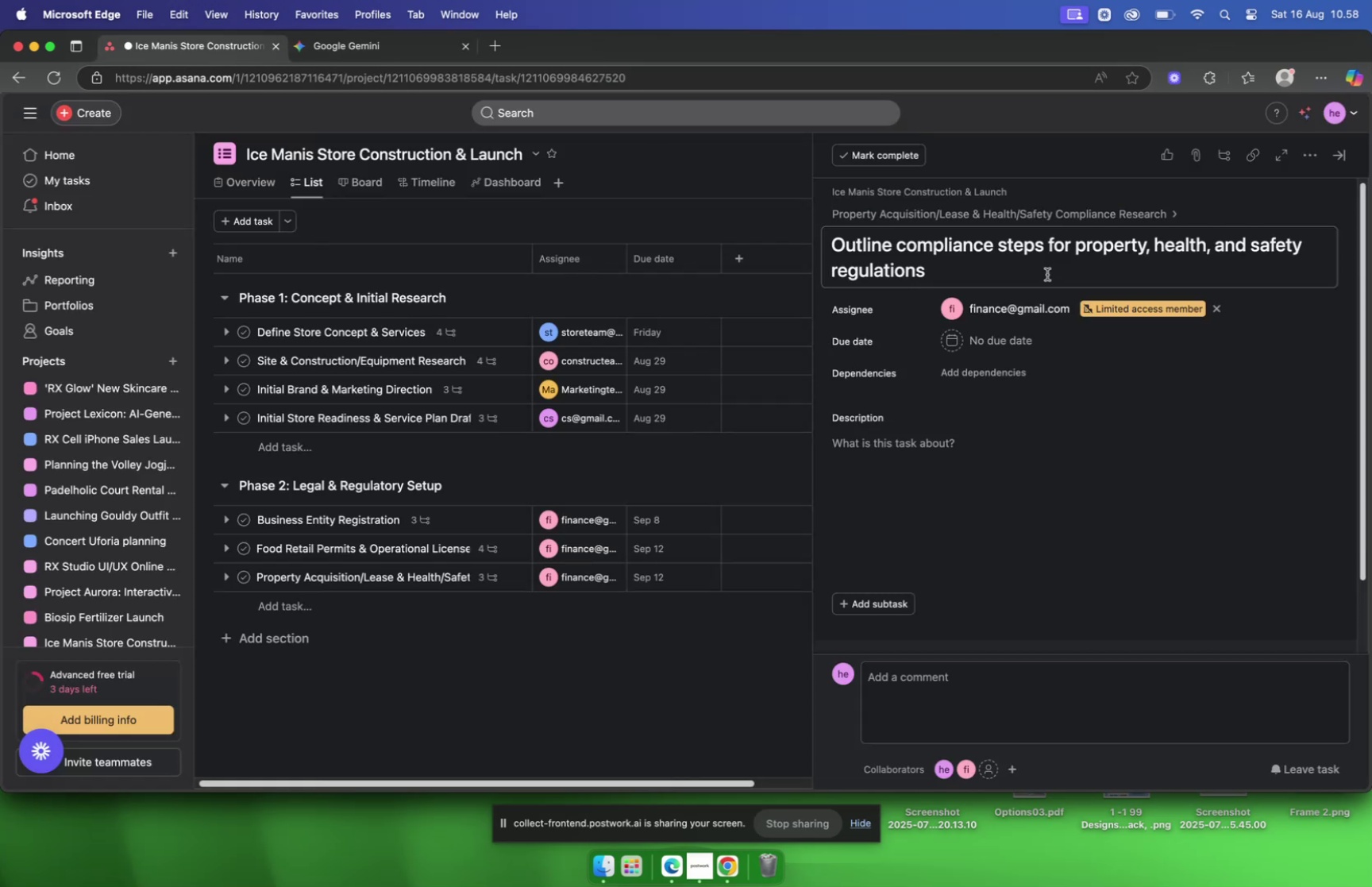 
mouse_move([1039, 367])
 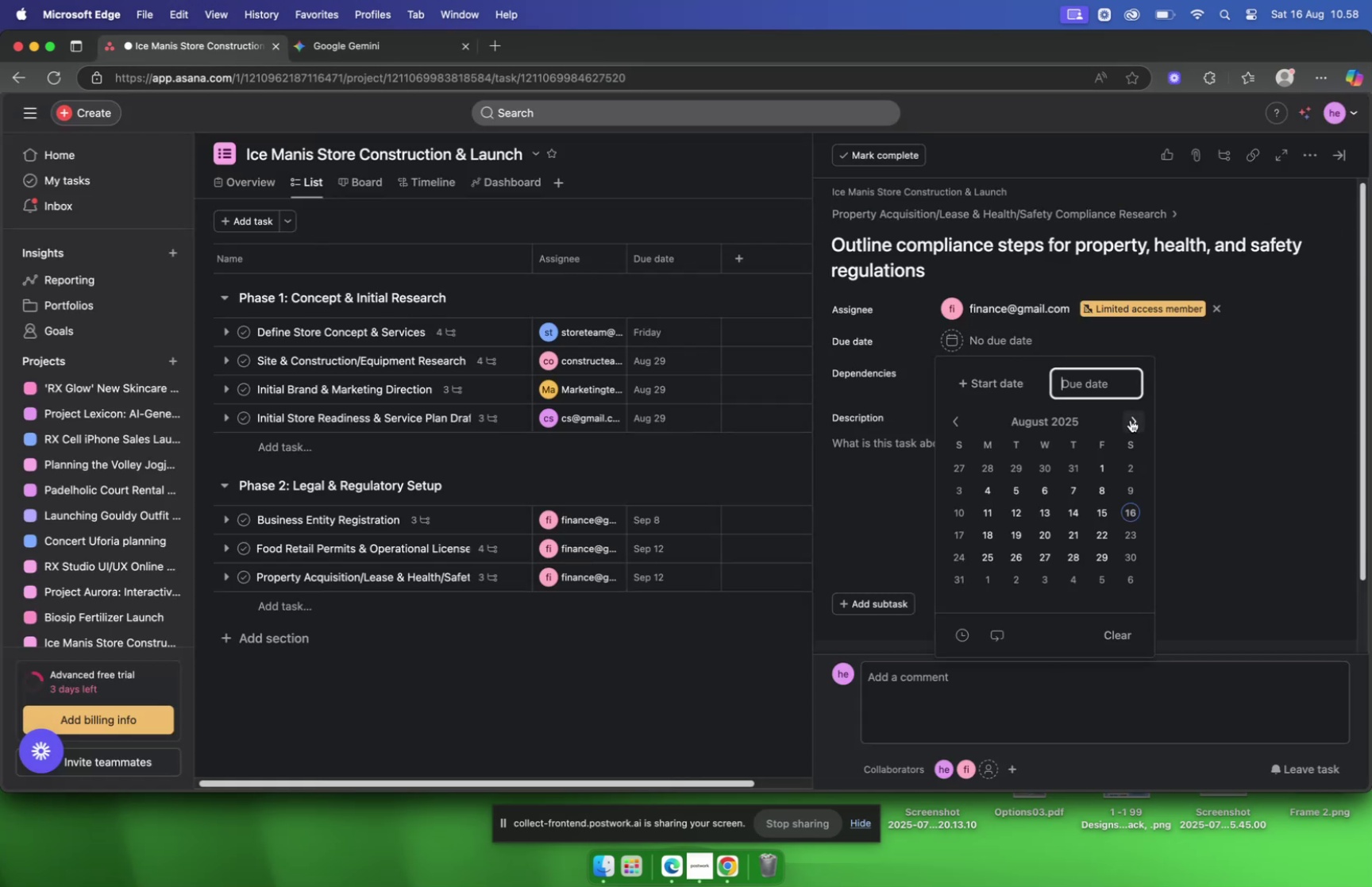 
left_click([1131, 419])
 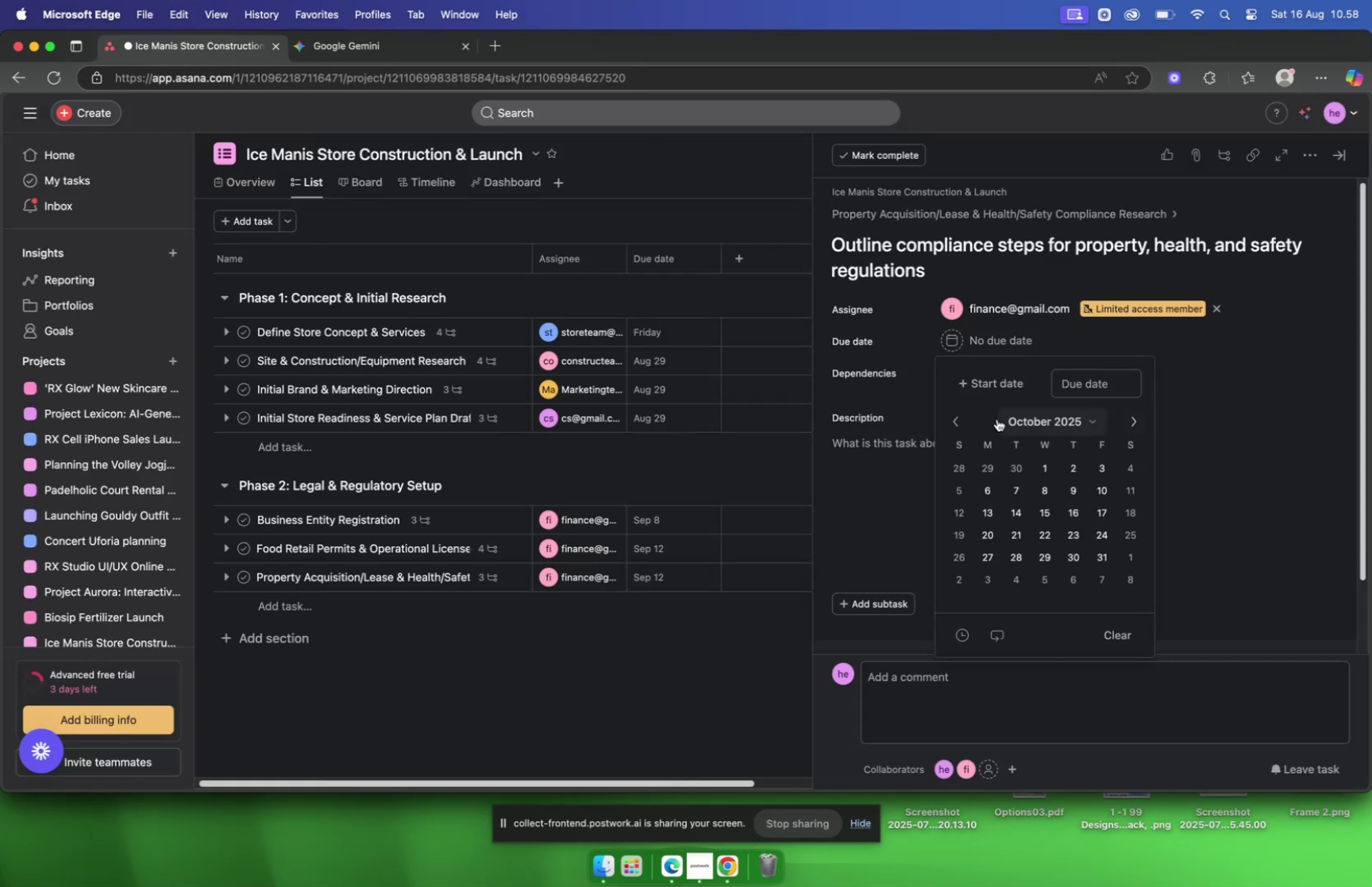 
left_click([957, 418])
 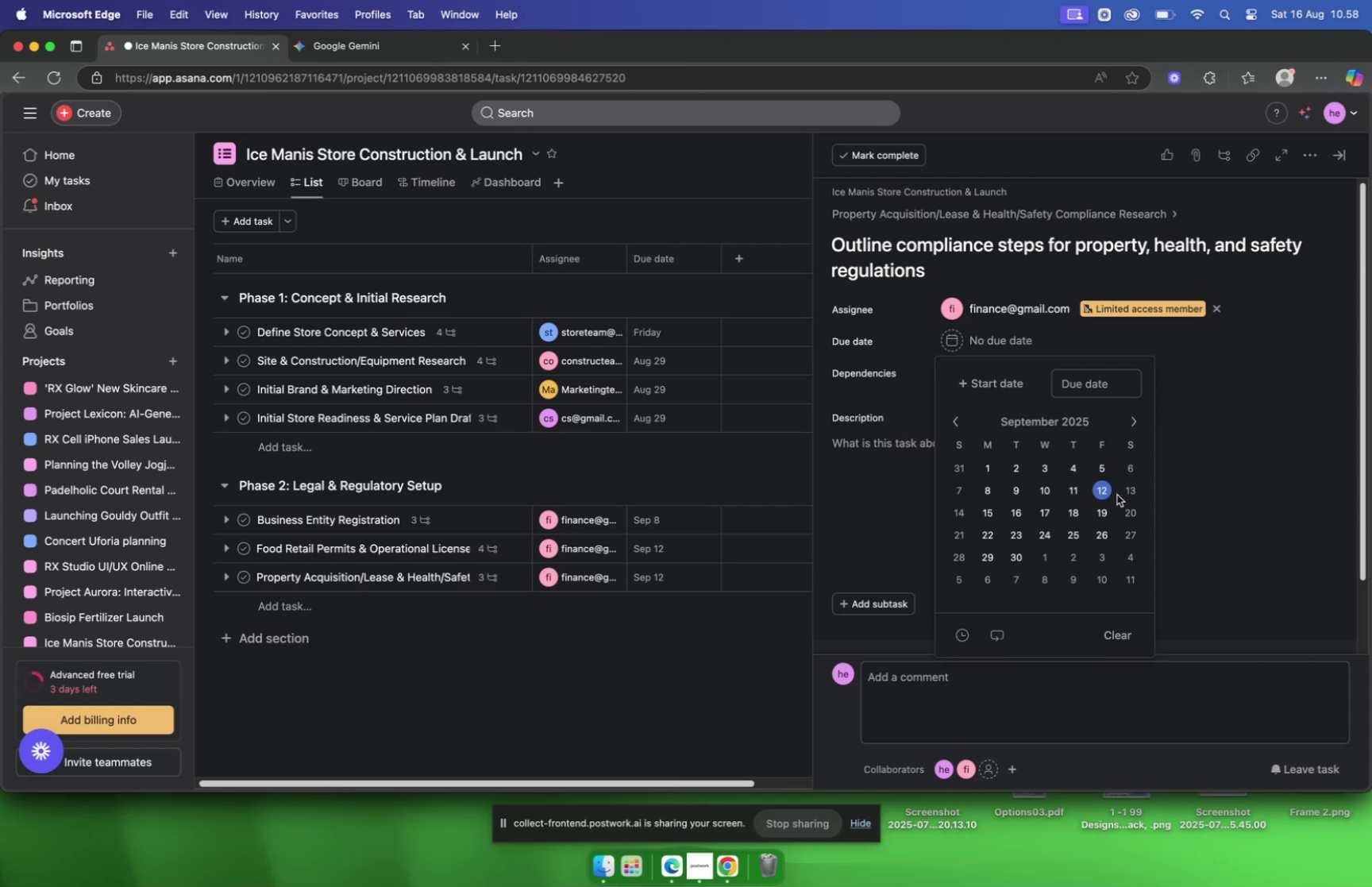 
left_click([1105, 492])
 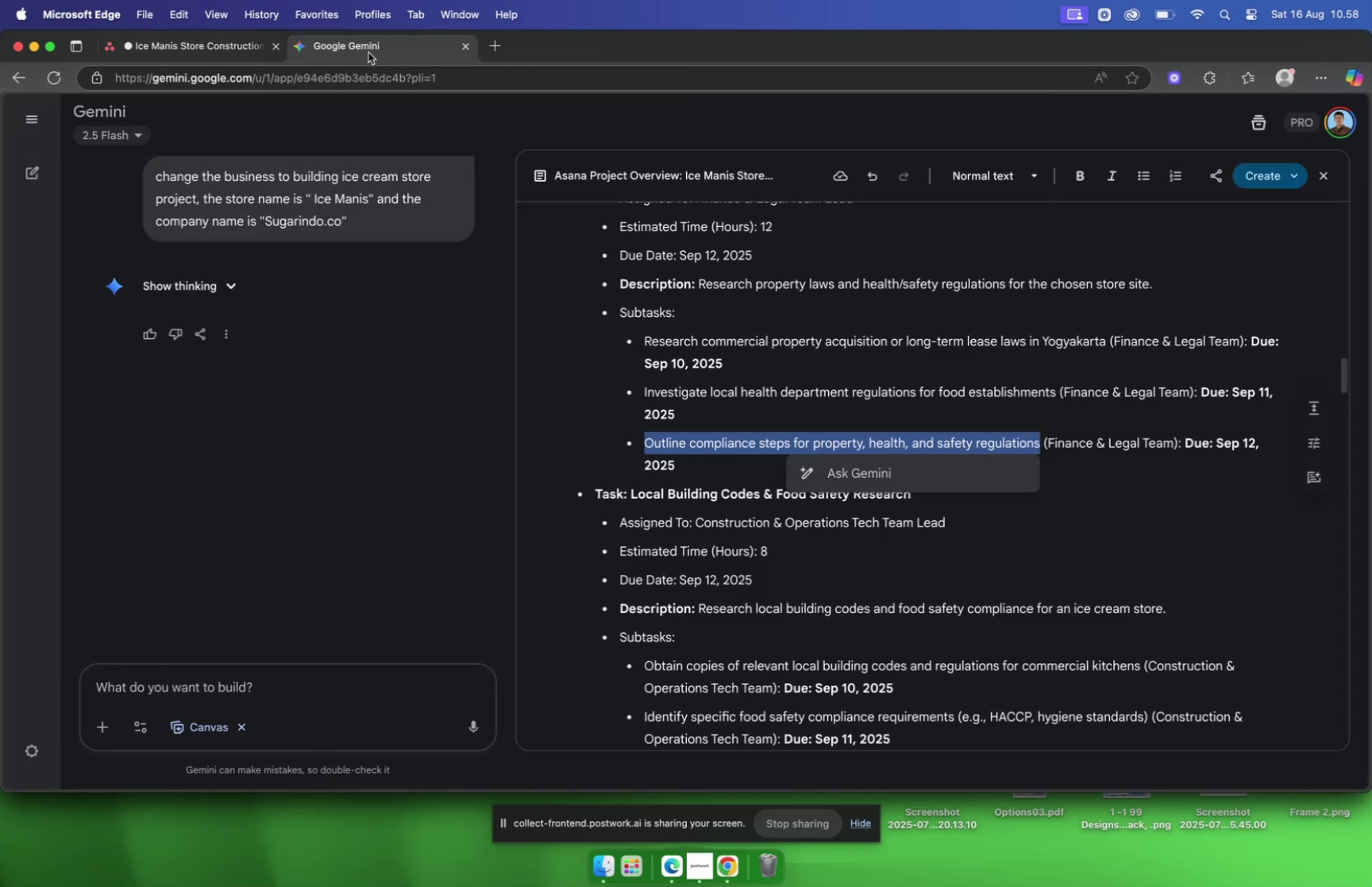 
scroll: coordinate [831, 226], scroll_direction: down, amount: 3.0
 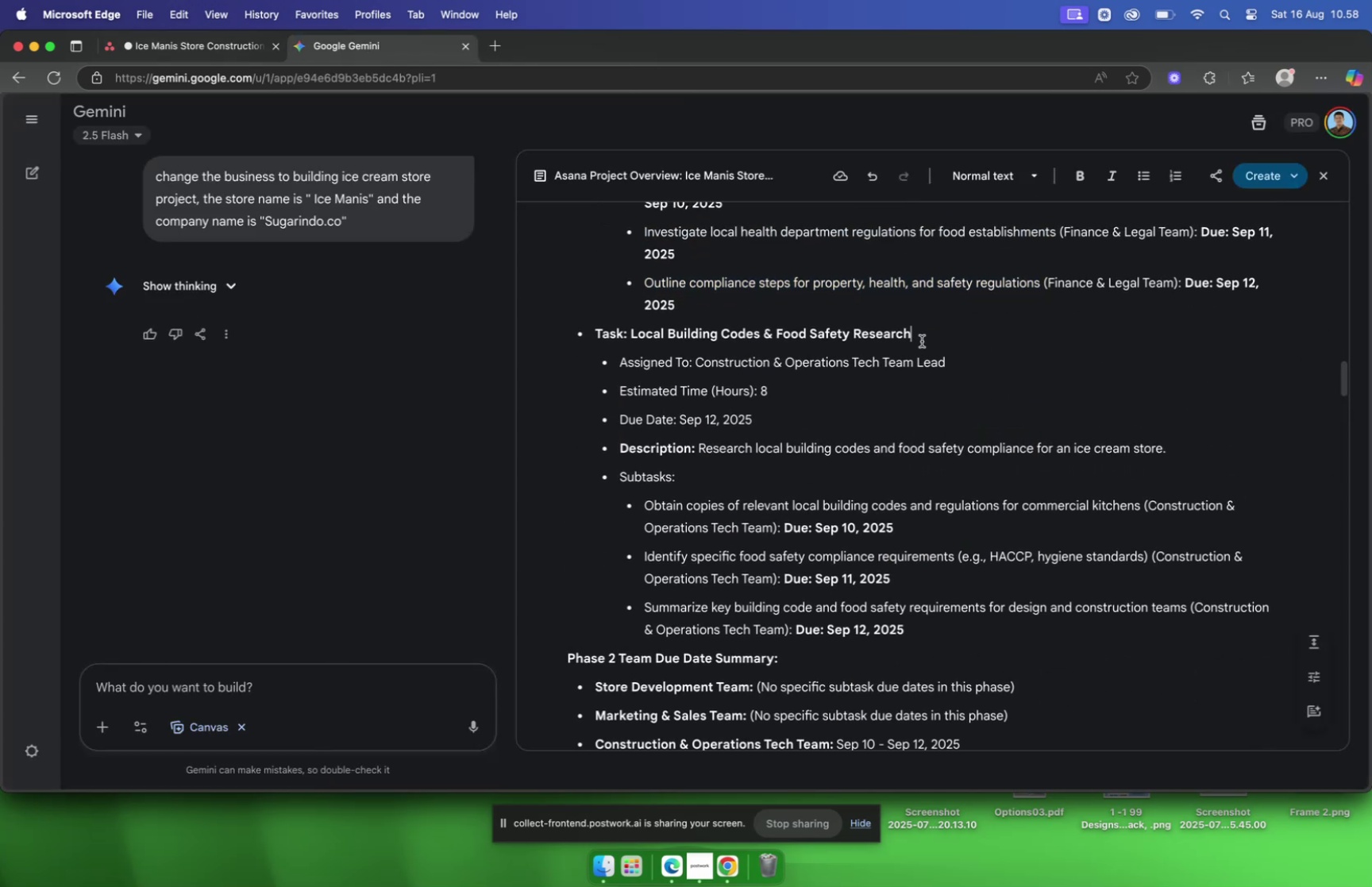 
left_click_drag(start_coordinate=[931, 339], to_coordinate=[632, 341])
 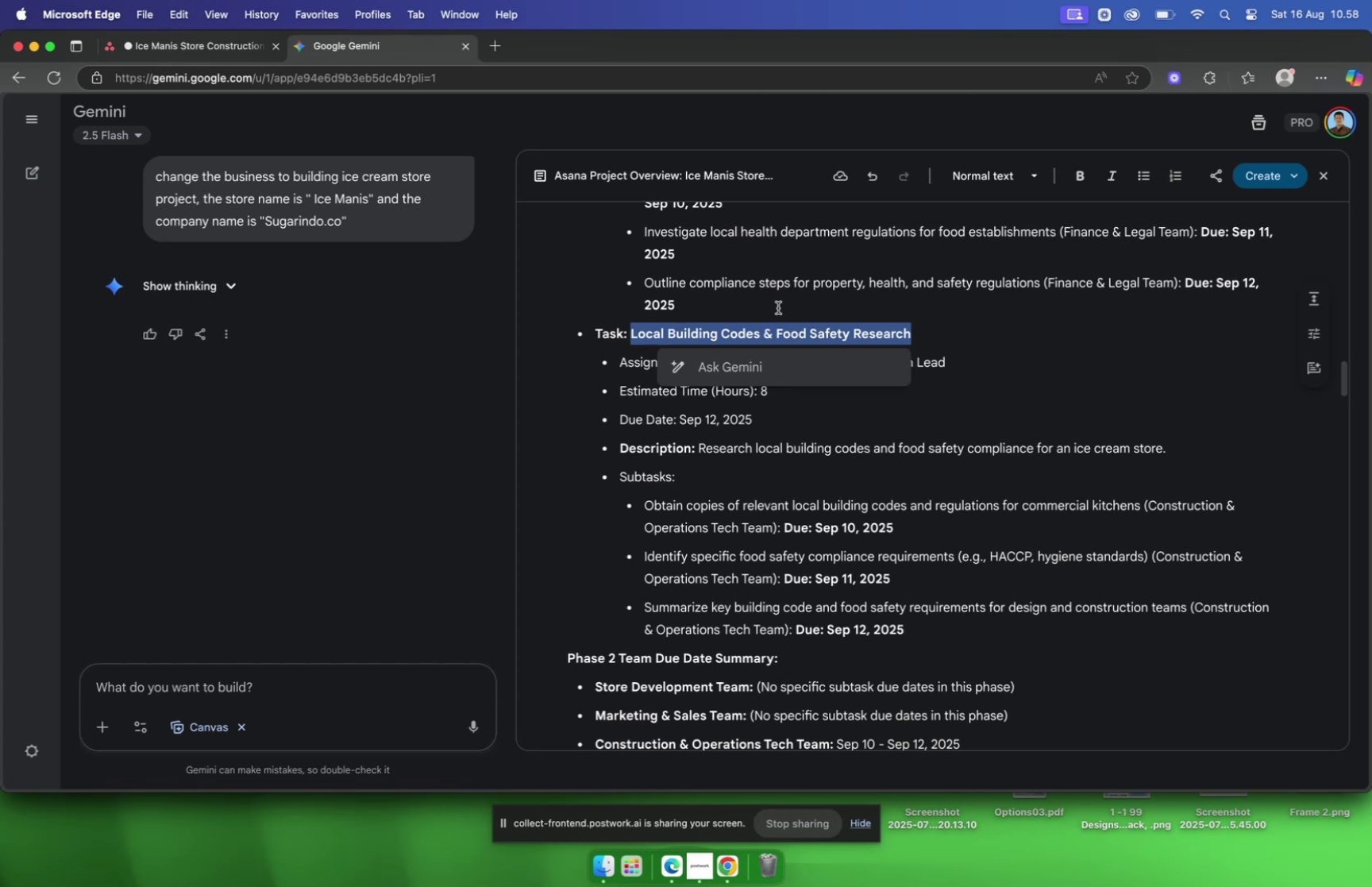 
key(Meta+C)
 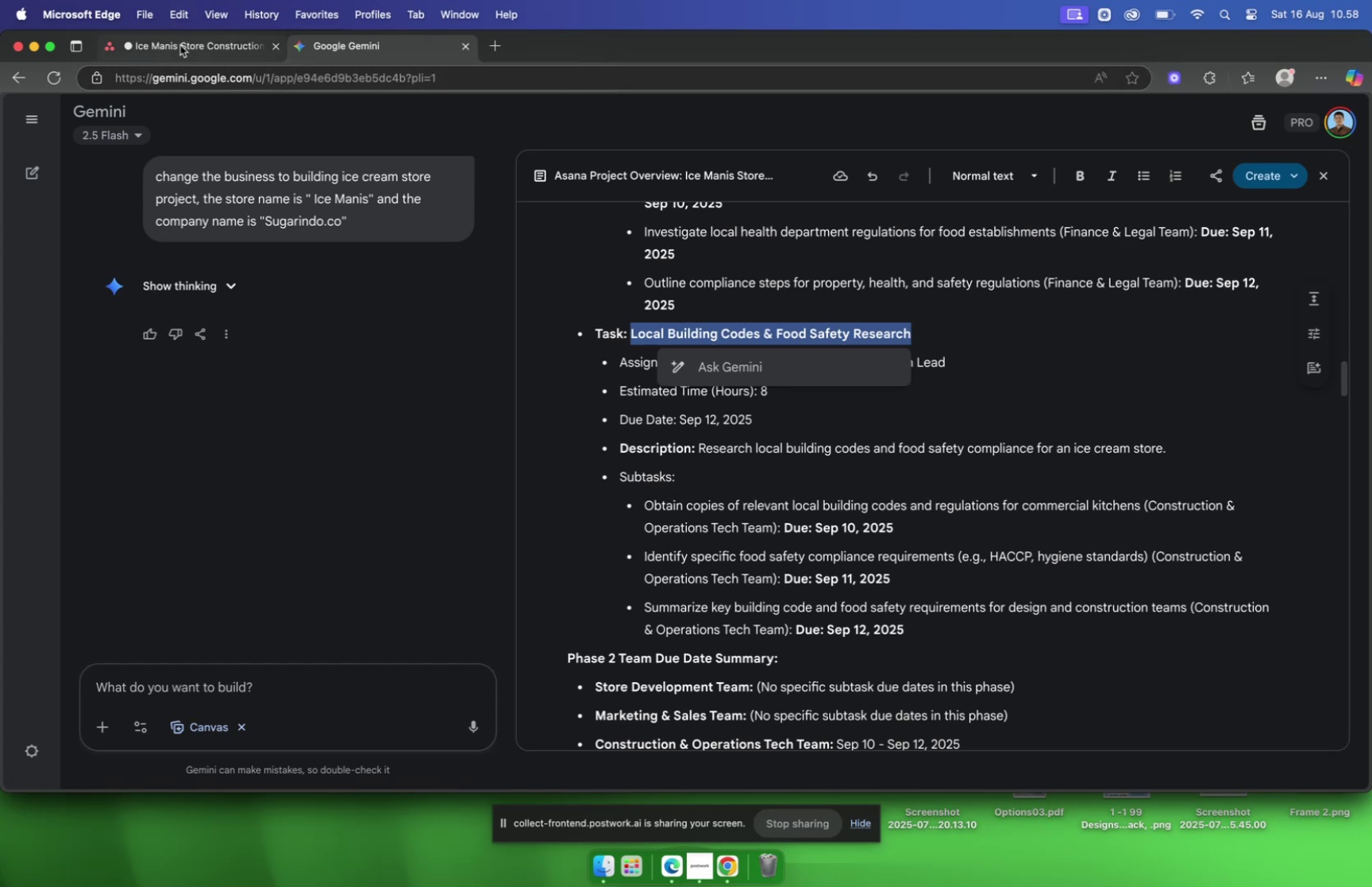 
left_click([180, 45])
 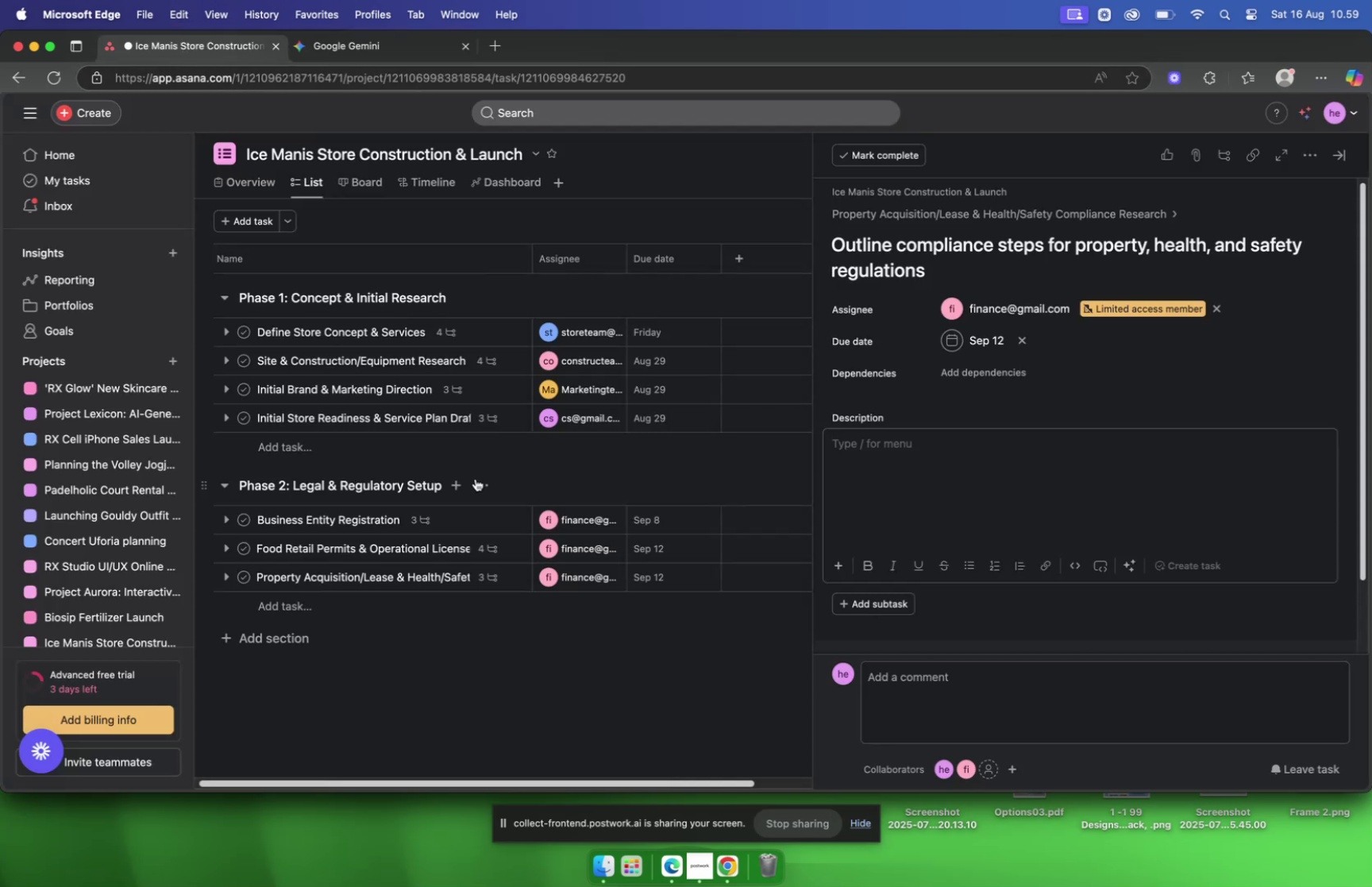 
left_click([342, 611])
 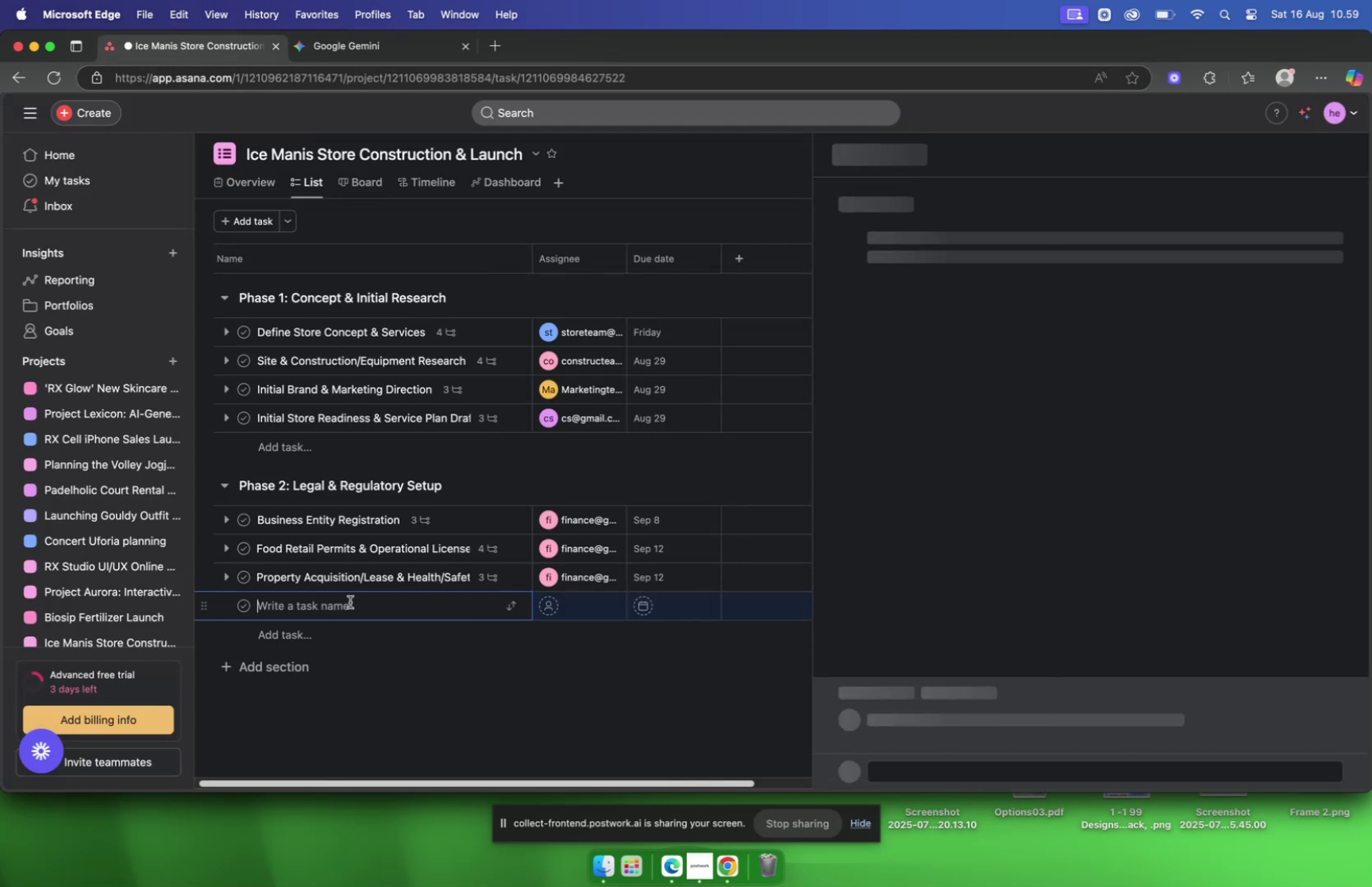 
key(Meta+V)
 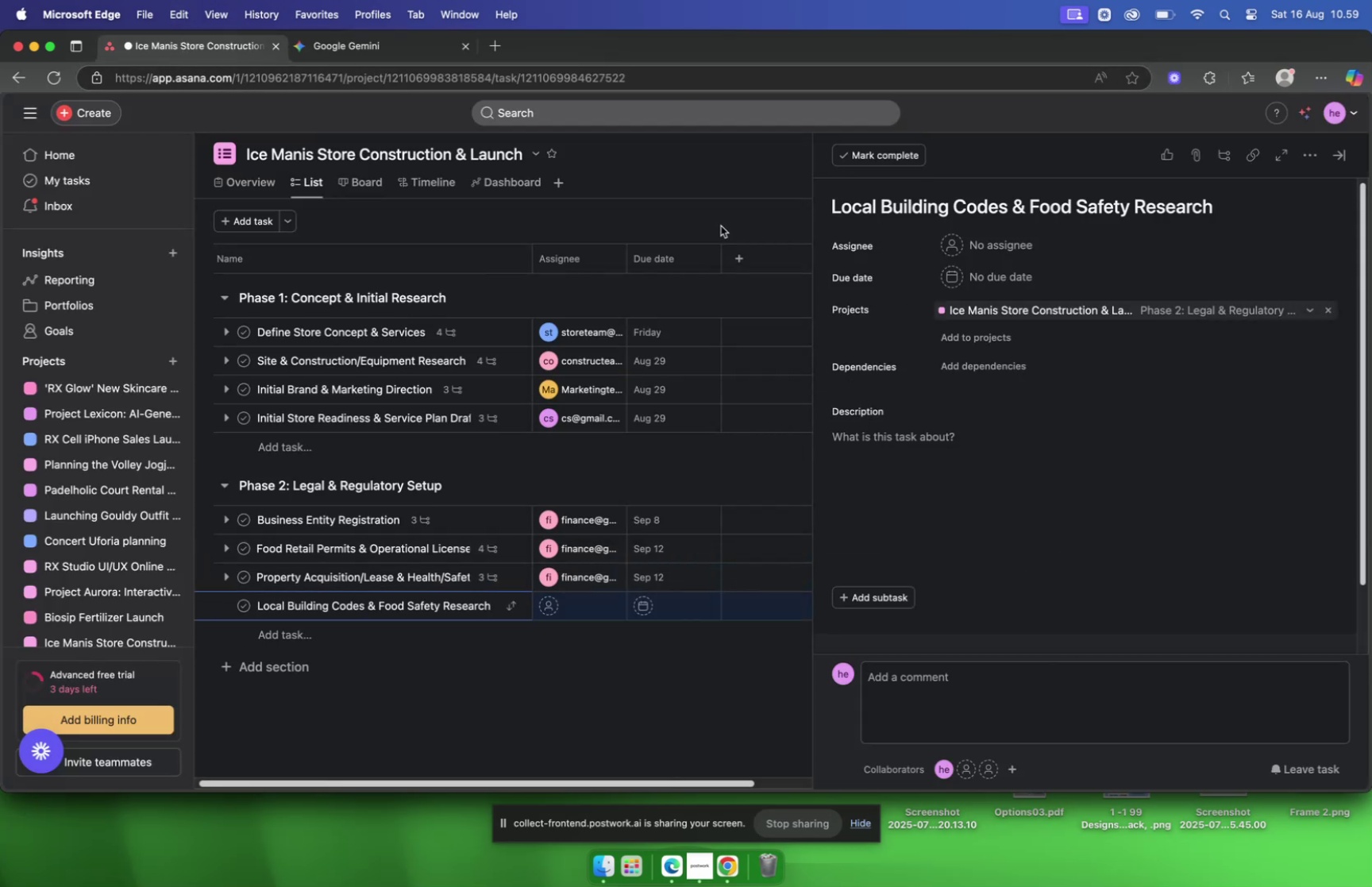 
left_click([378, 50])
 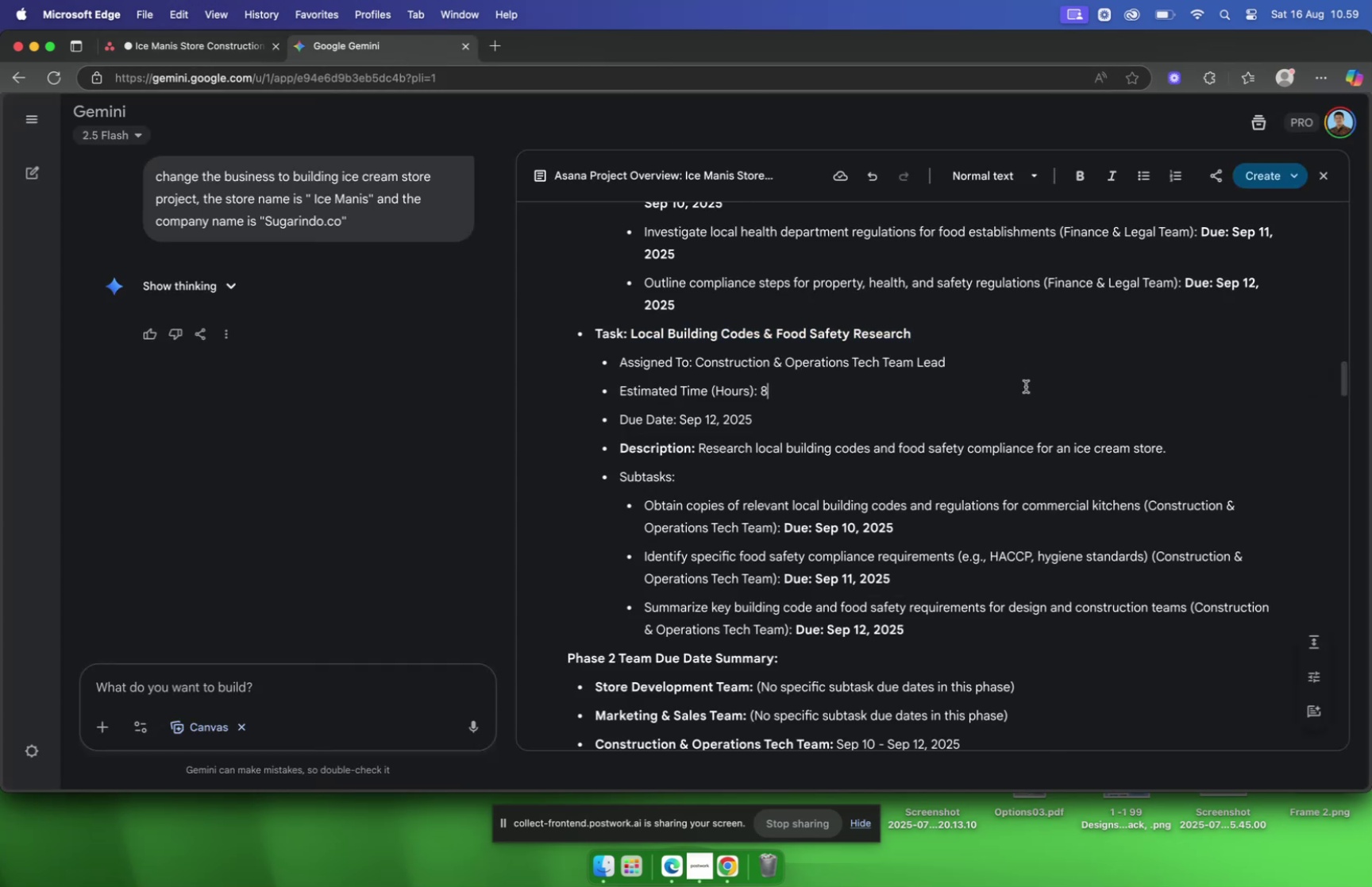 
wait(11.14)
 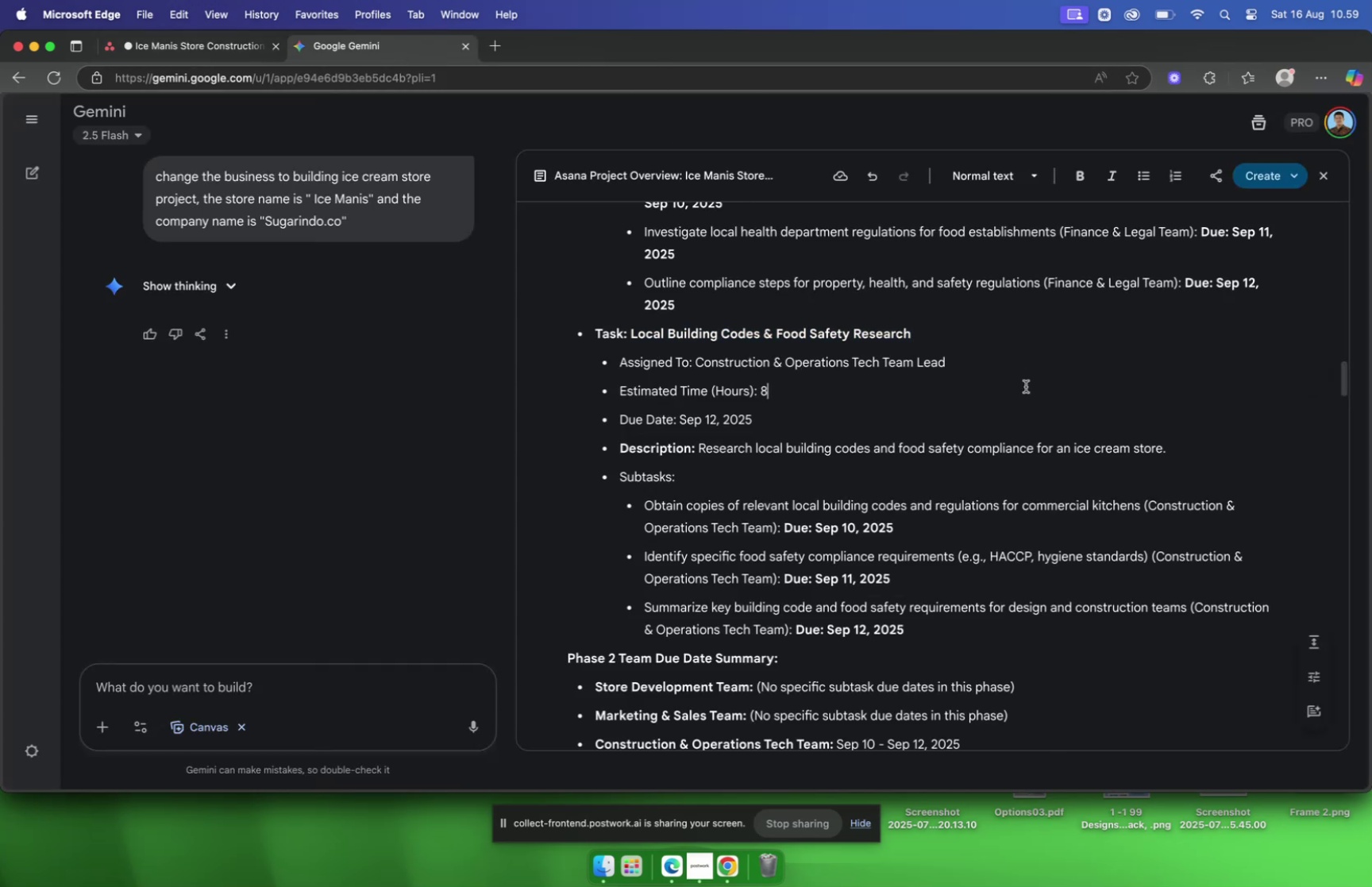 
mouse_move([183, 39])
 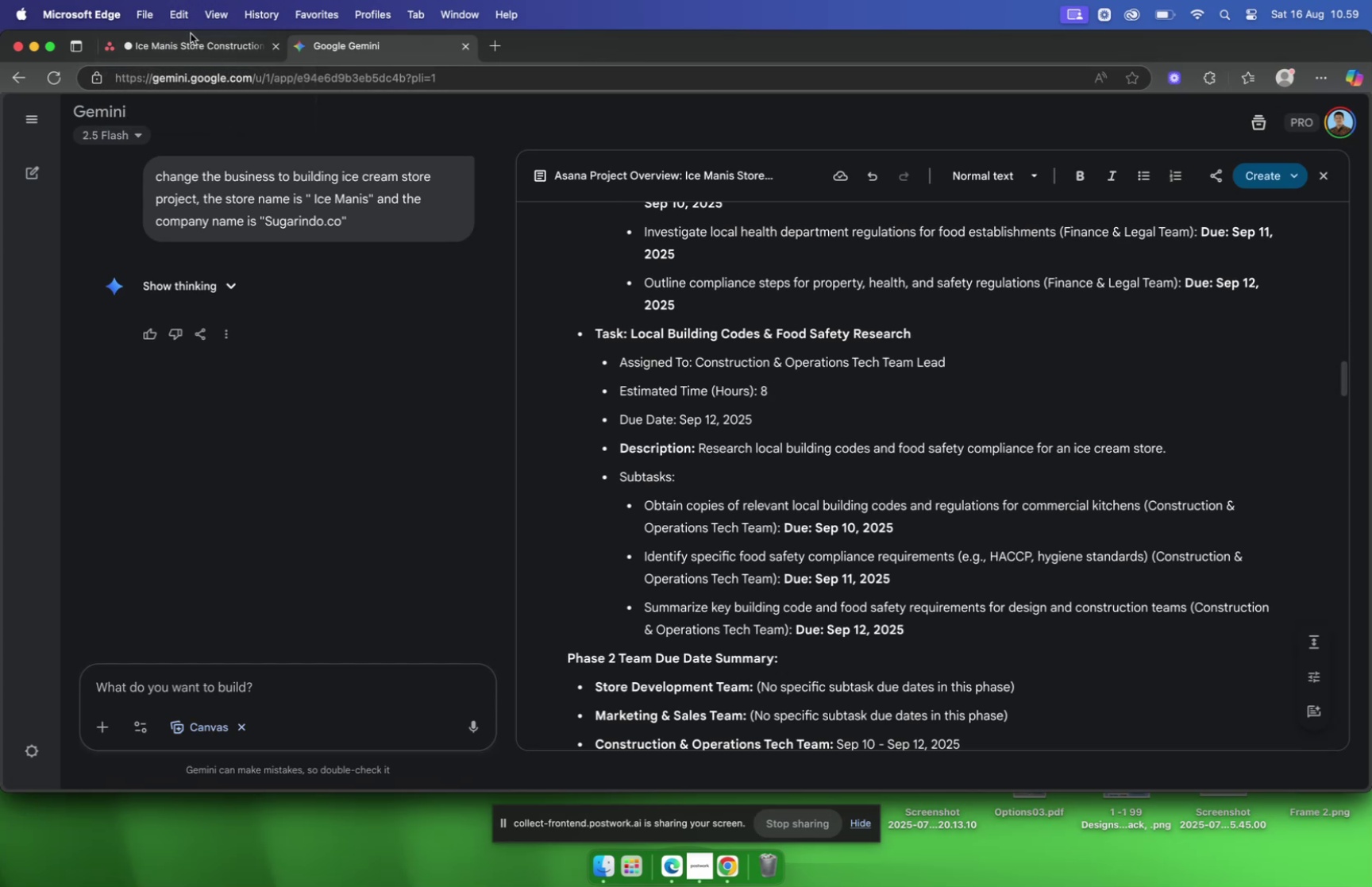 
left_click([191, 48])
 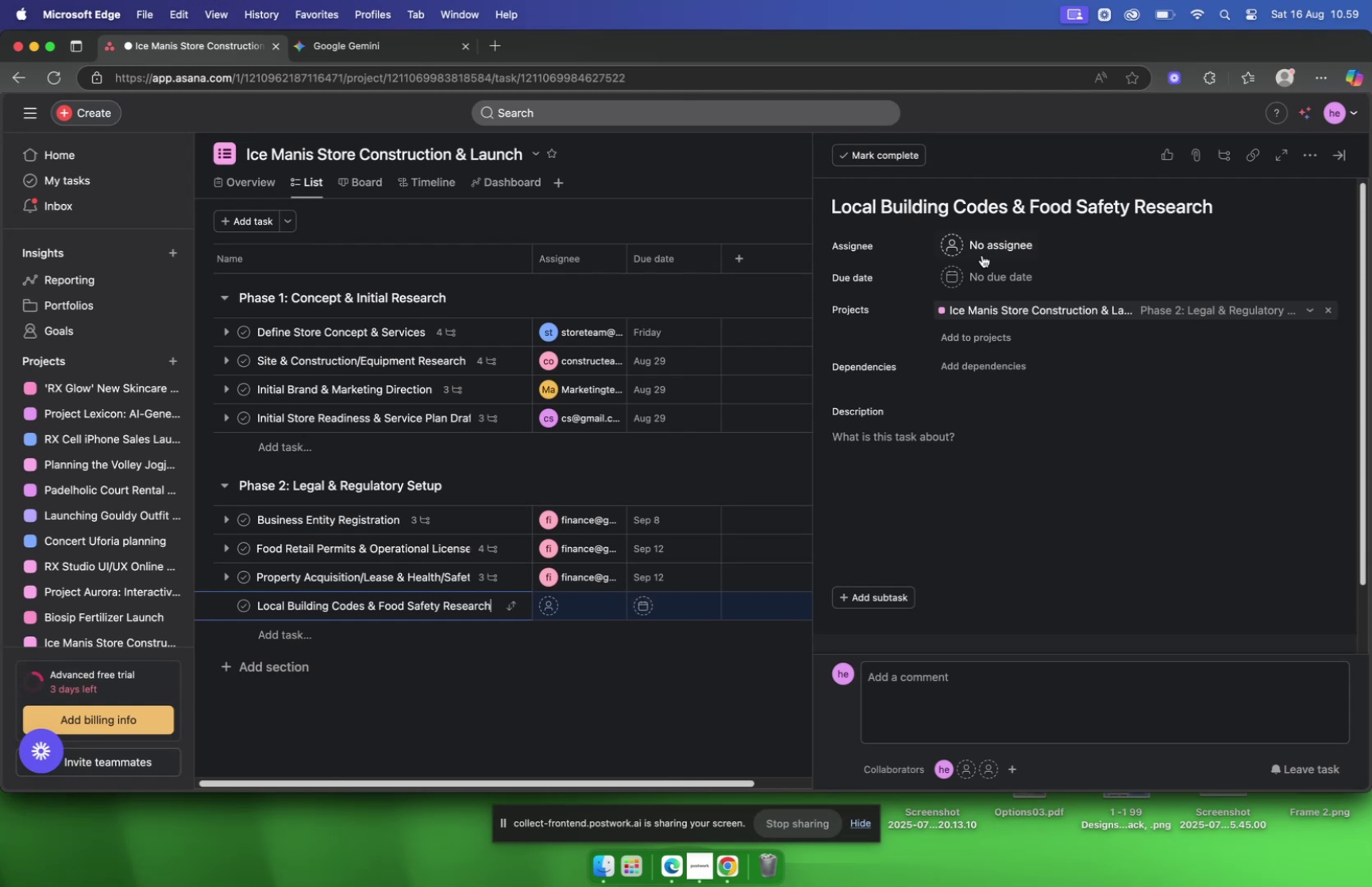 
left_click([981, 255])
 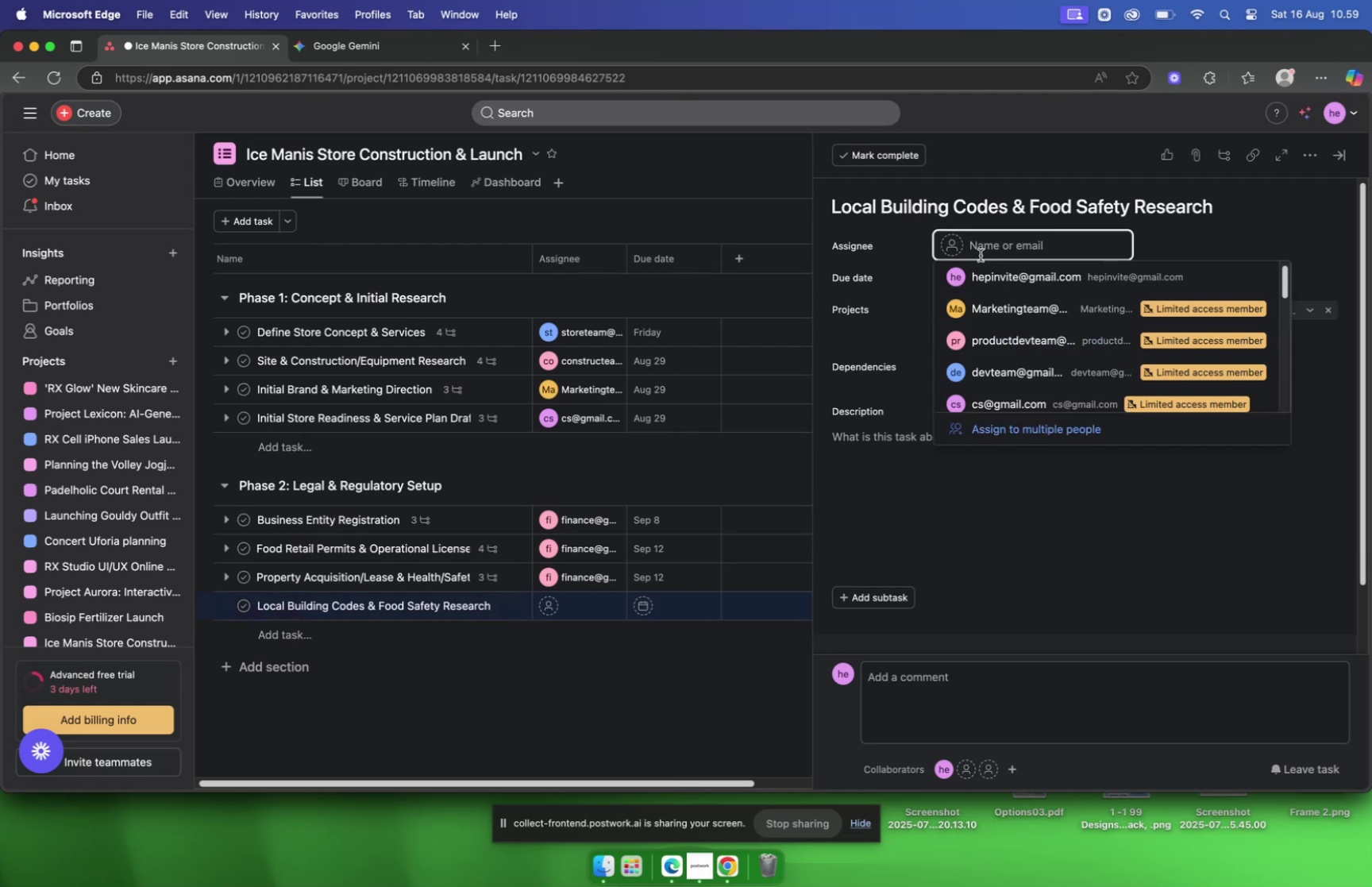 
type(const)
 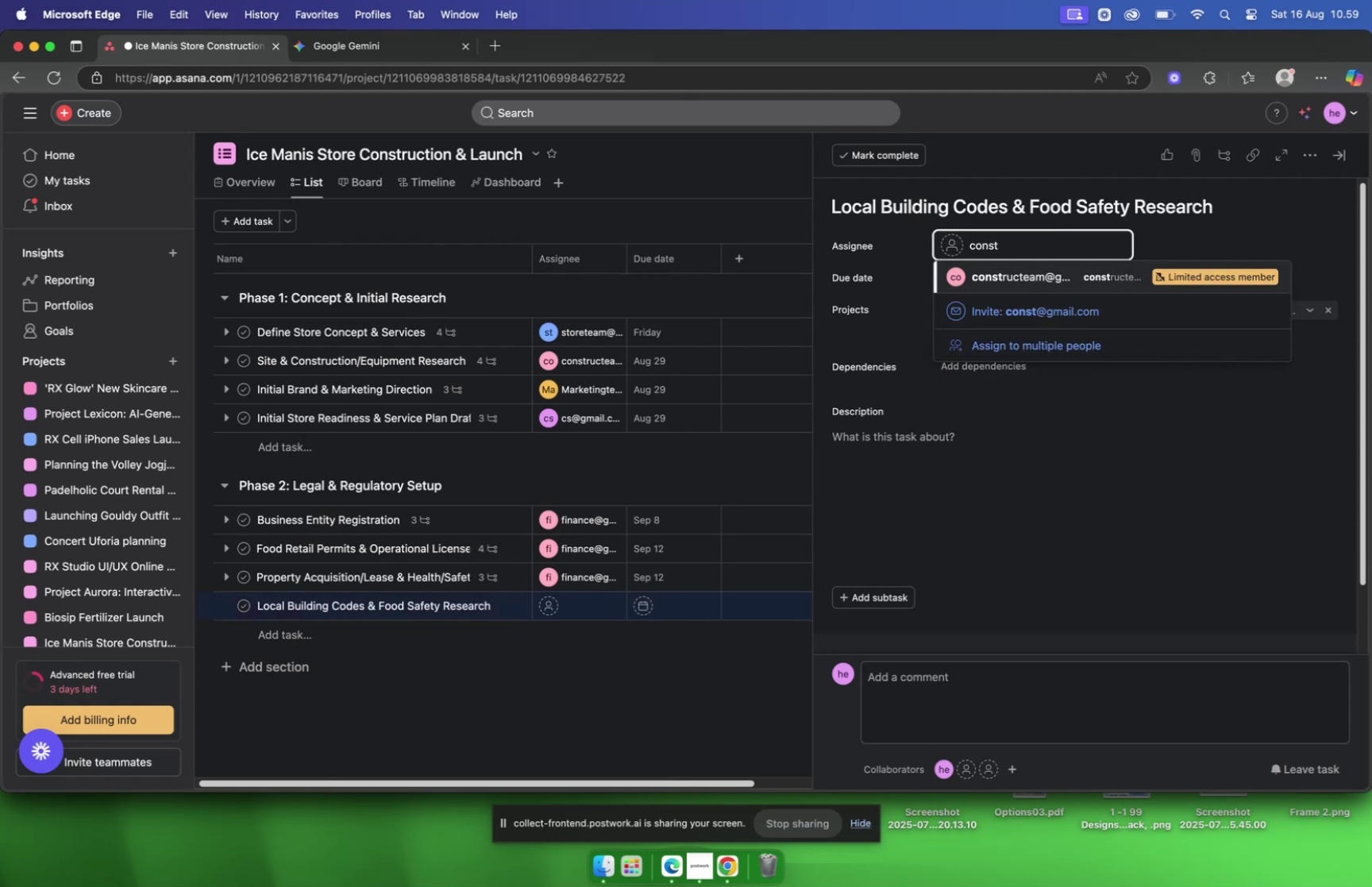 
key(Enter)
 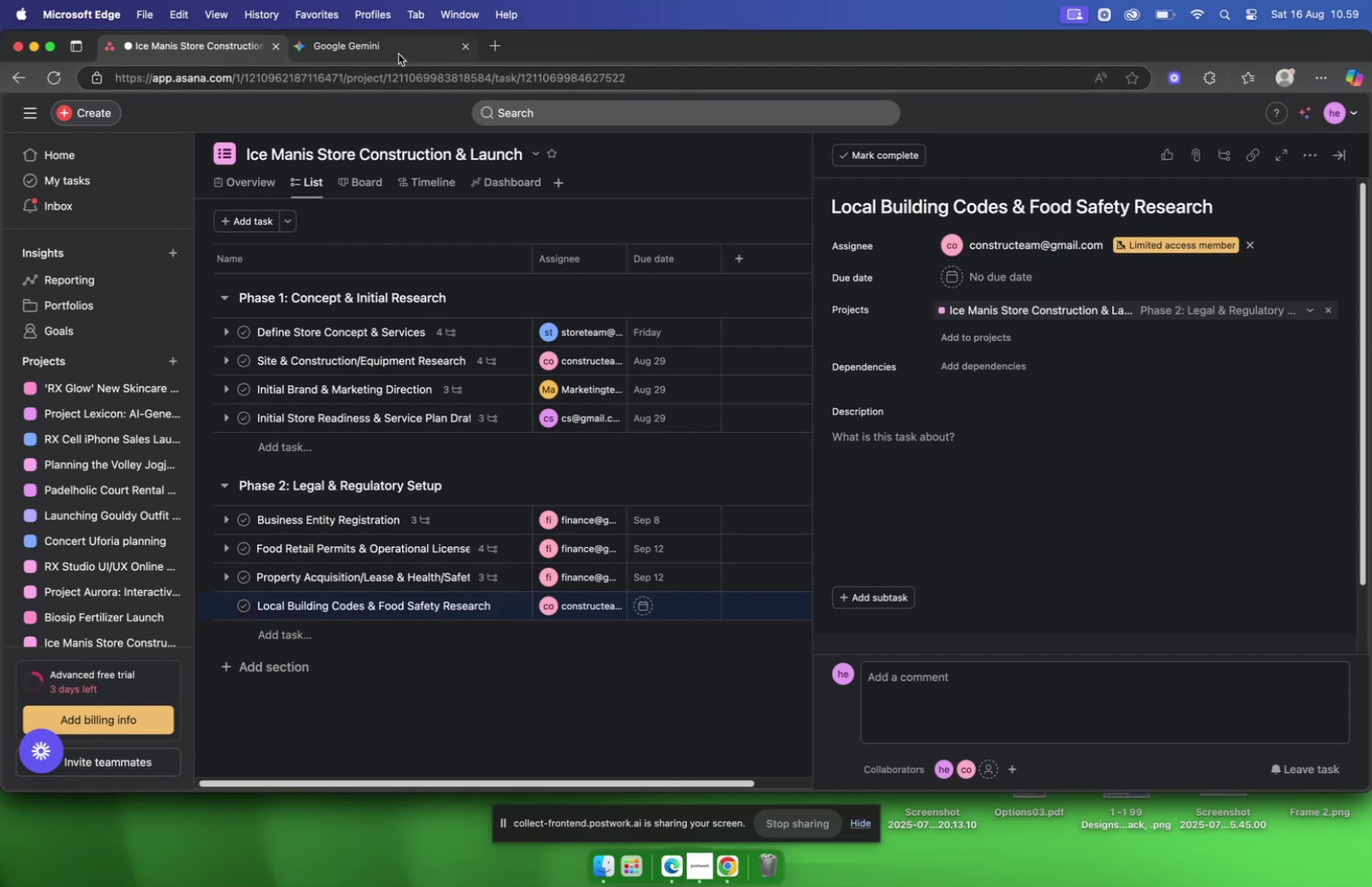 
left_click([399, 54])
 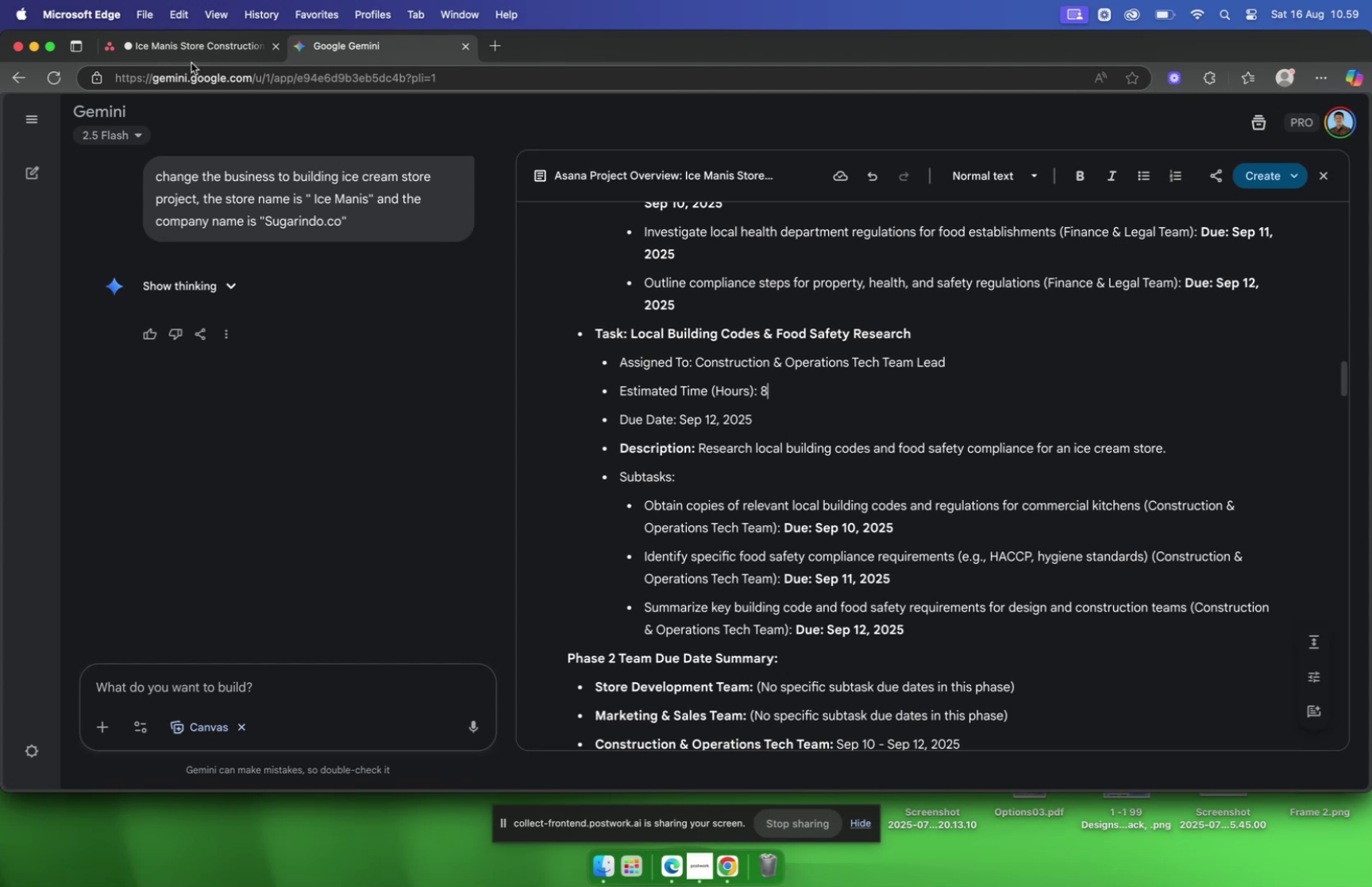 
left_click([184, 48])
 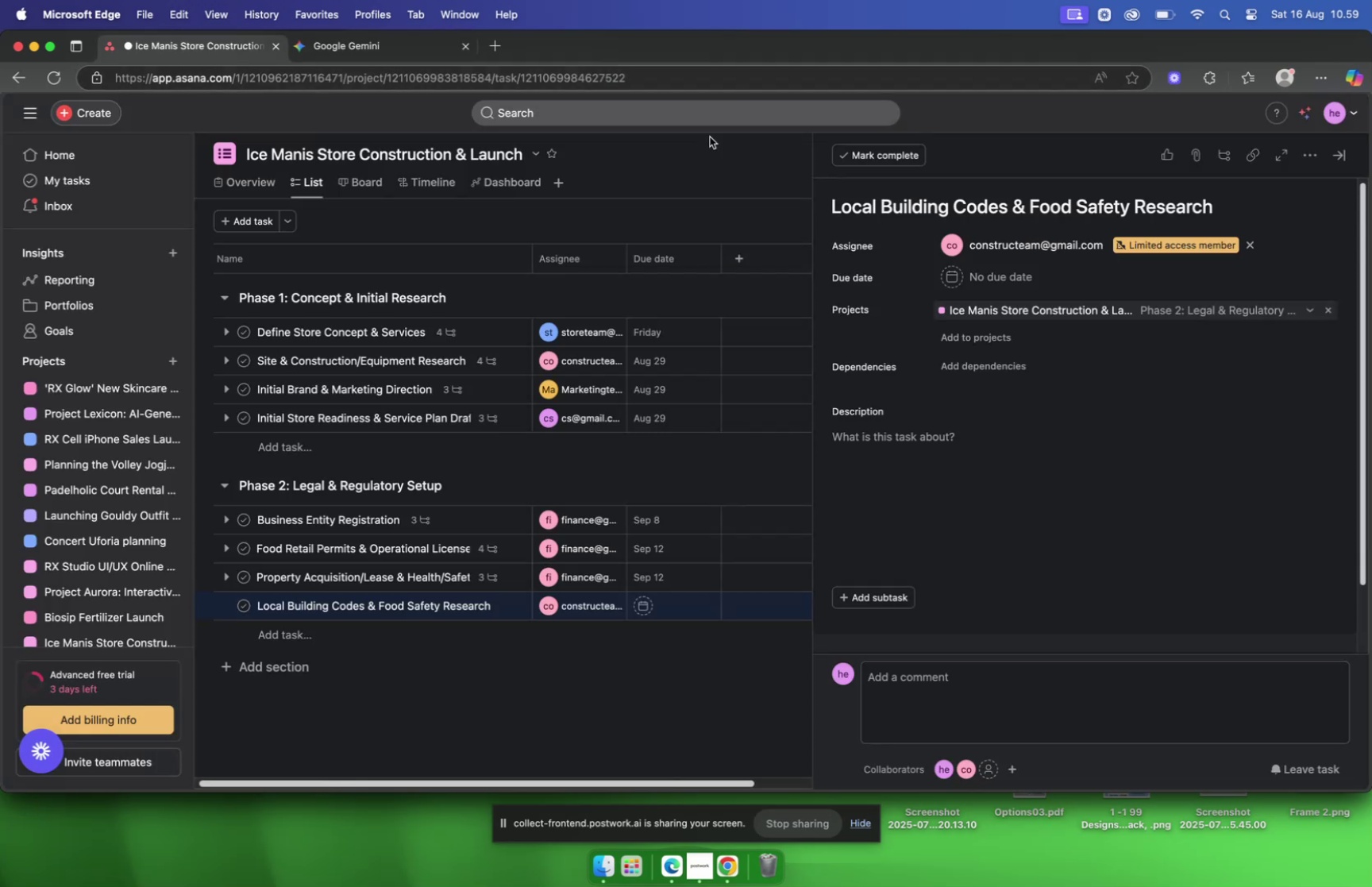 
mouse_move([1001, 290])
 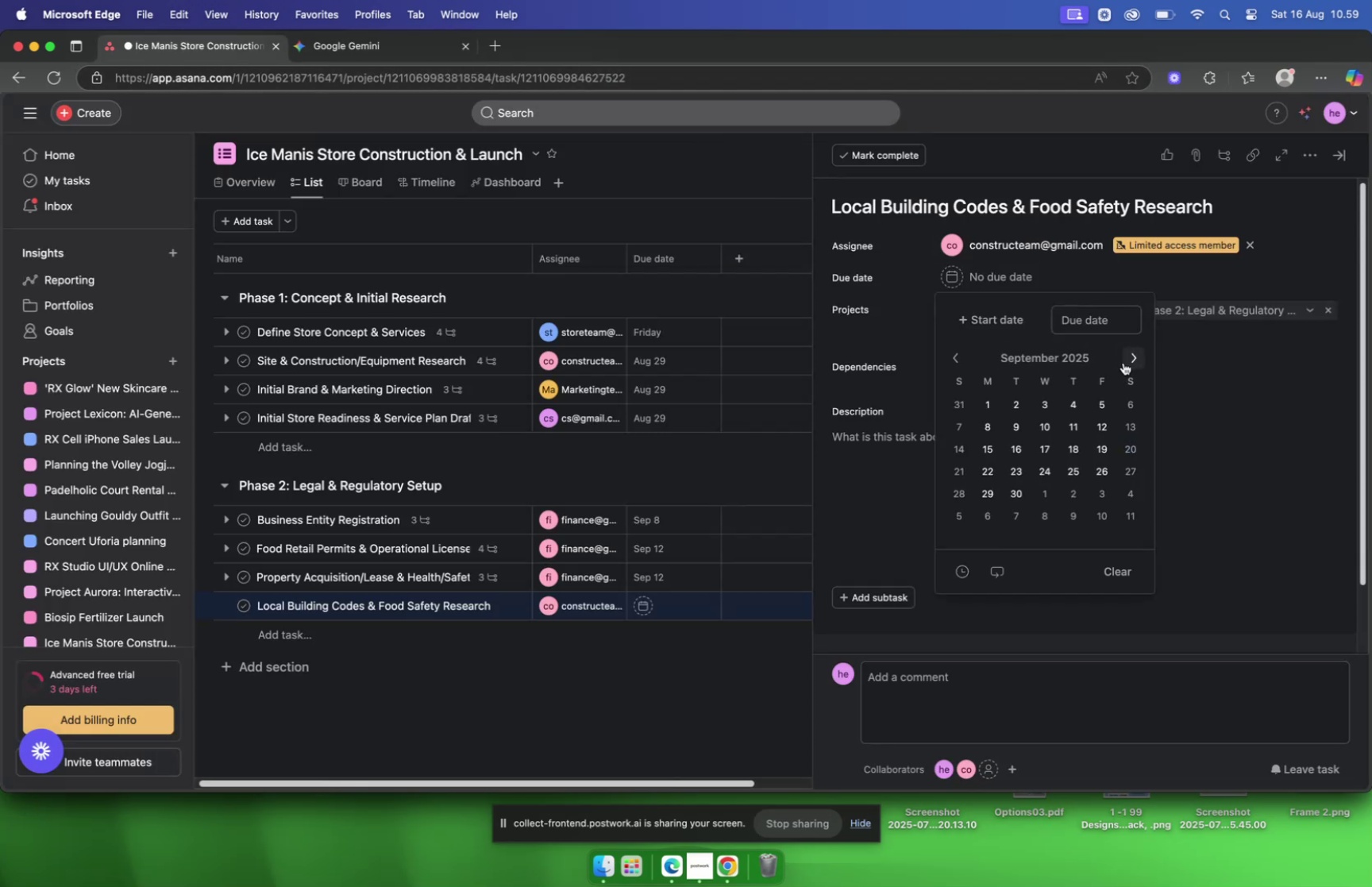 
left_click([1108, 420])
 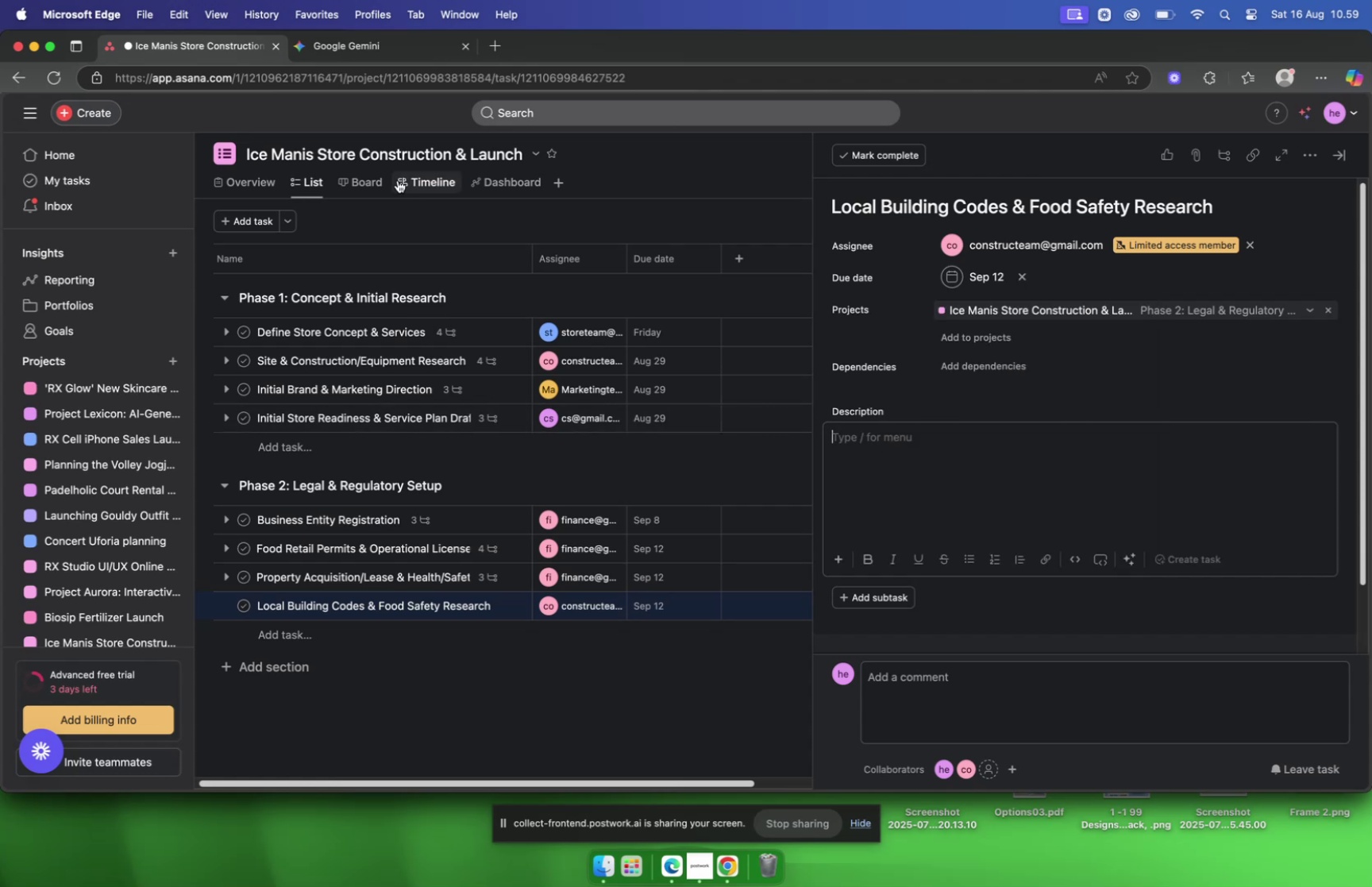 
left_click([364, 44])
 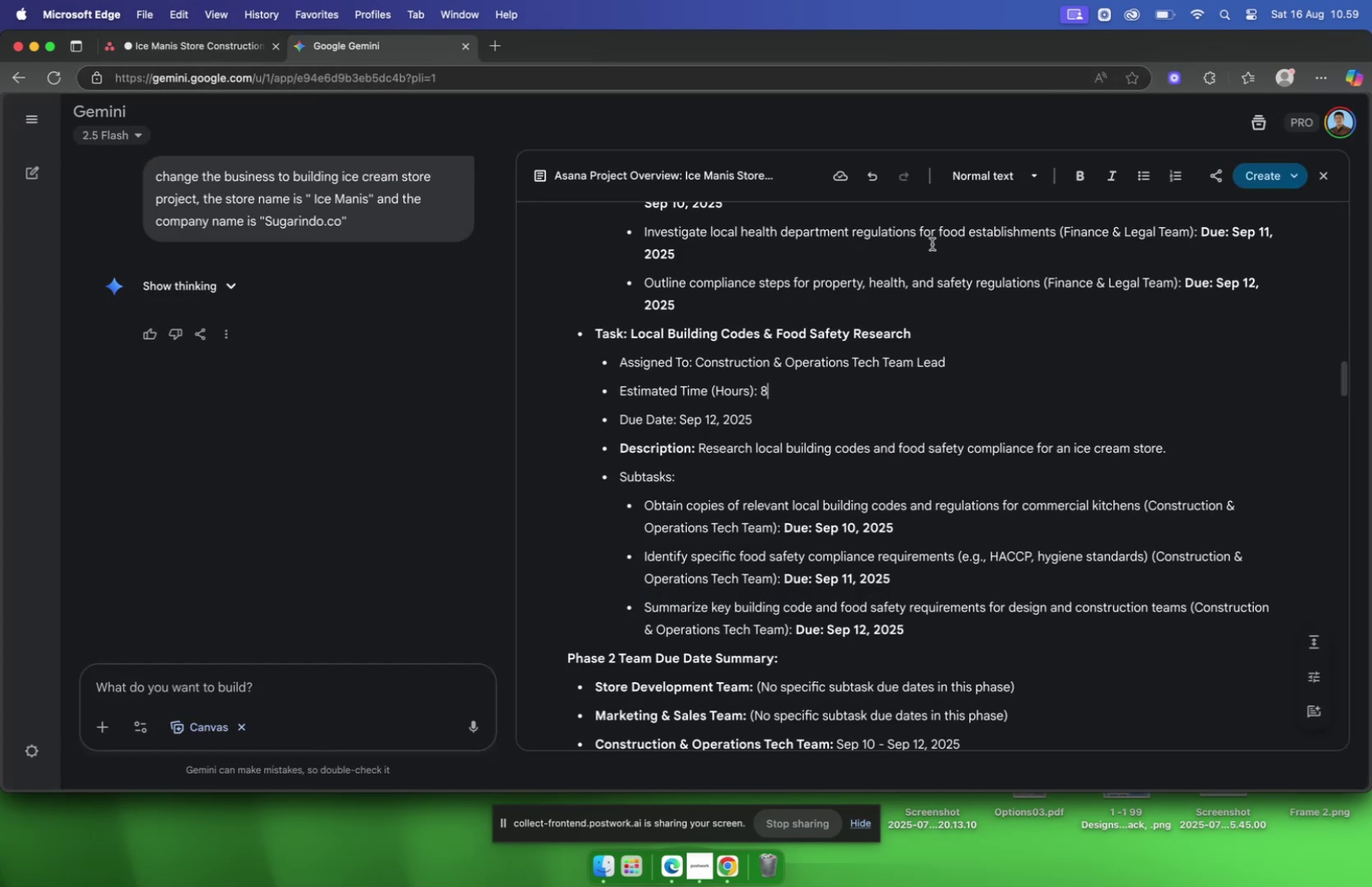 
scroll: coordinate [1094, 293], scroll_direction: down, amount: 8.0
 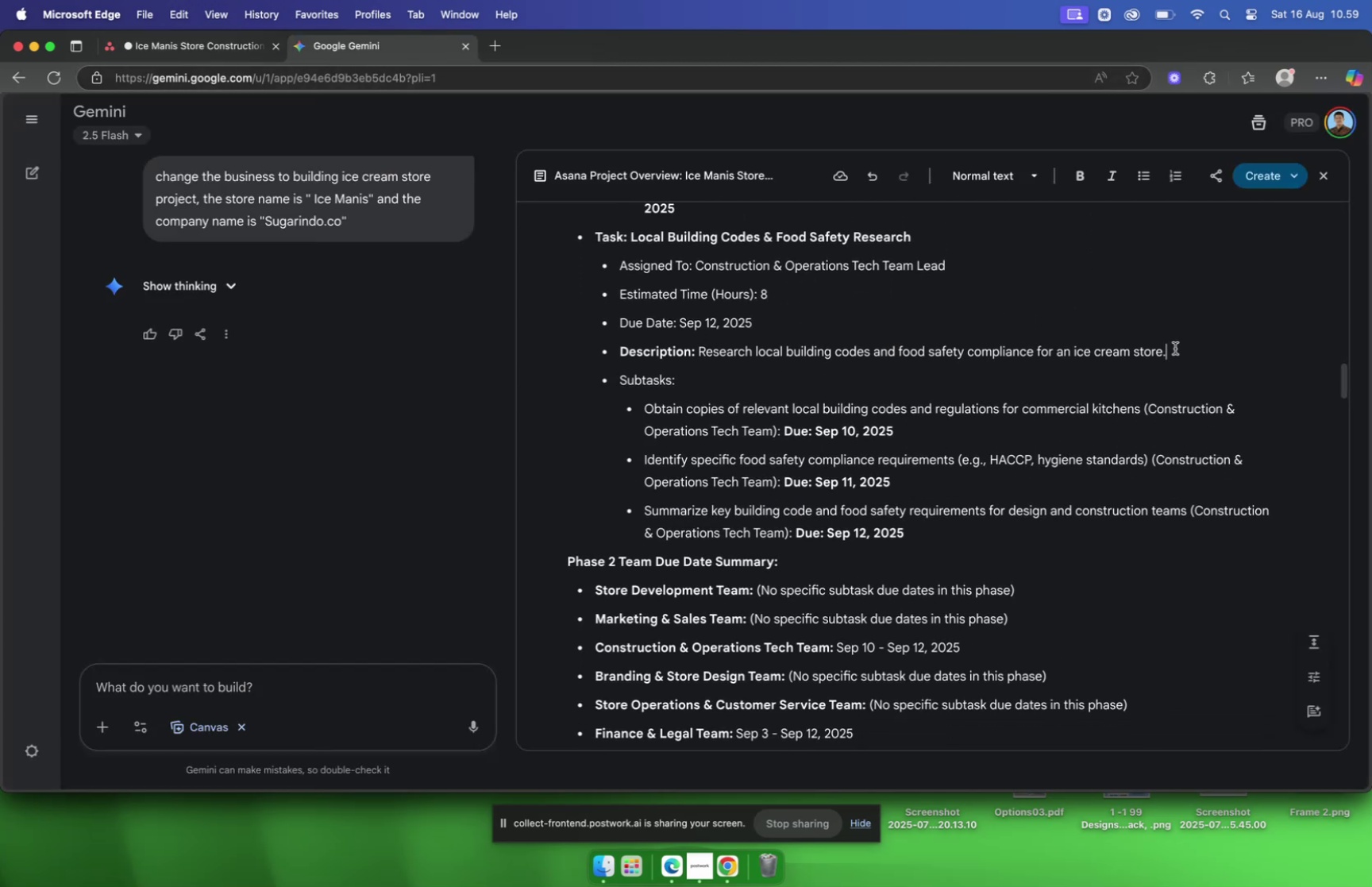 
left_click_drag(start_coordinate=[1176, 349], to_coordinate=[701, 345])
 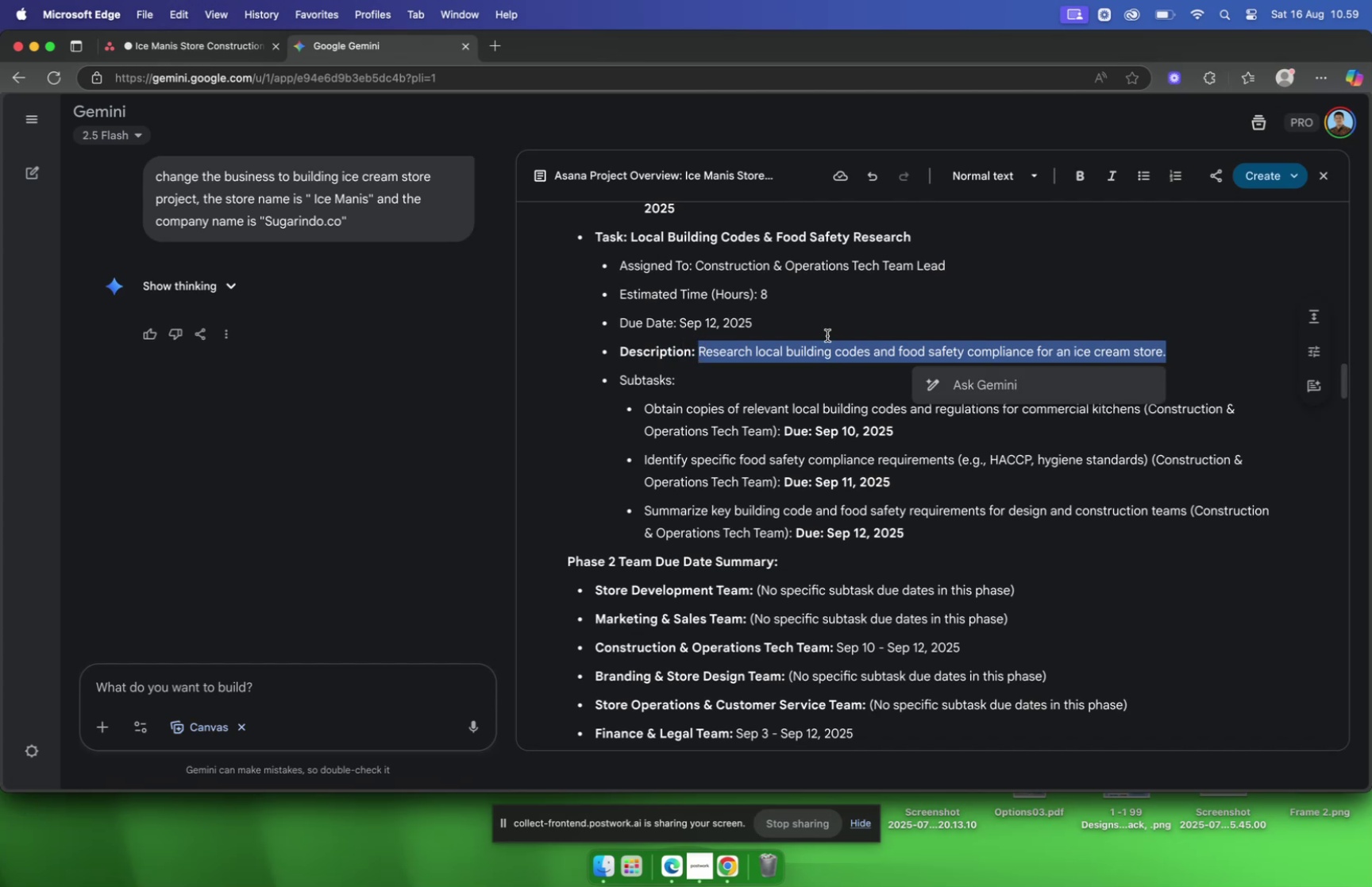 
key(Meta+C)
 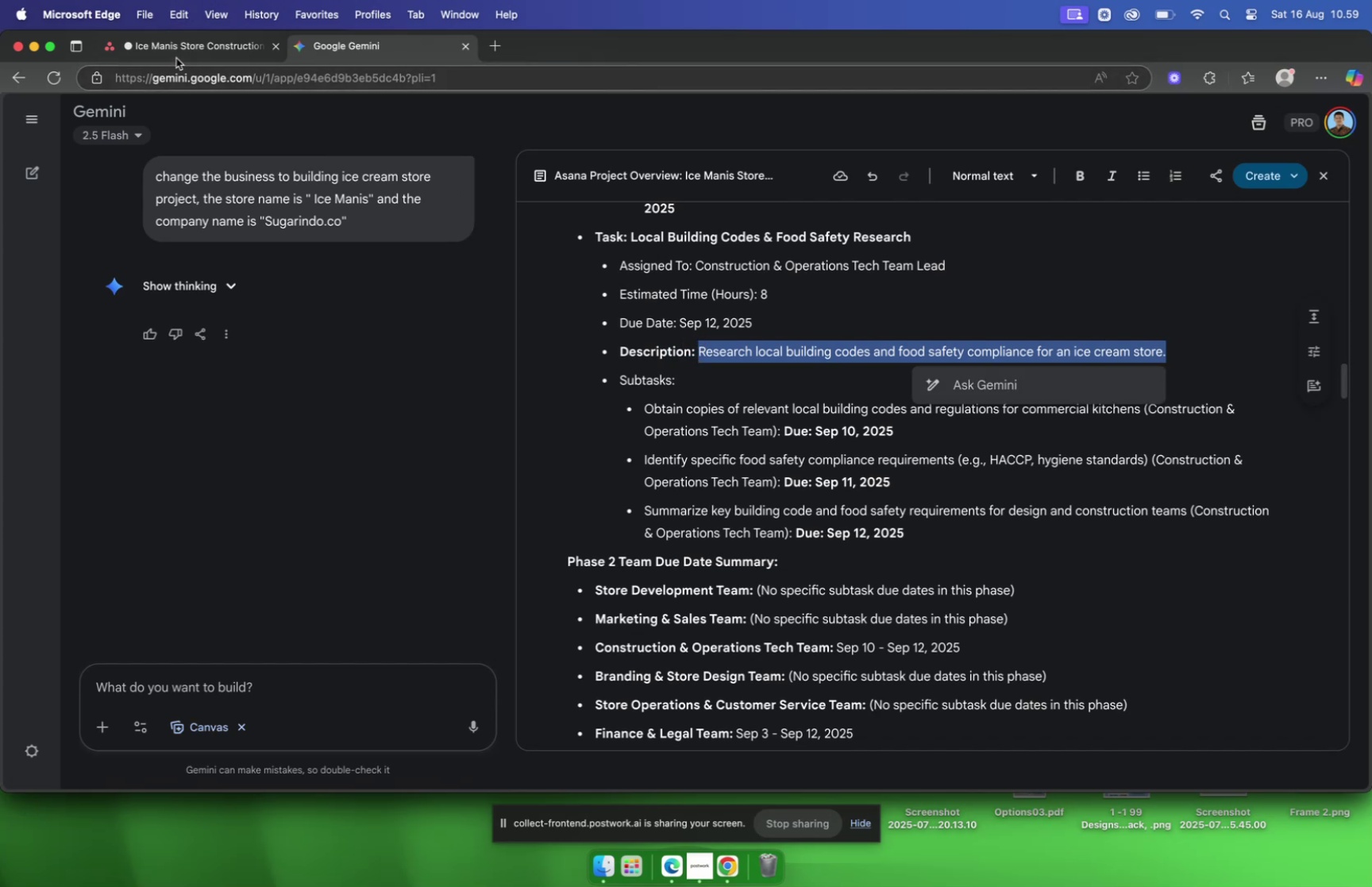 
left_click([176, 53])
 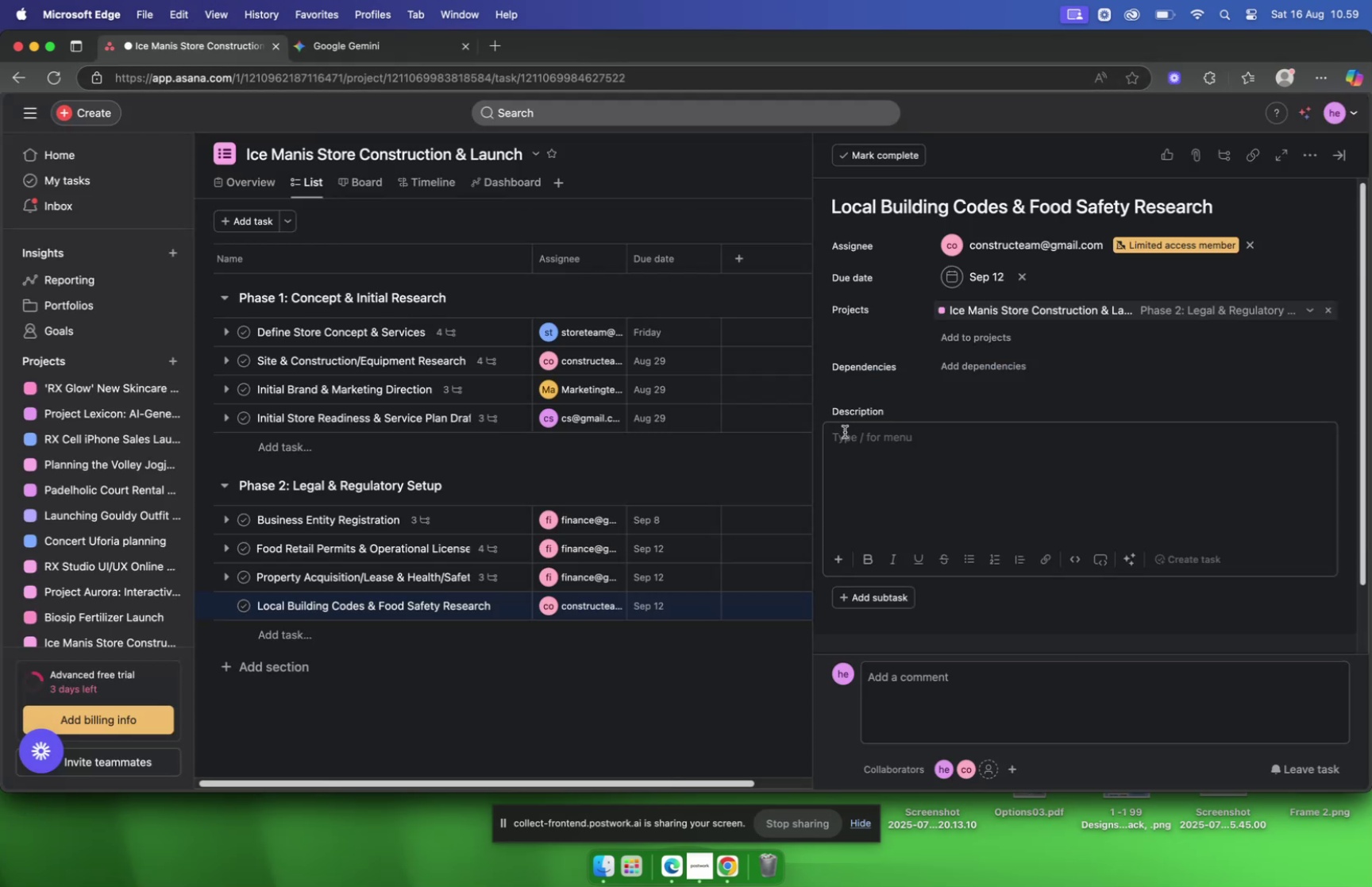 
left_click([903, 480])
 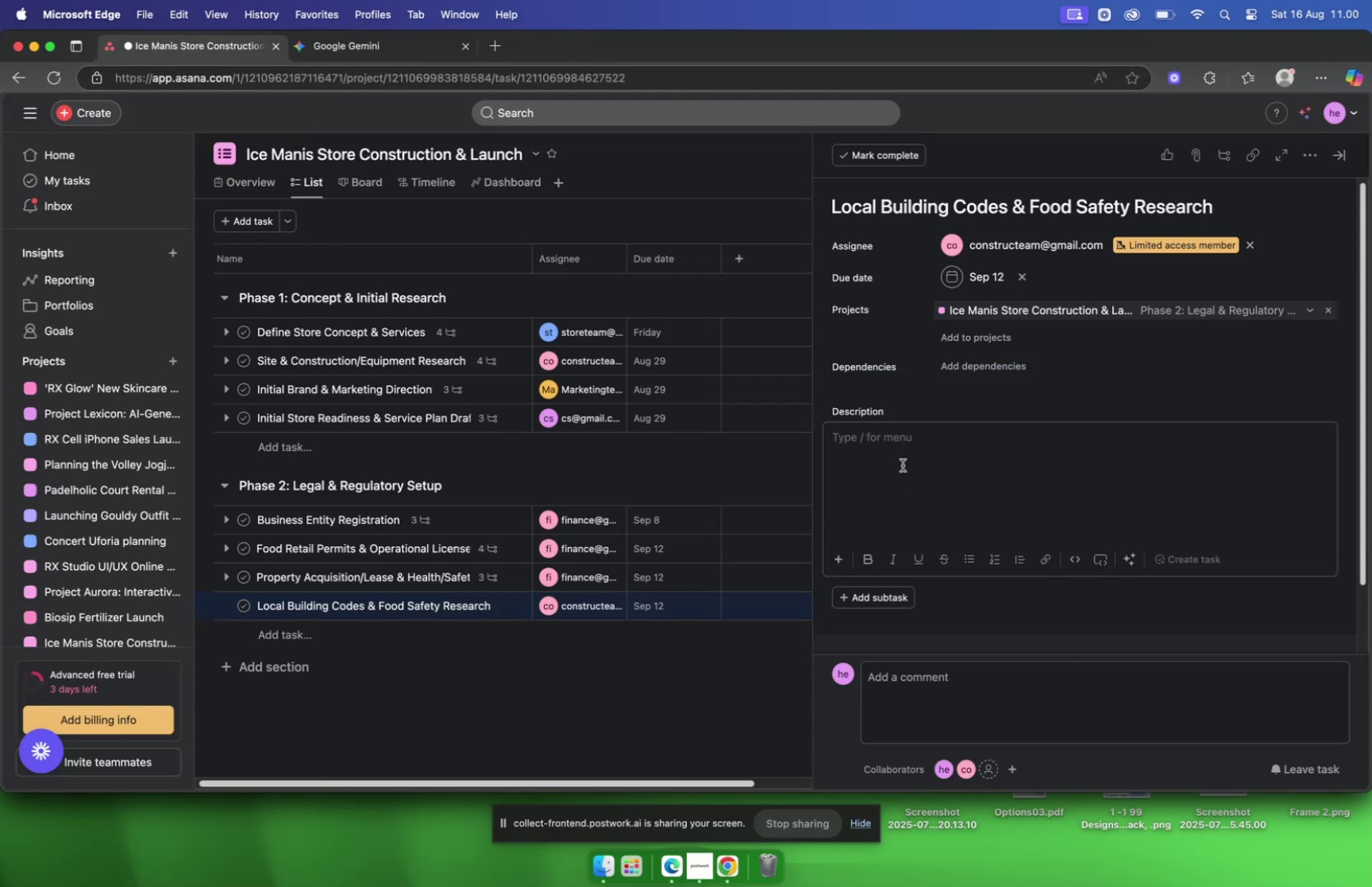 
key(Meta+V)
 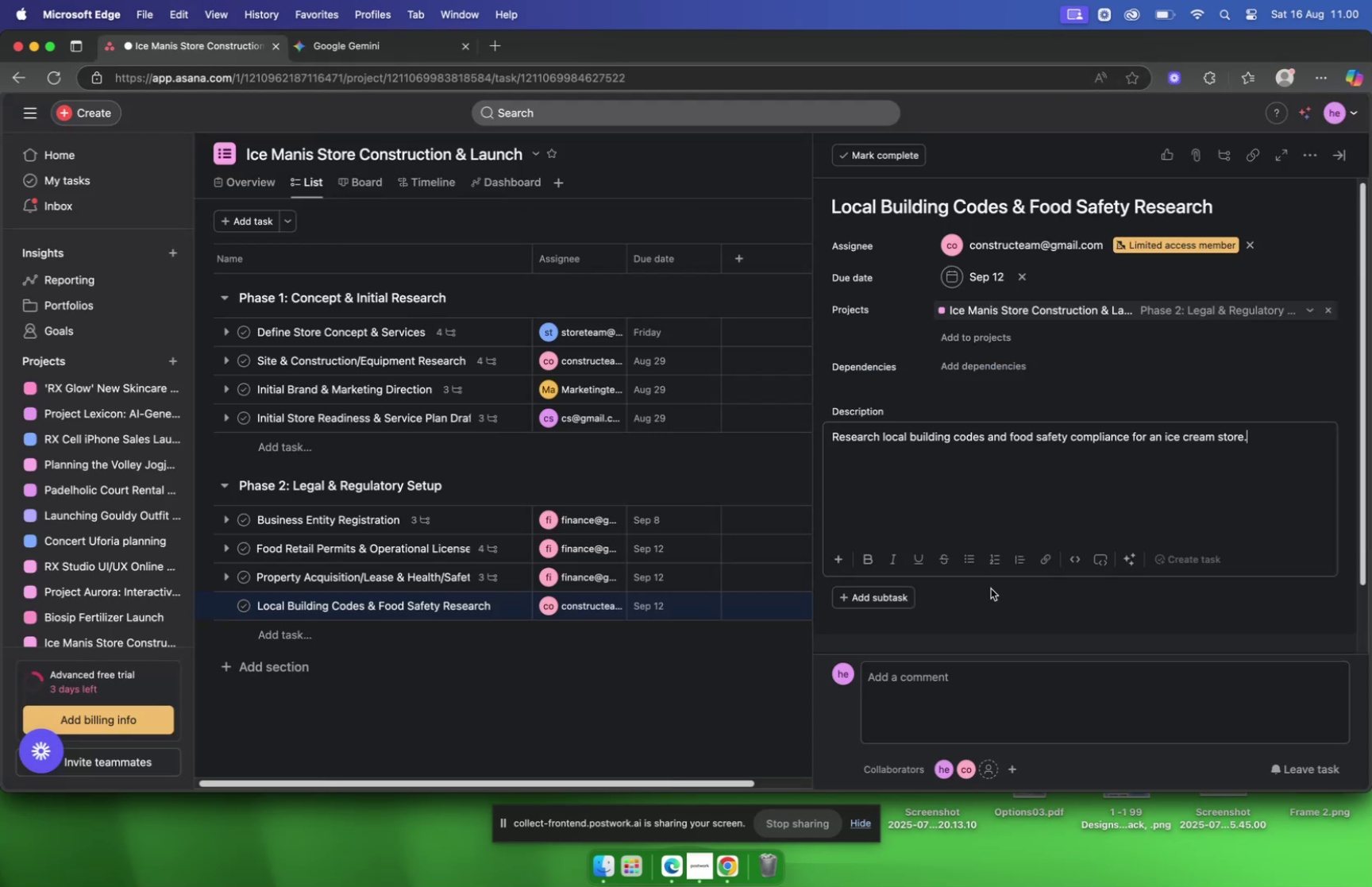 
left_click([992, 593])
 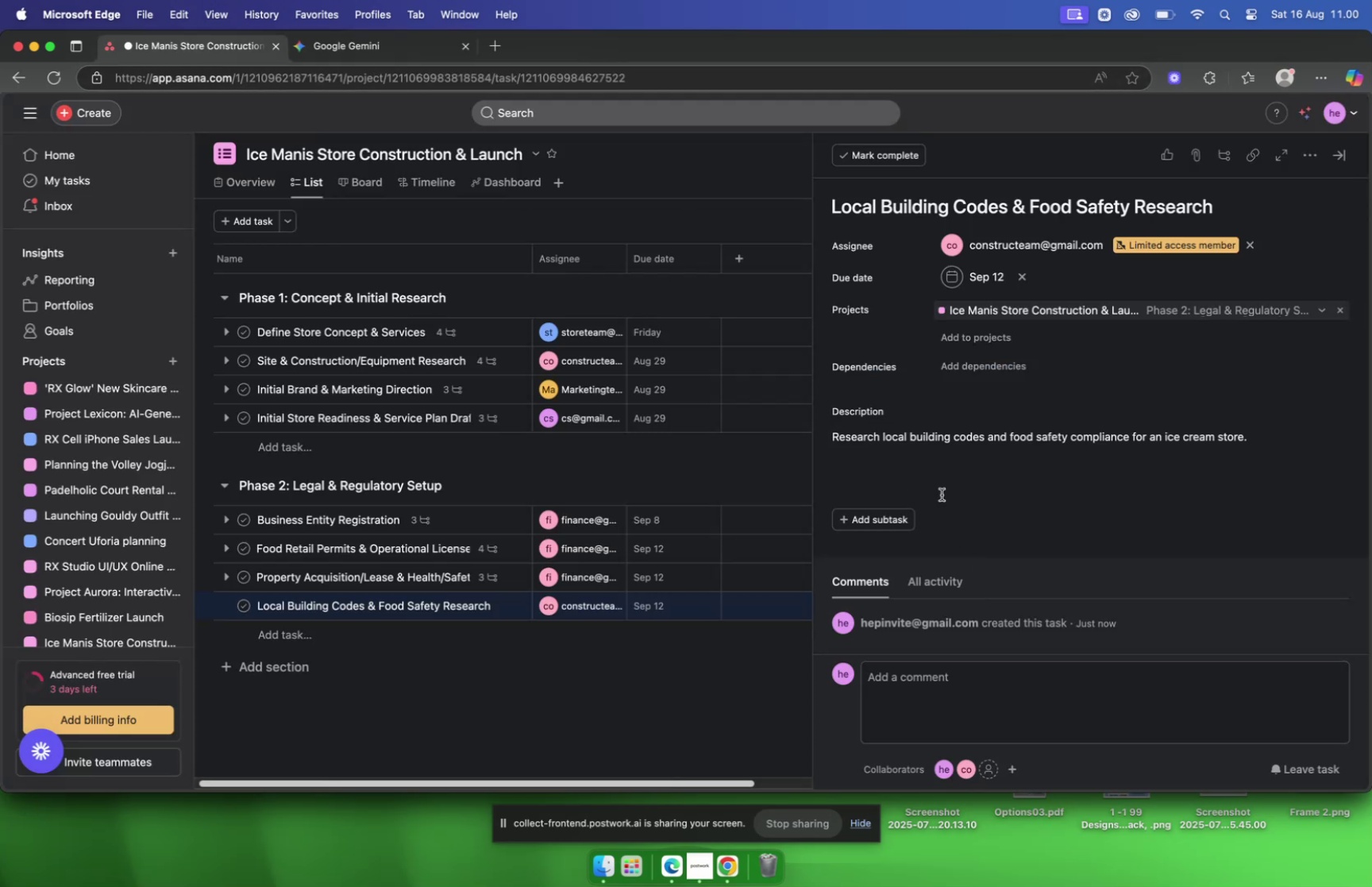 
scroll: coordinate [941, 431], scroll_direction: down, amount: 2.0
 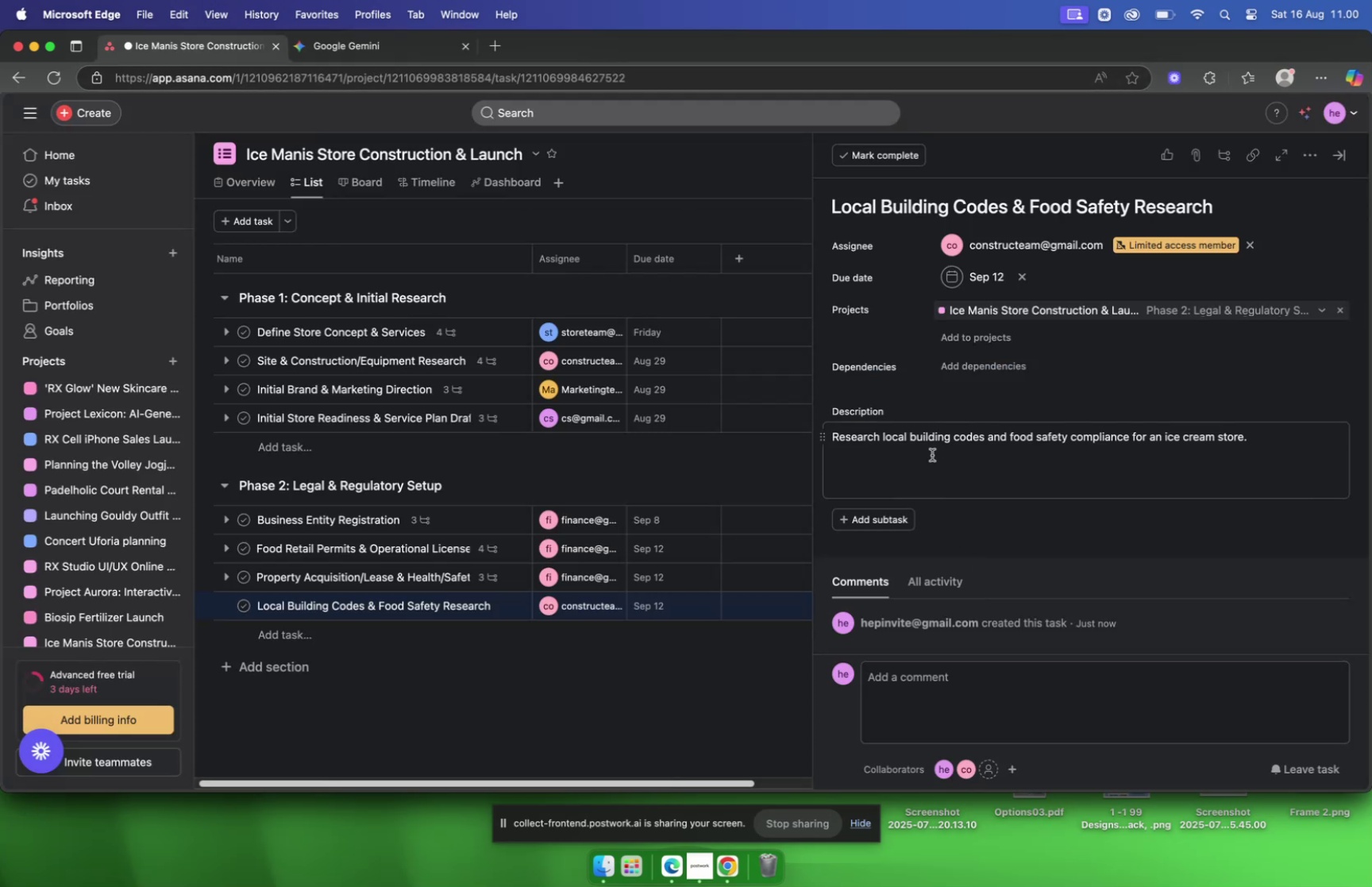 
mouse_move([861, 507])
 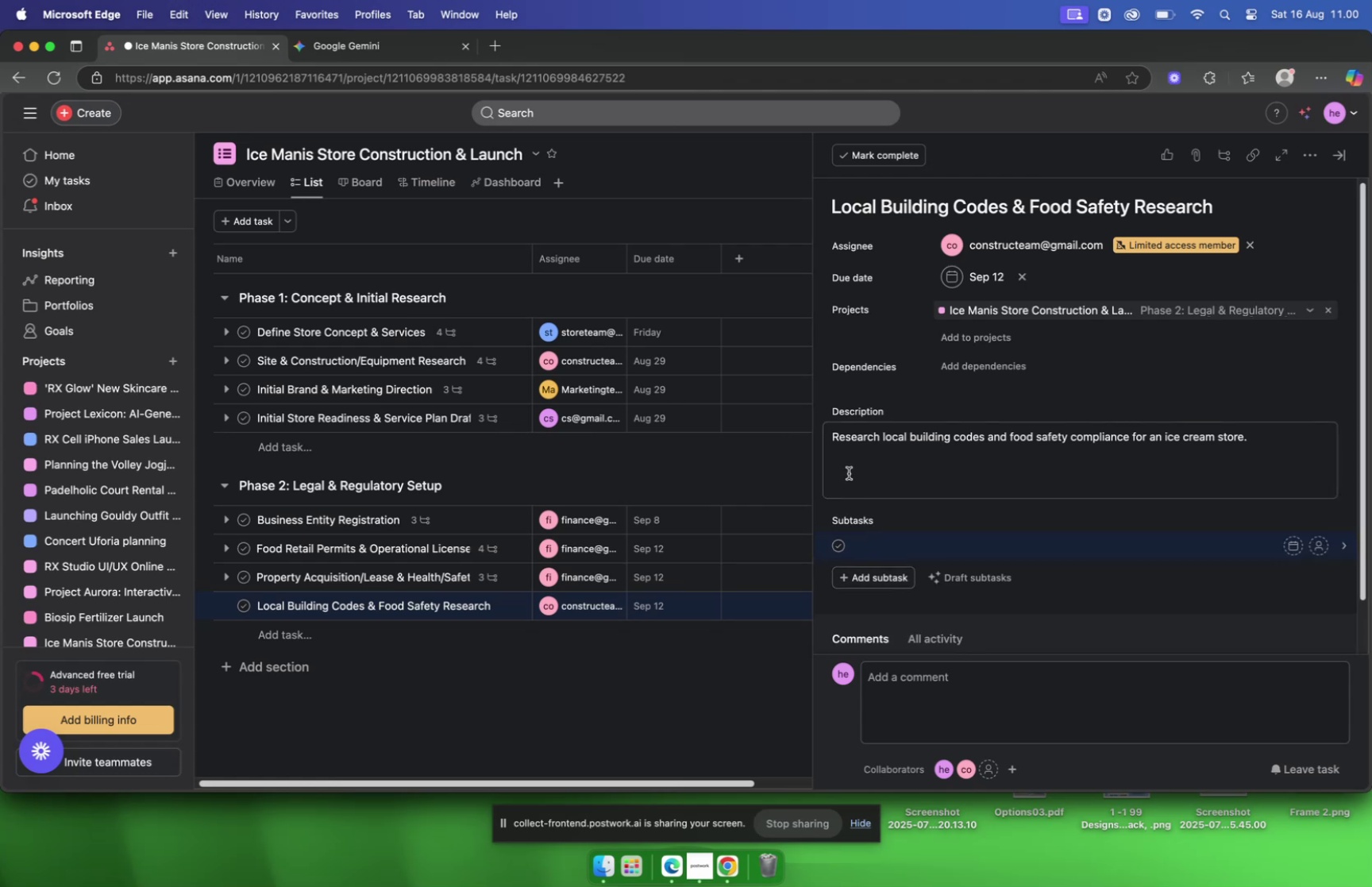 
scroll: coordinate [896, 457], scroll_direction: down, amount: 2.0
 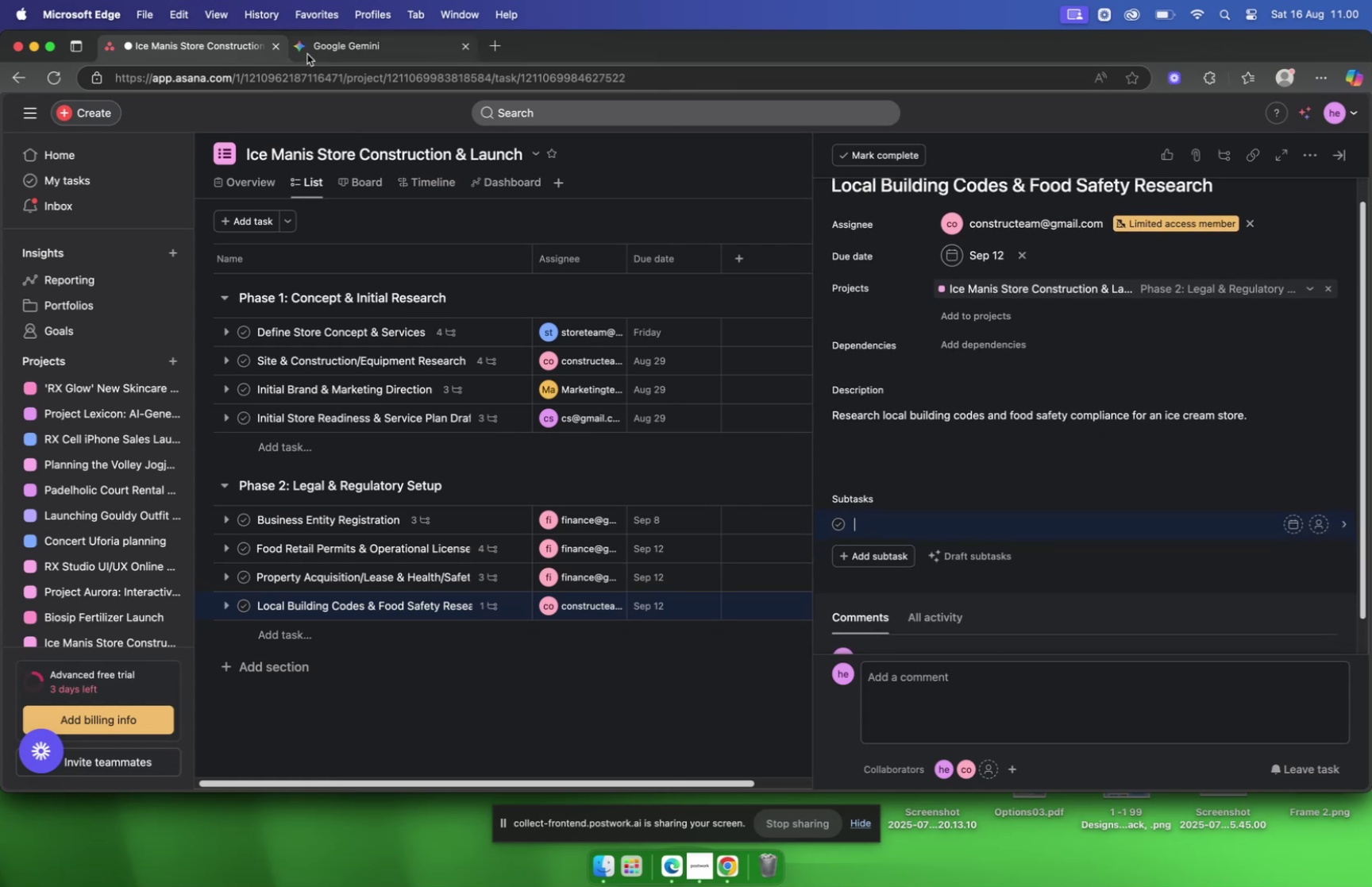 
left_click([309, 52])
 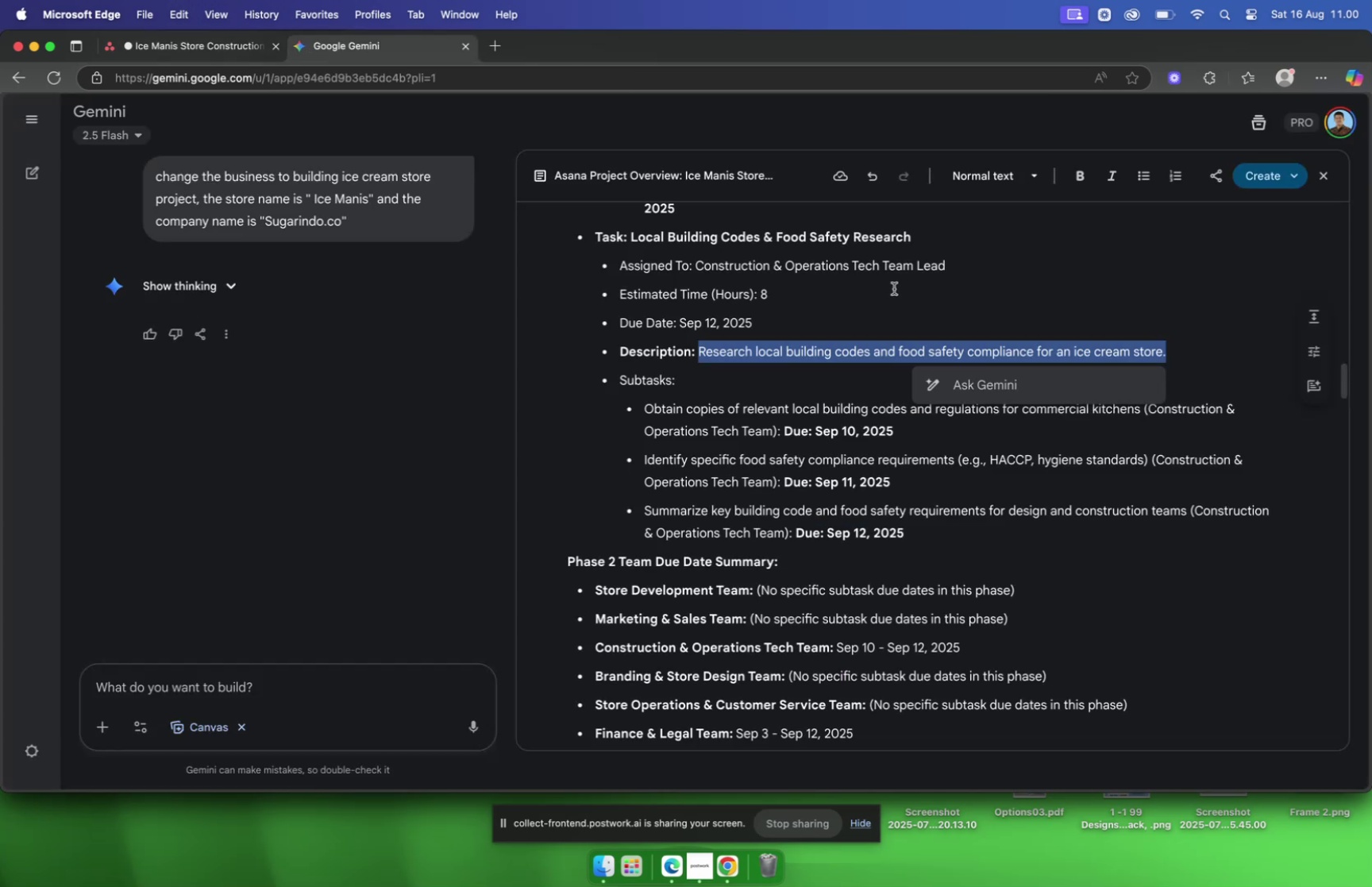 
scroll: coordinate [857, 298], scroll_direction: down, amount: 6.0
 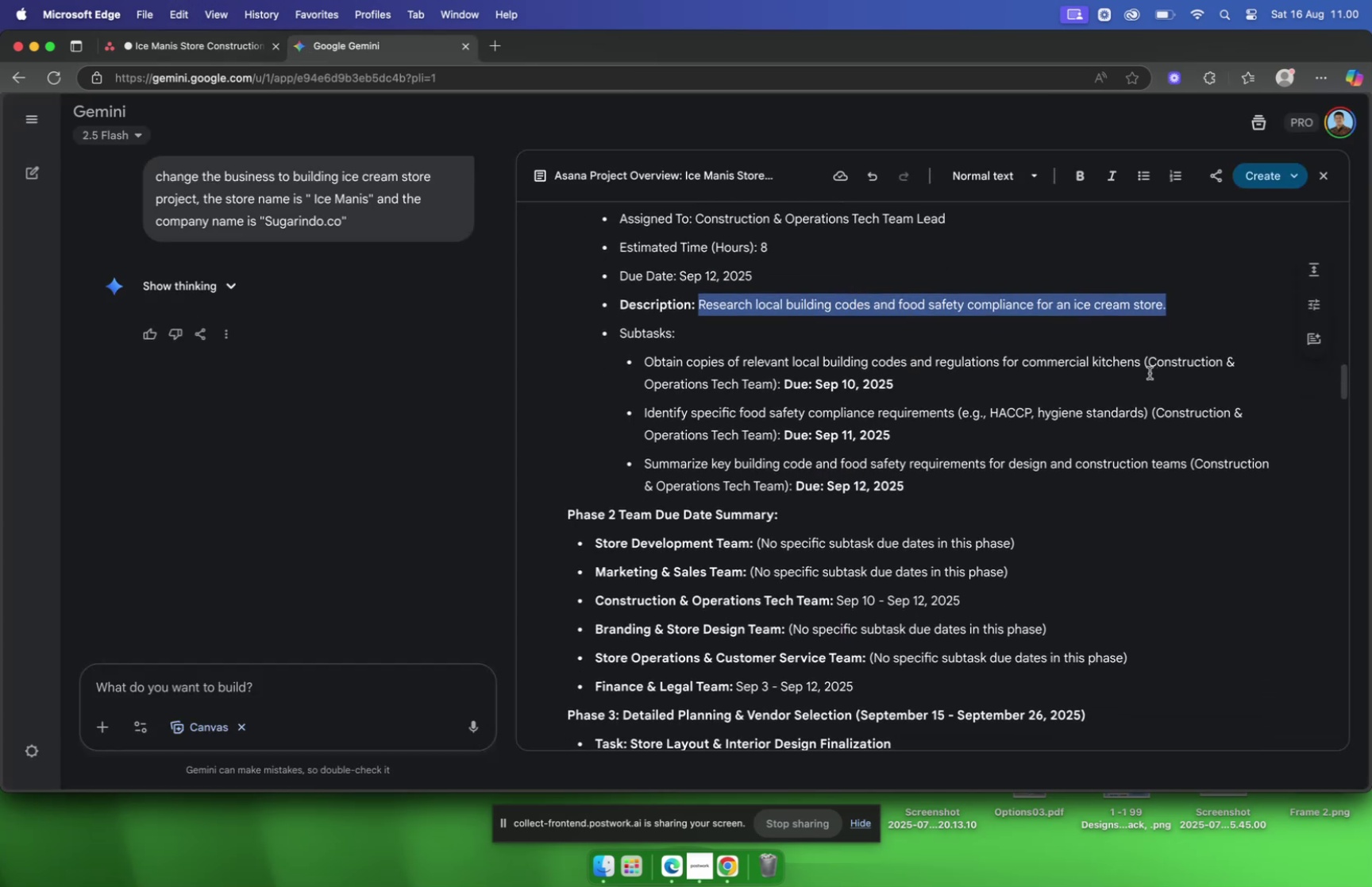 
left_click_drag(start_coordinate=[1145, 369], to_coordinate=[1105, 364])
 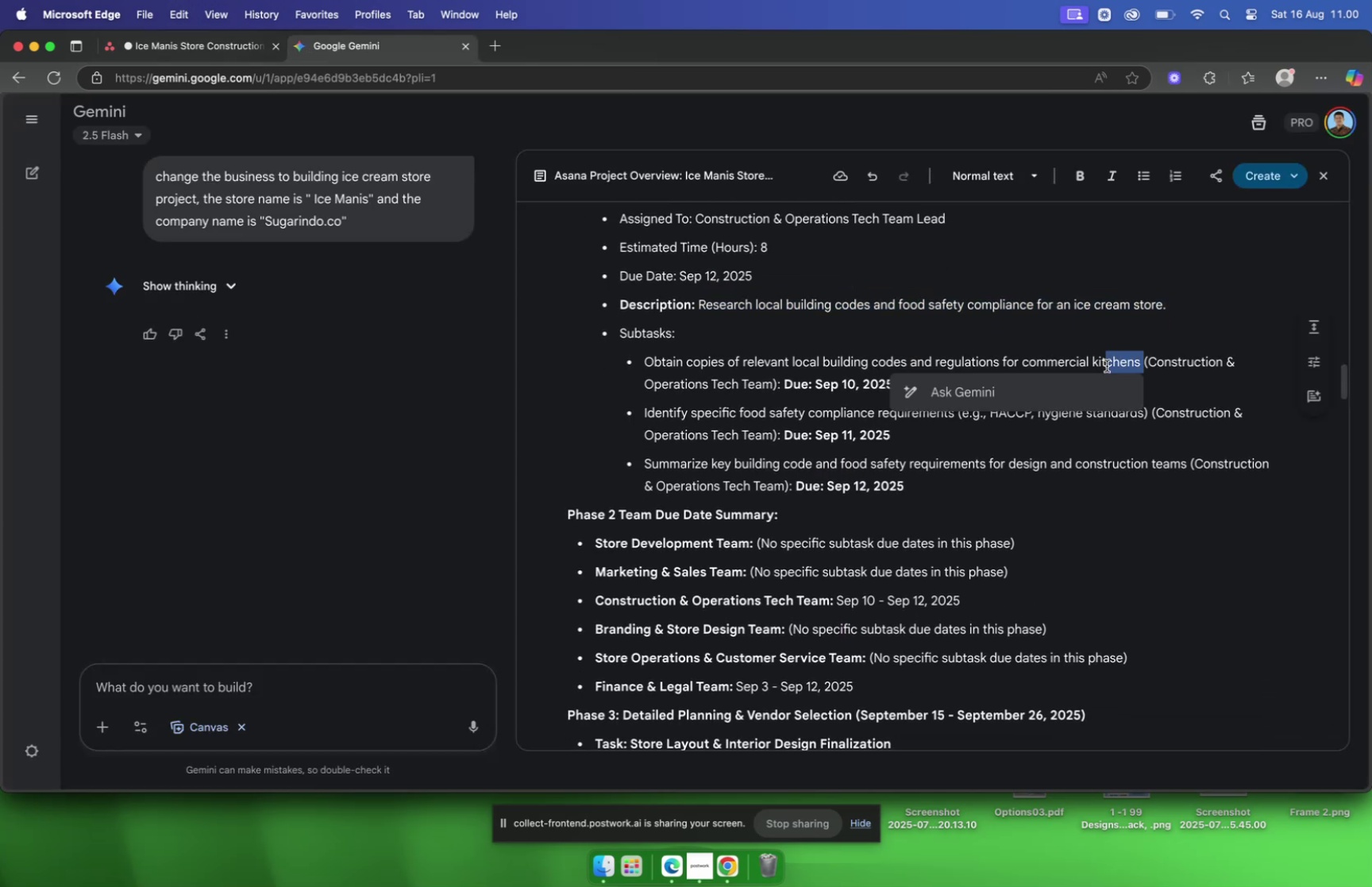 
left_click([1107, 365])
 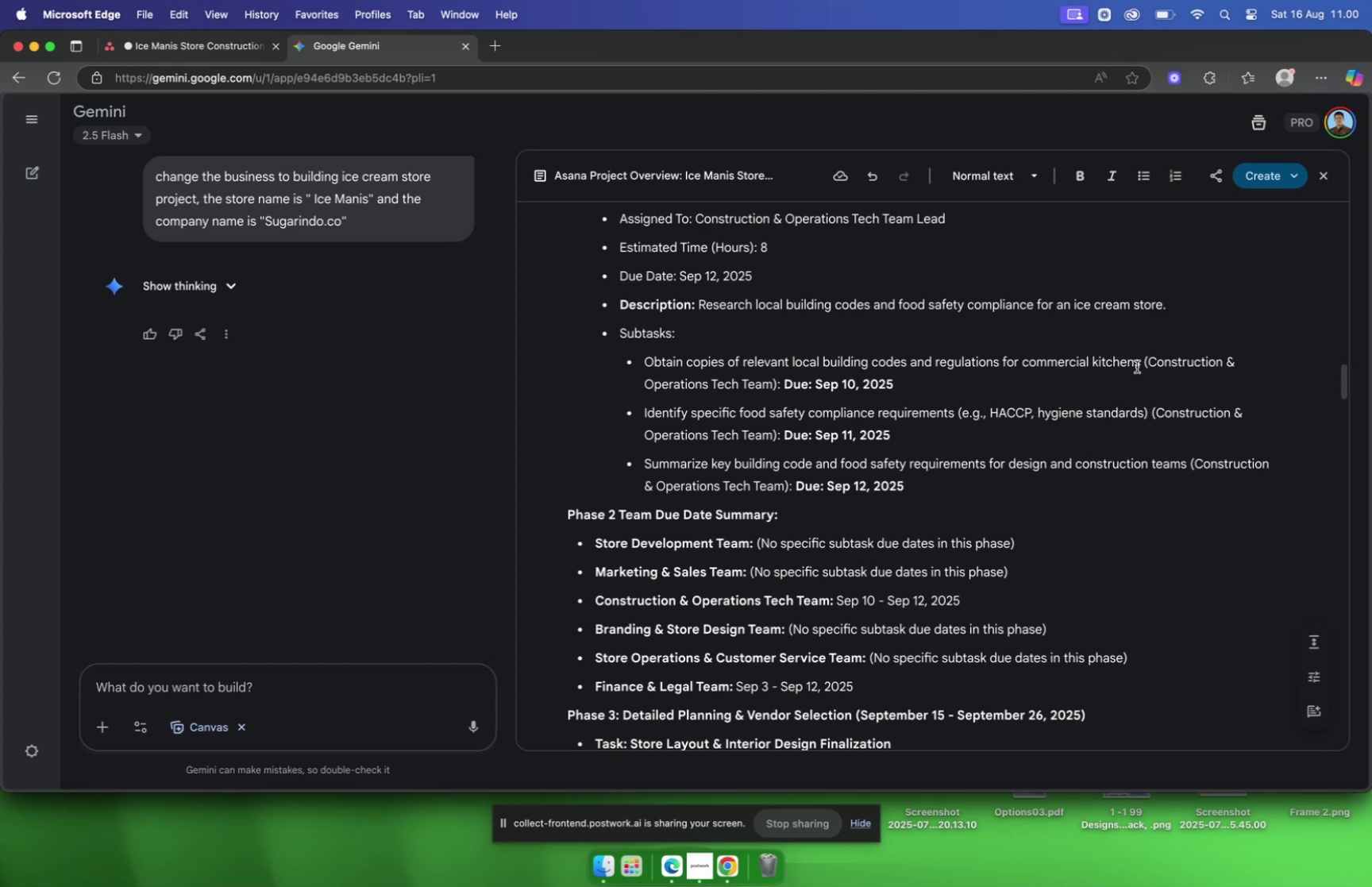 
left_click_drag(start_coordinate=[1139, 368], to_coordinate=[645, 363])
 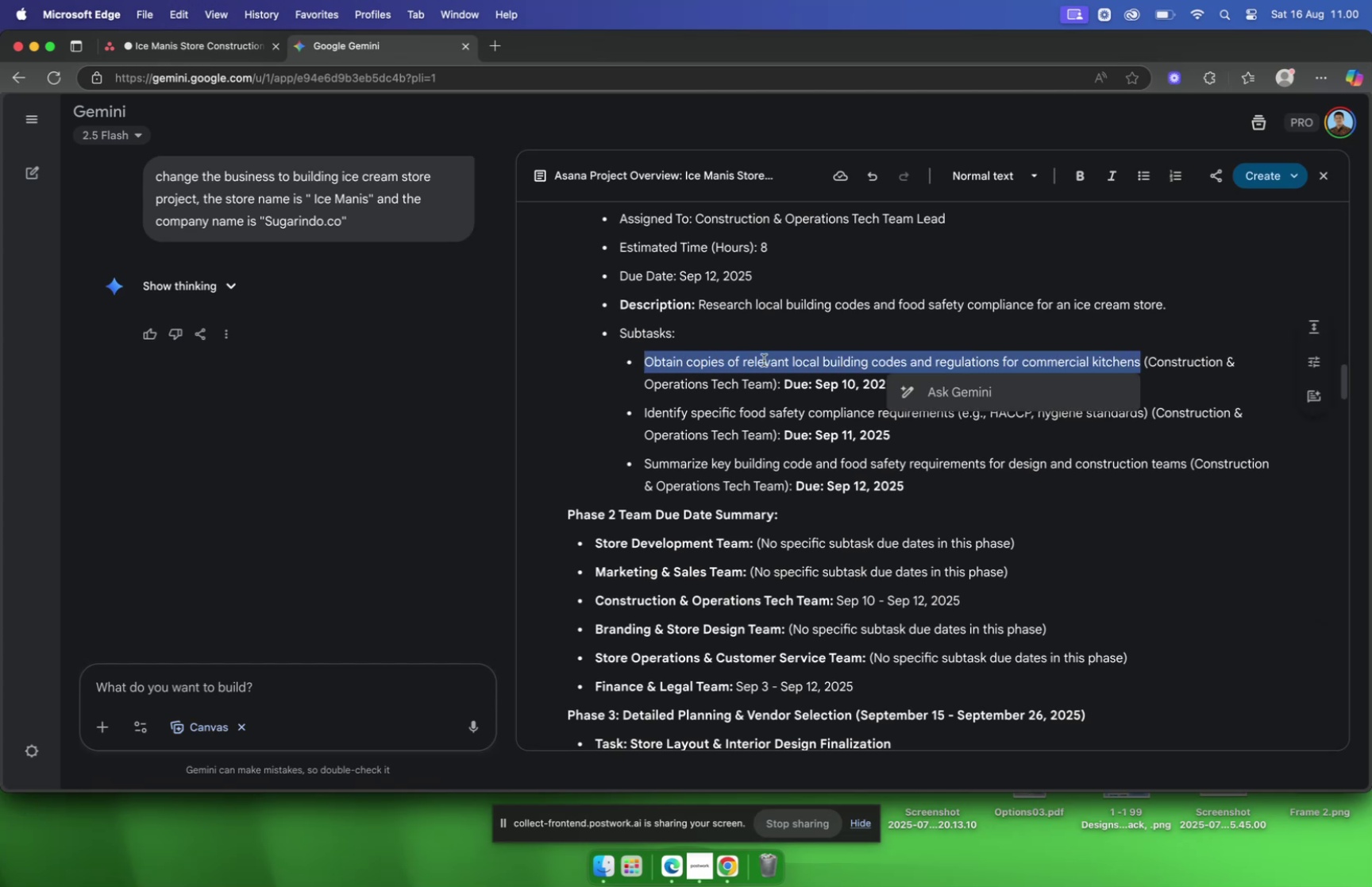 
key(Meta+C)
 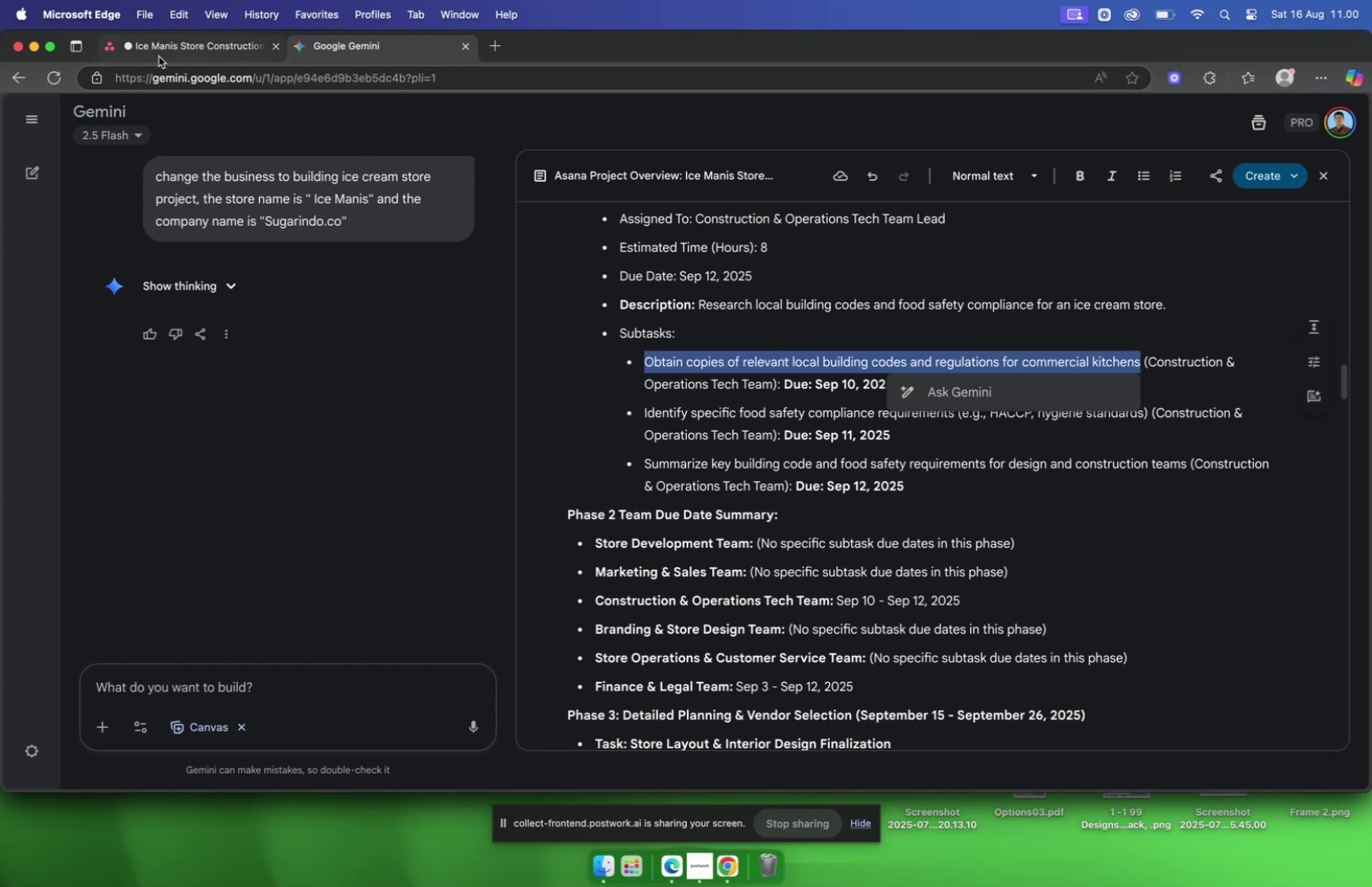 
left_click([159, 56])
 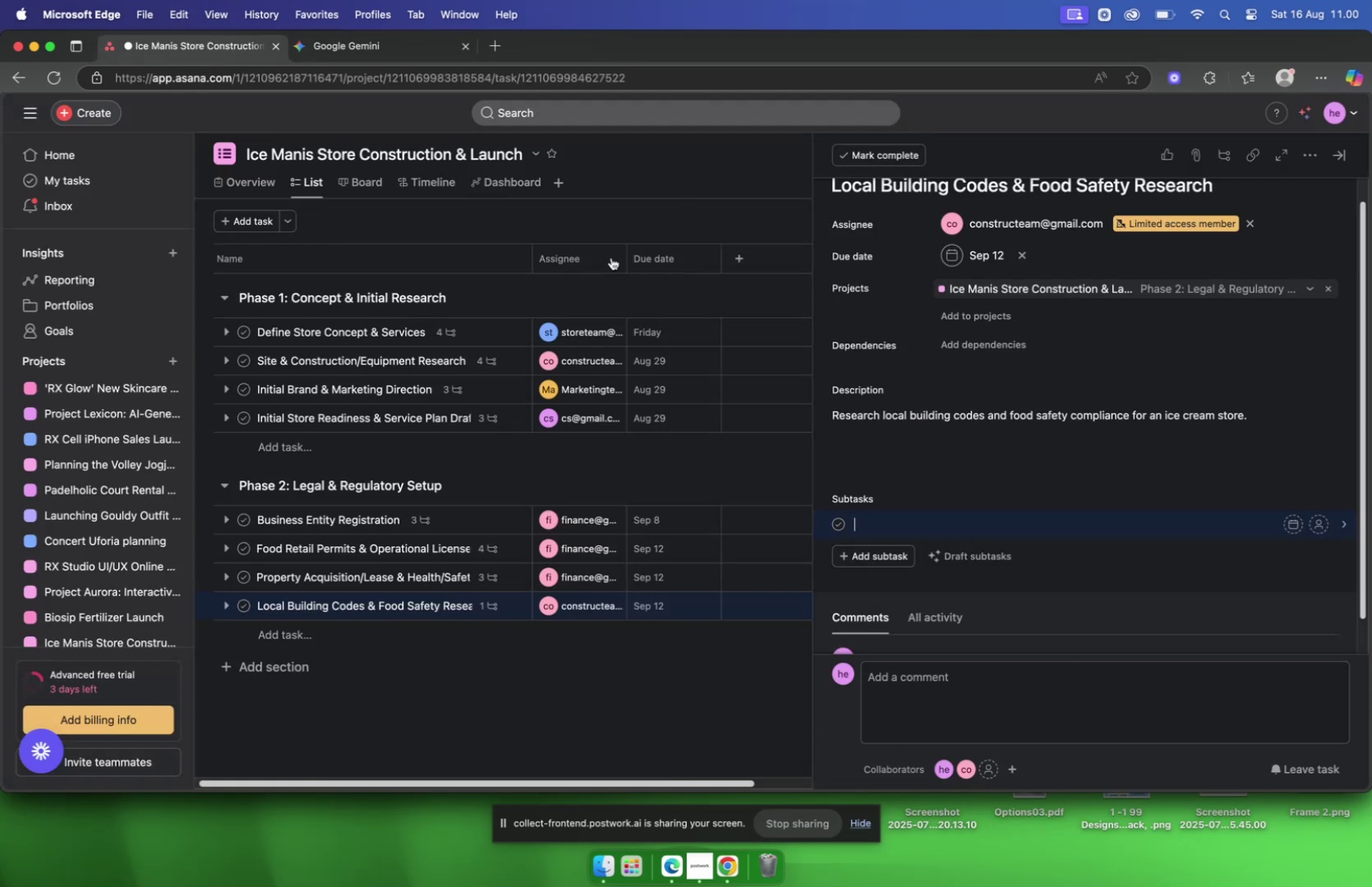 
key(Meta+V)
 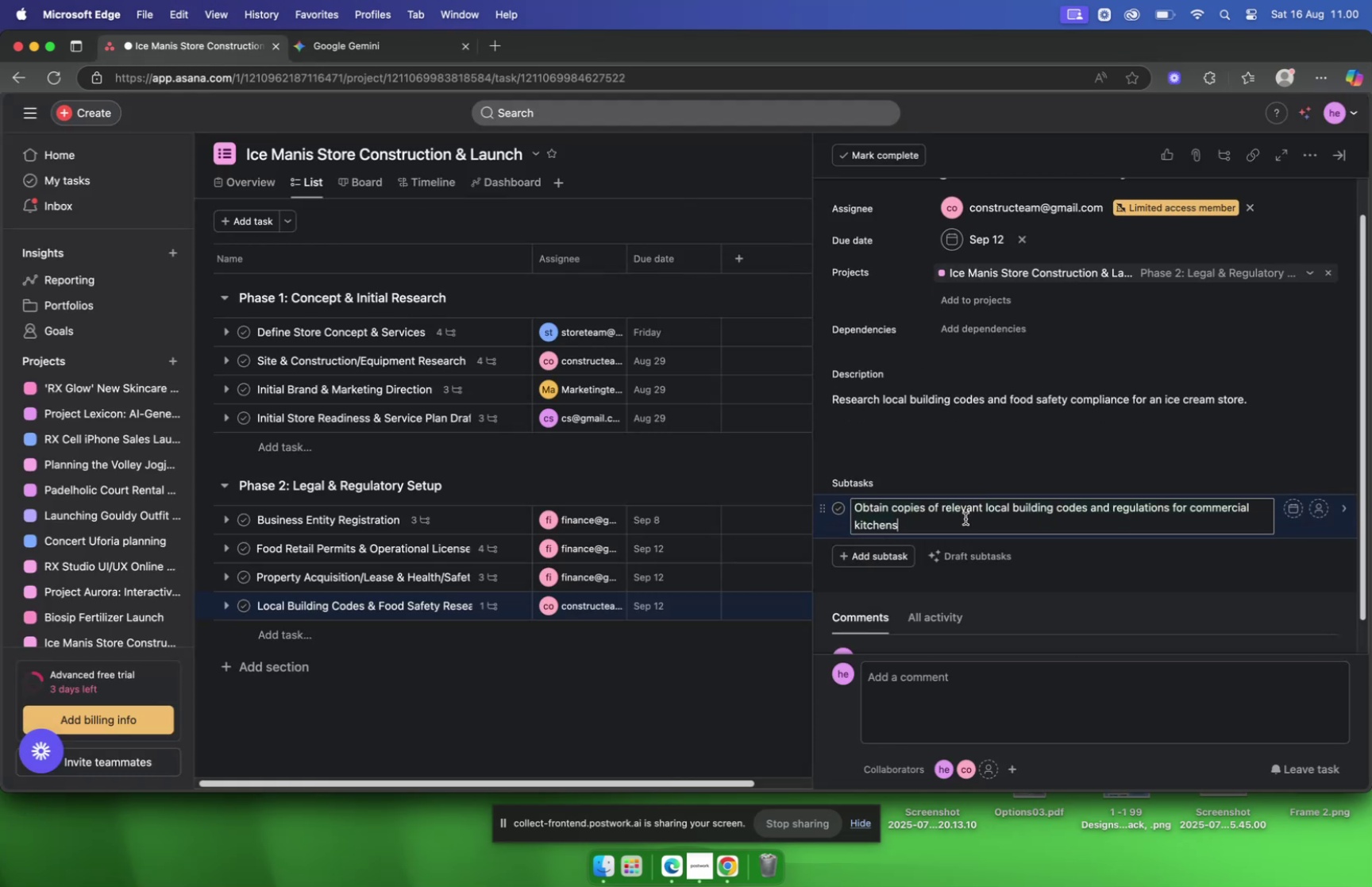 
left_click([965, 521])
 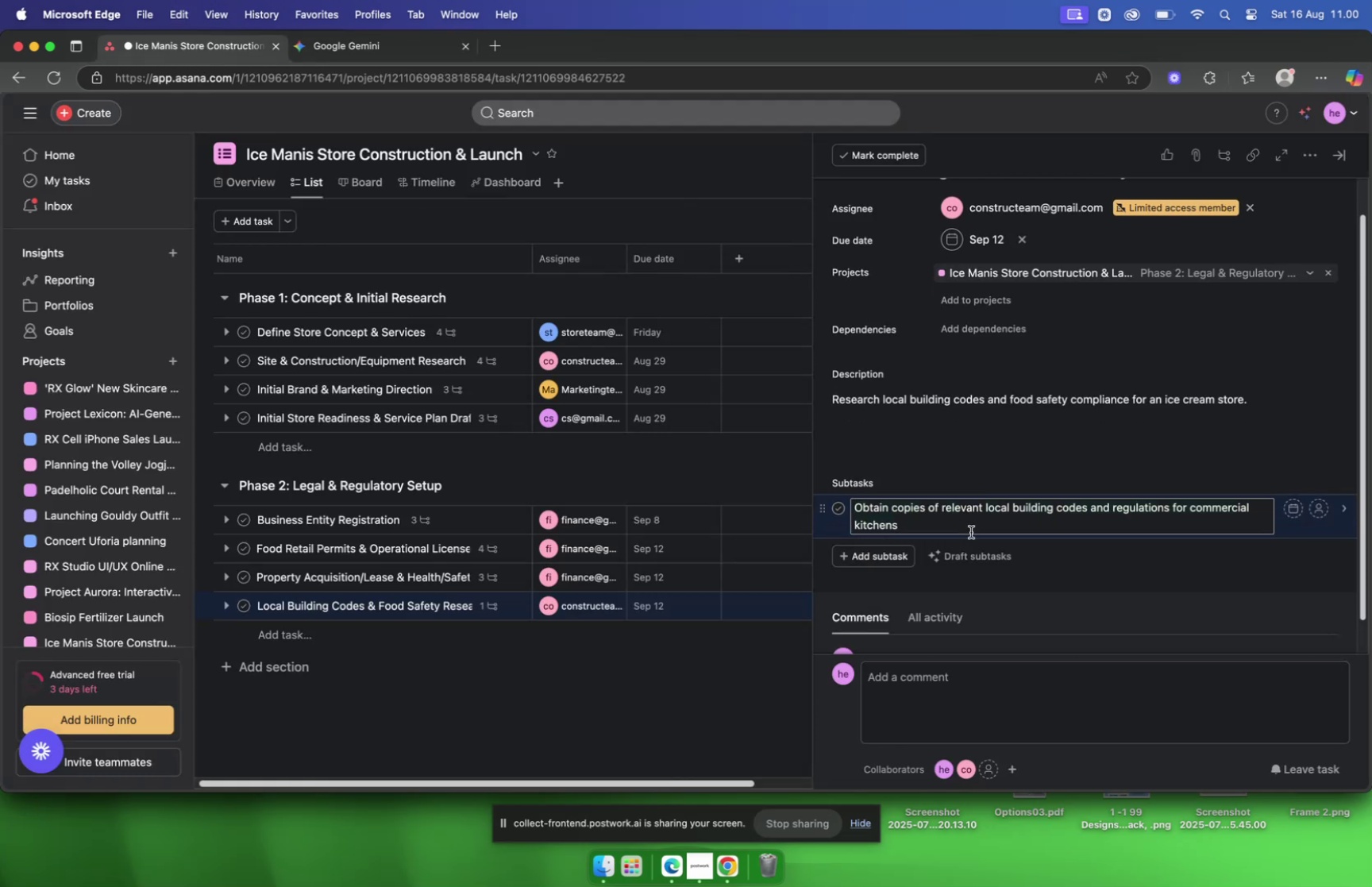 
left_click([971, 531])
 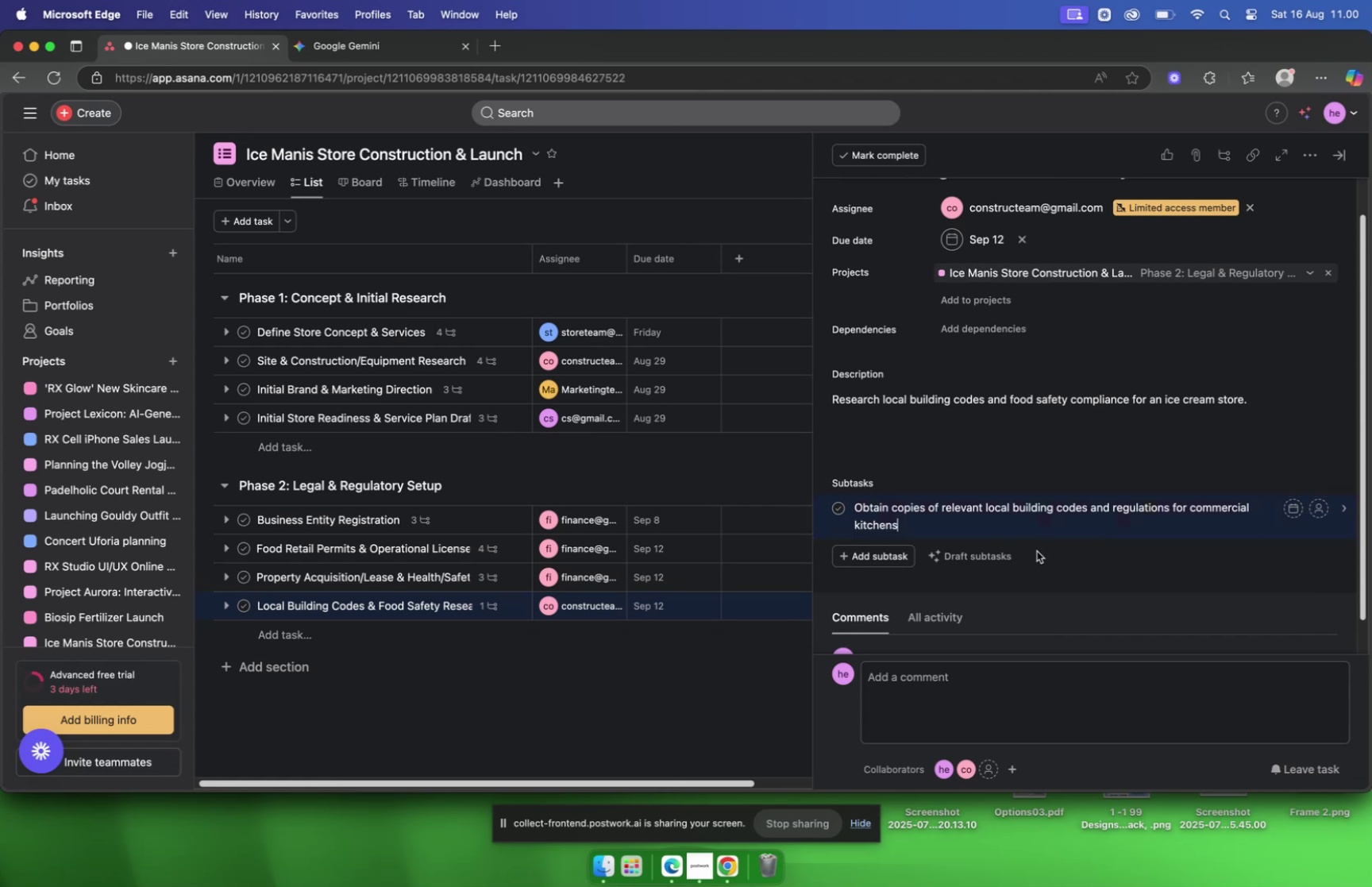 
left_click([1039, 551])
 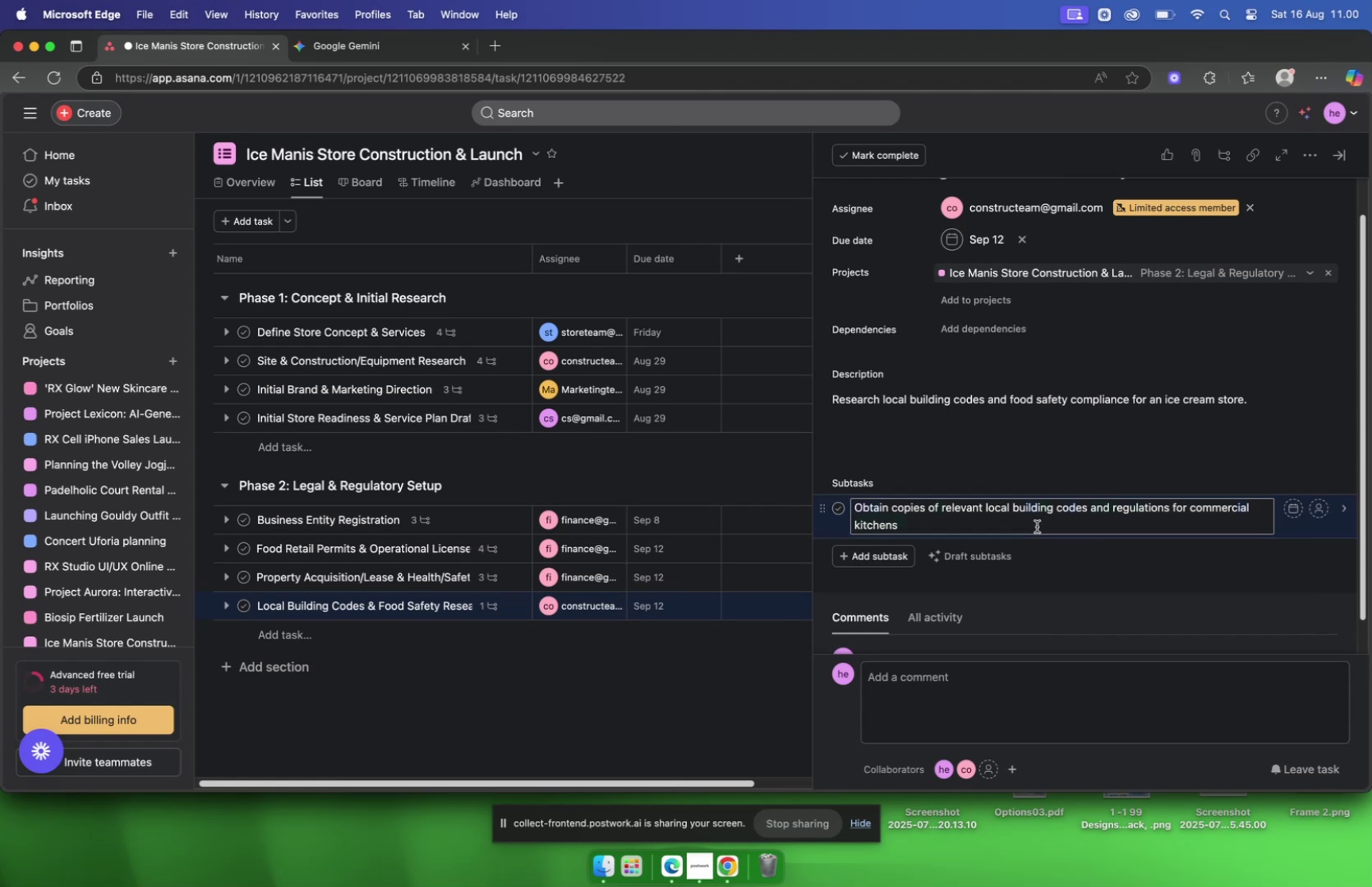 
left_click([1037, 526])
 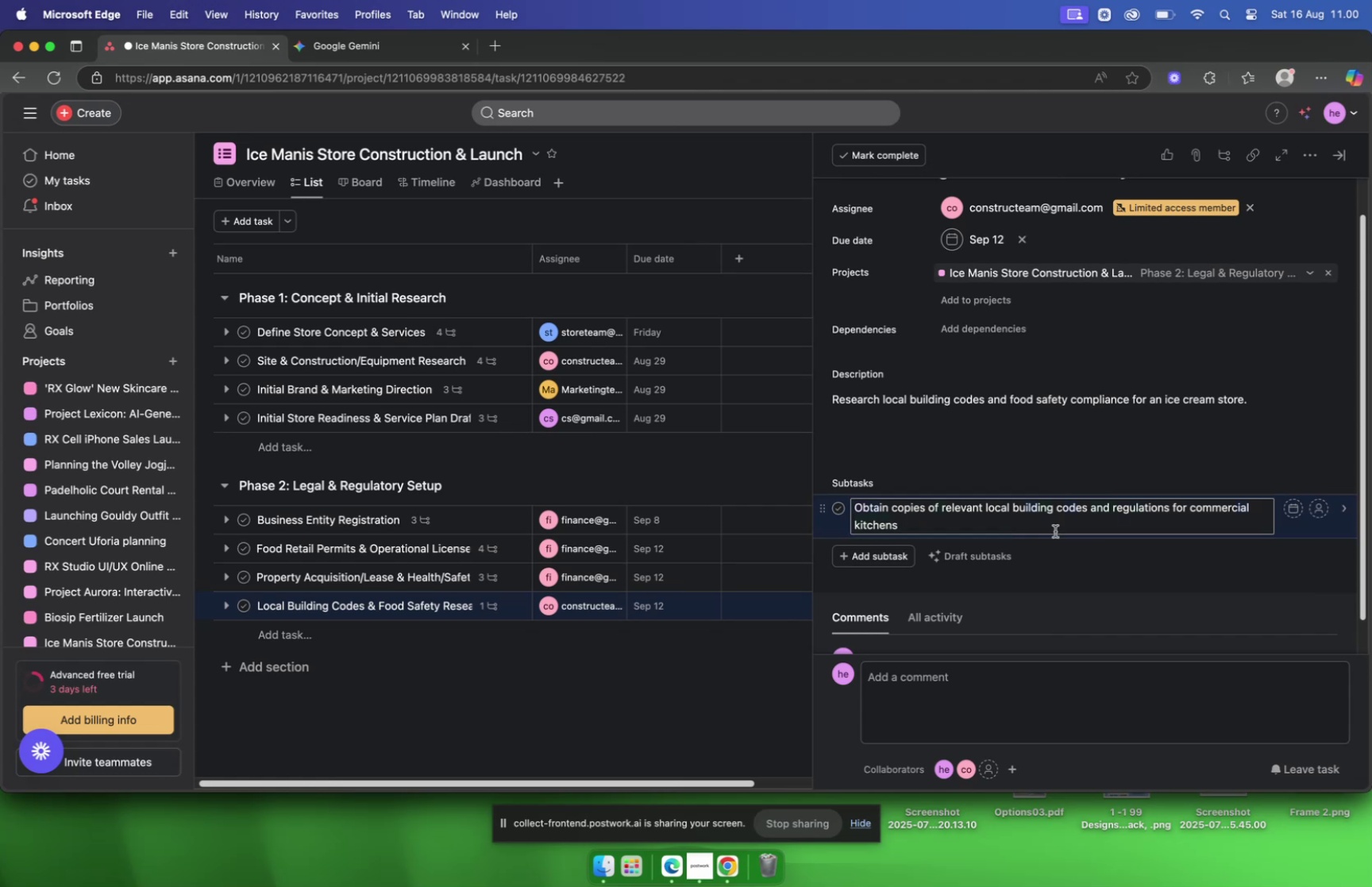 
double_click([1126, 553])
 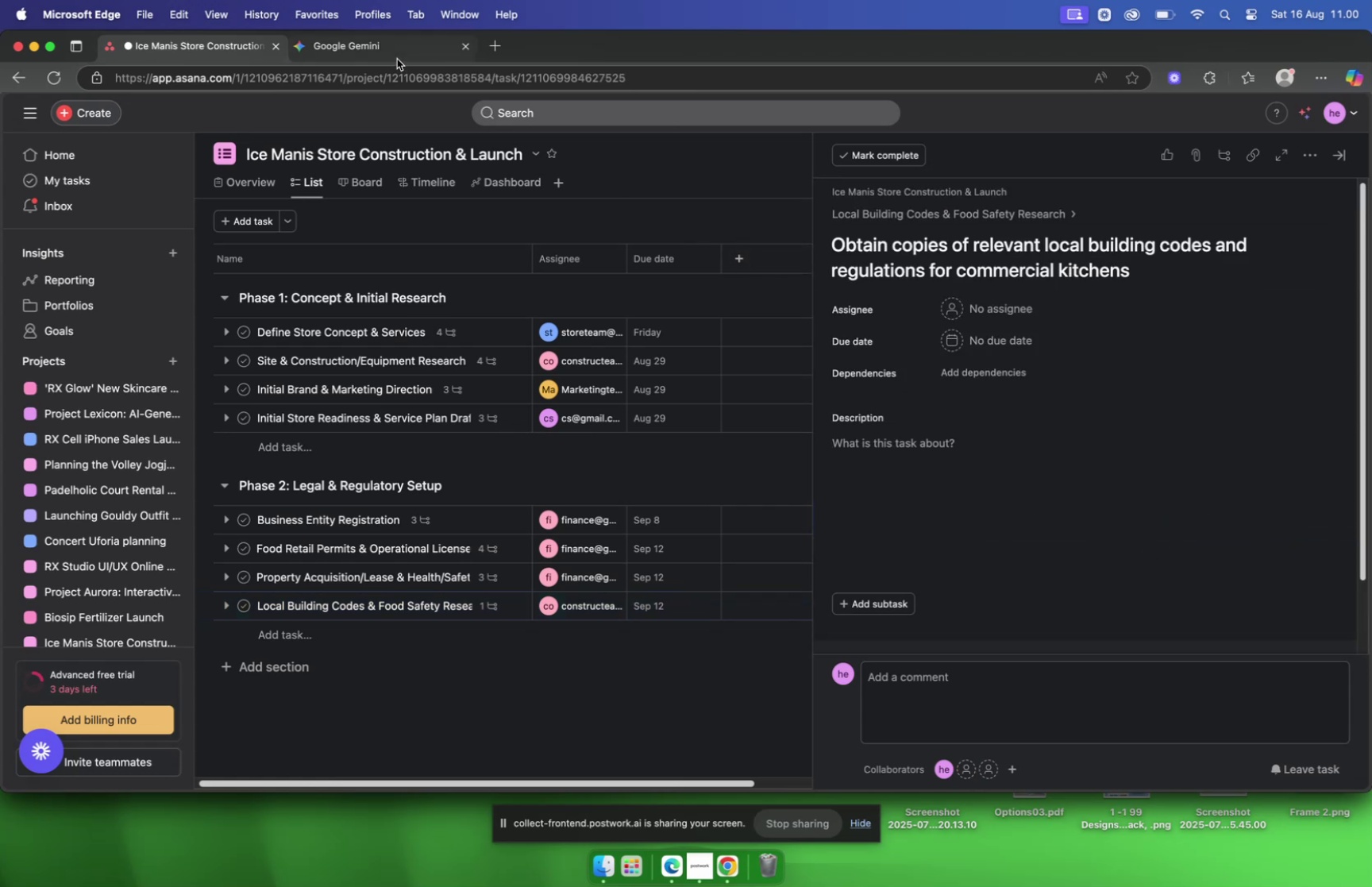 
left_click([380, 52])
 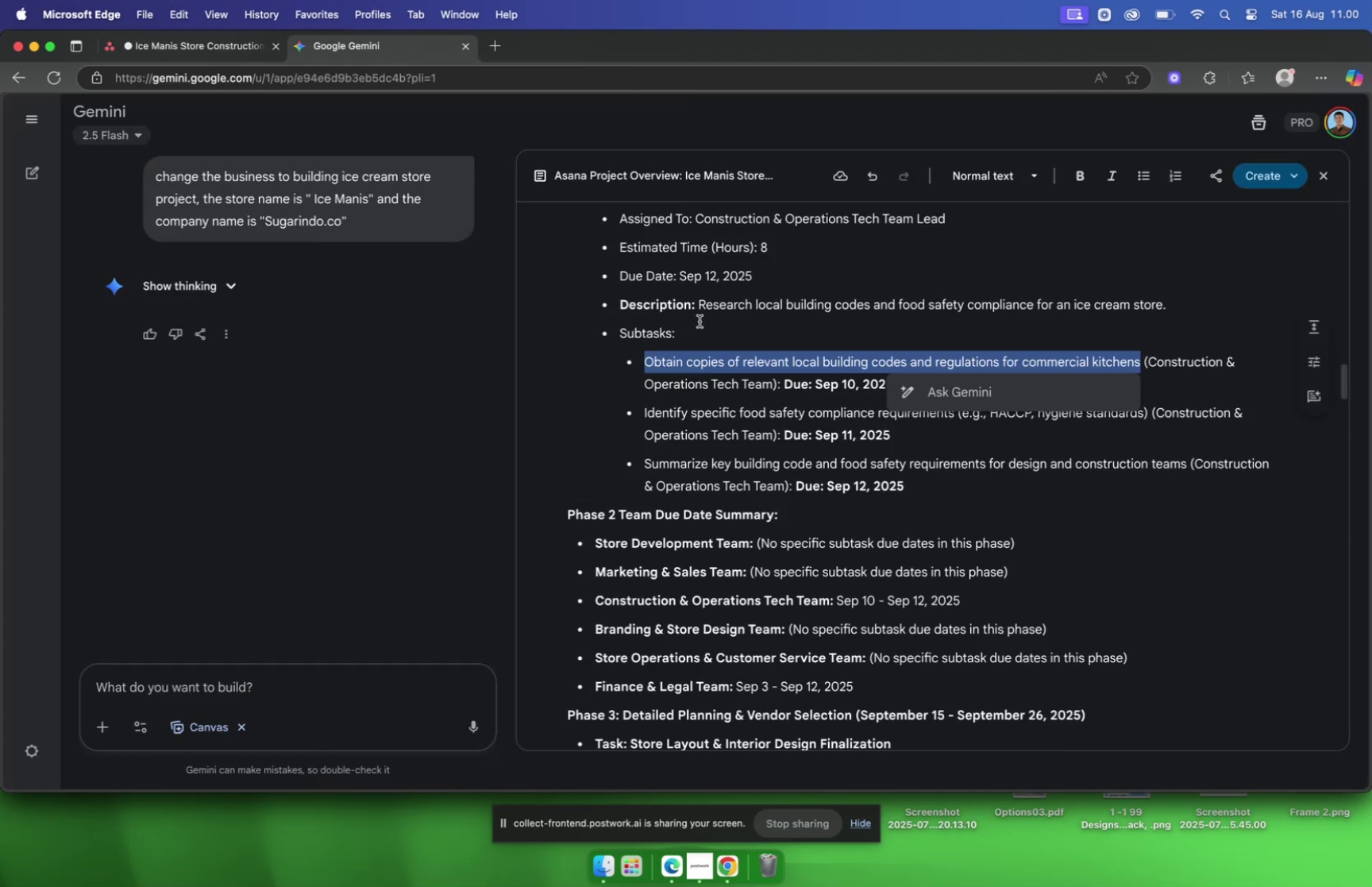 
left_click([695, 328])
 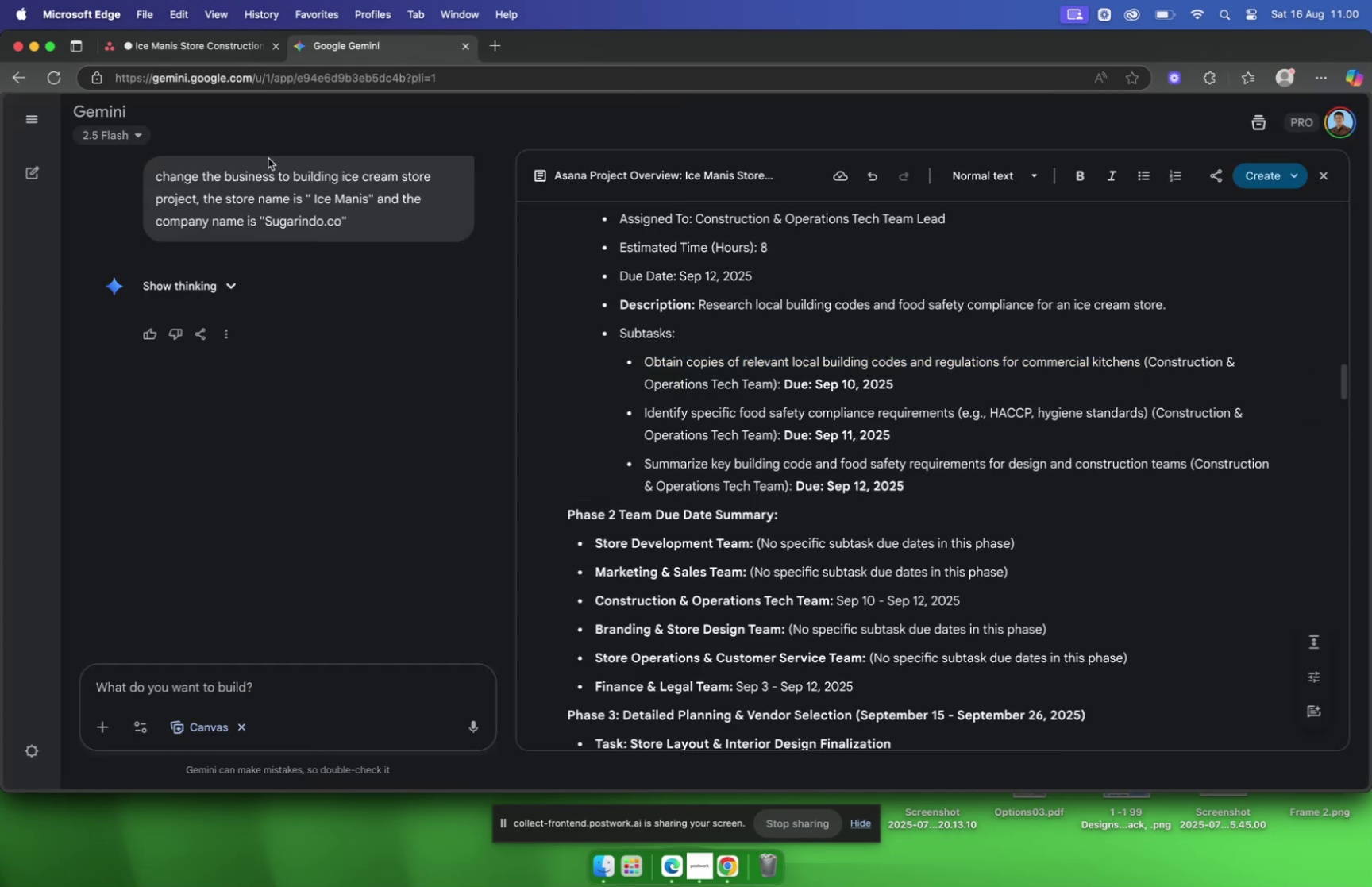 
mouse_move([172, 65])
 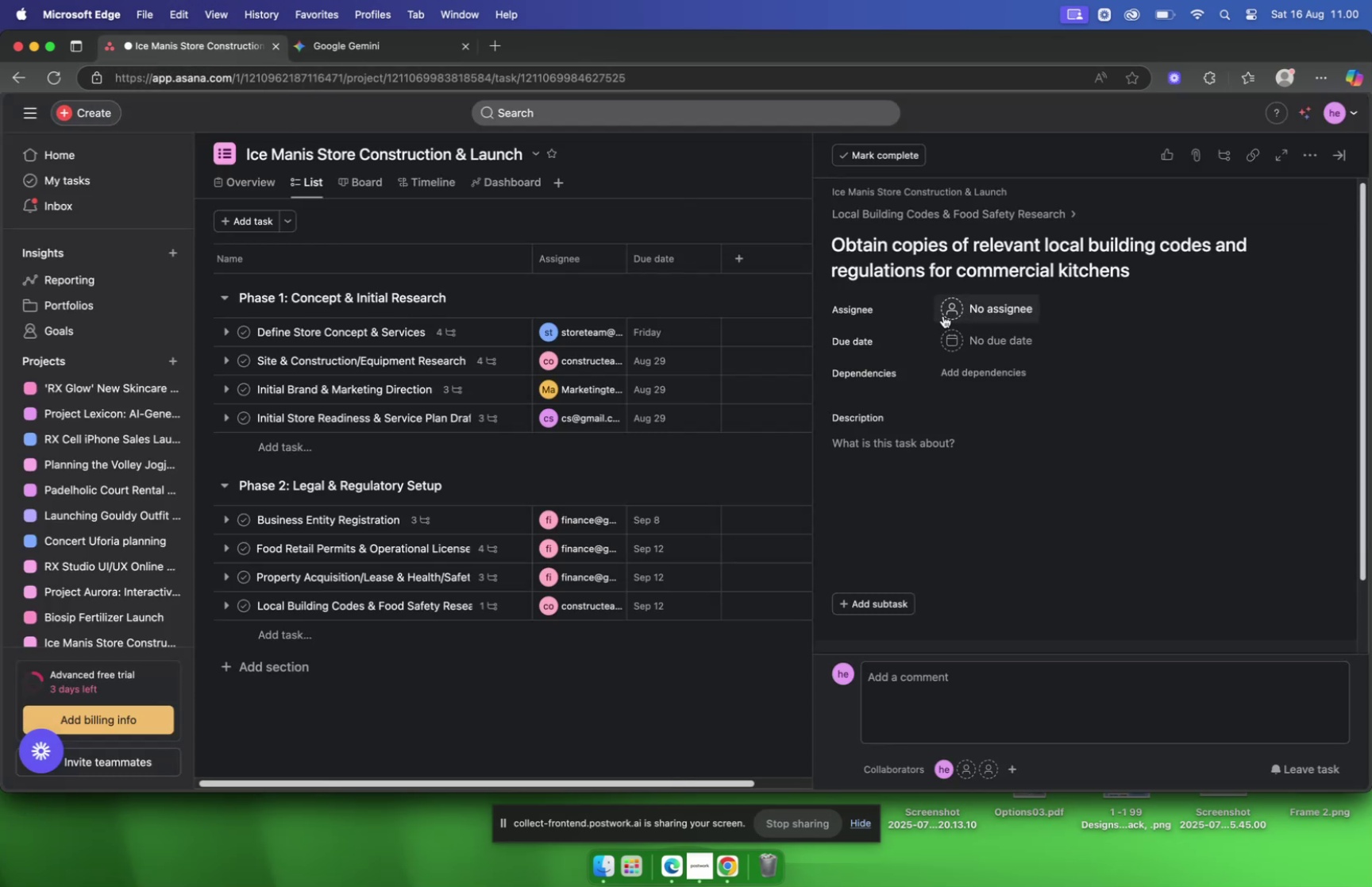 
left_click([948, 315])
 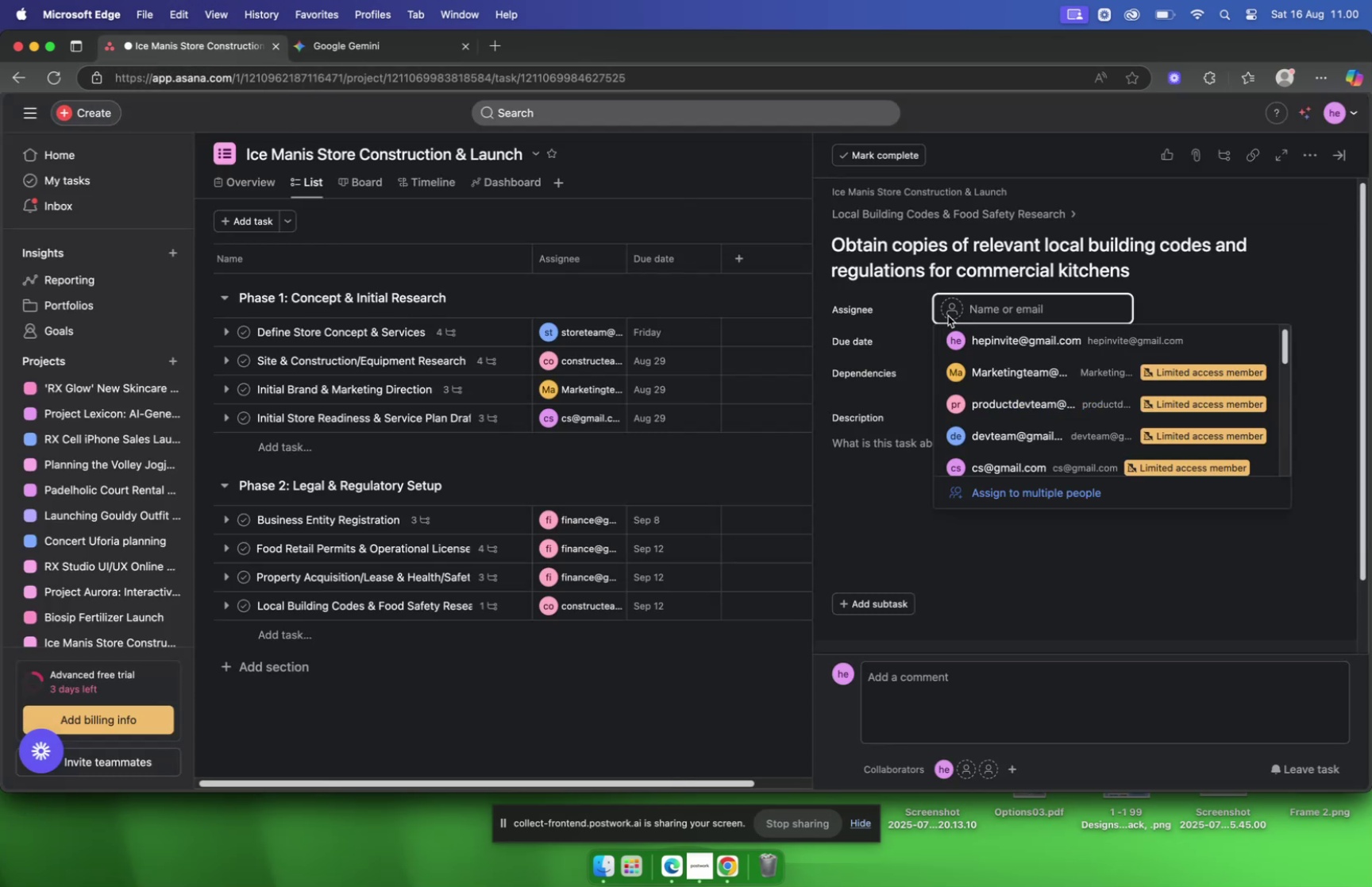 
type(constr)
 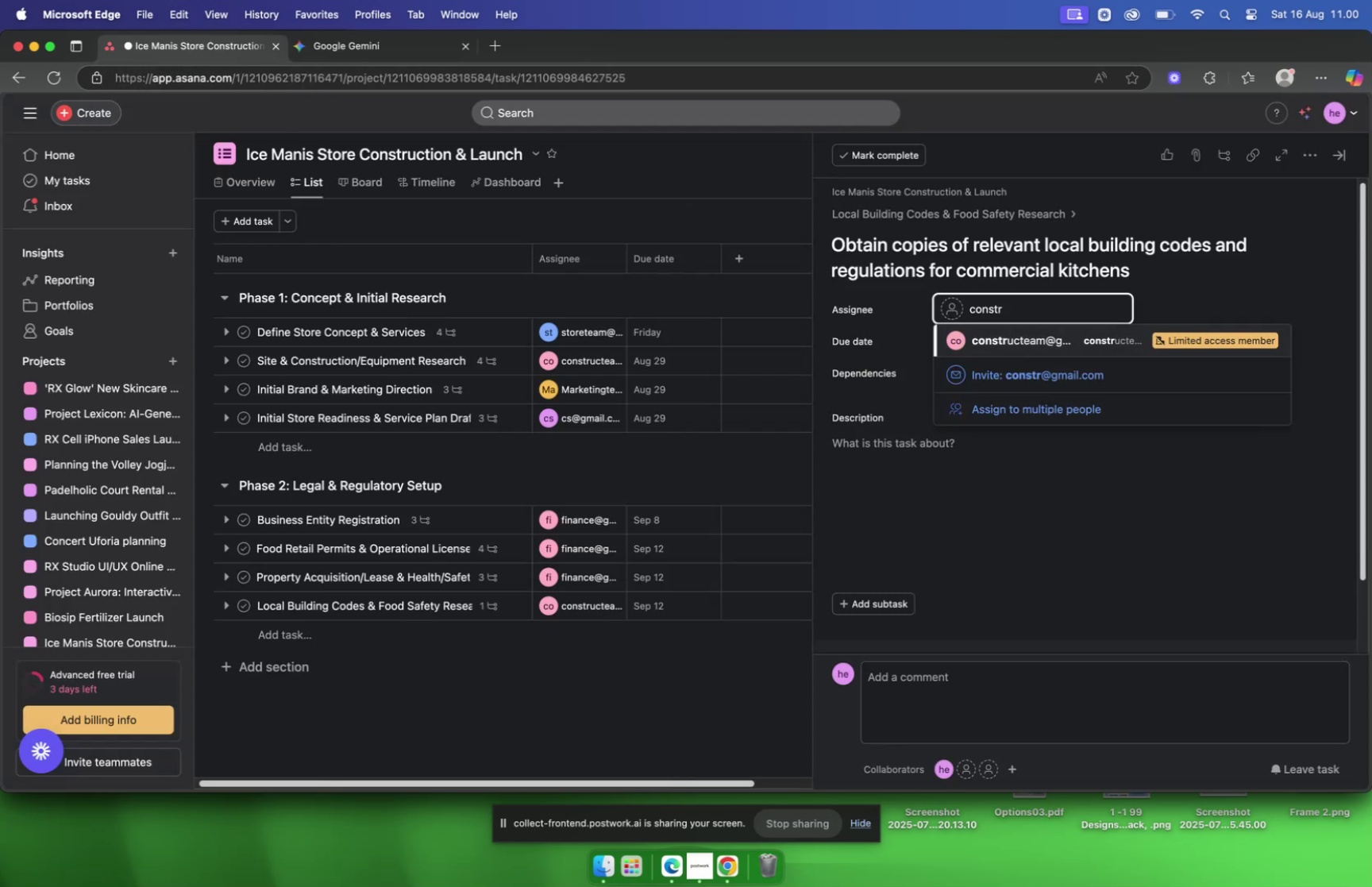 
key(Enter)
 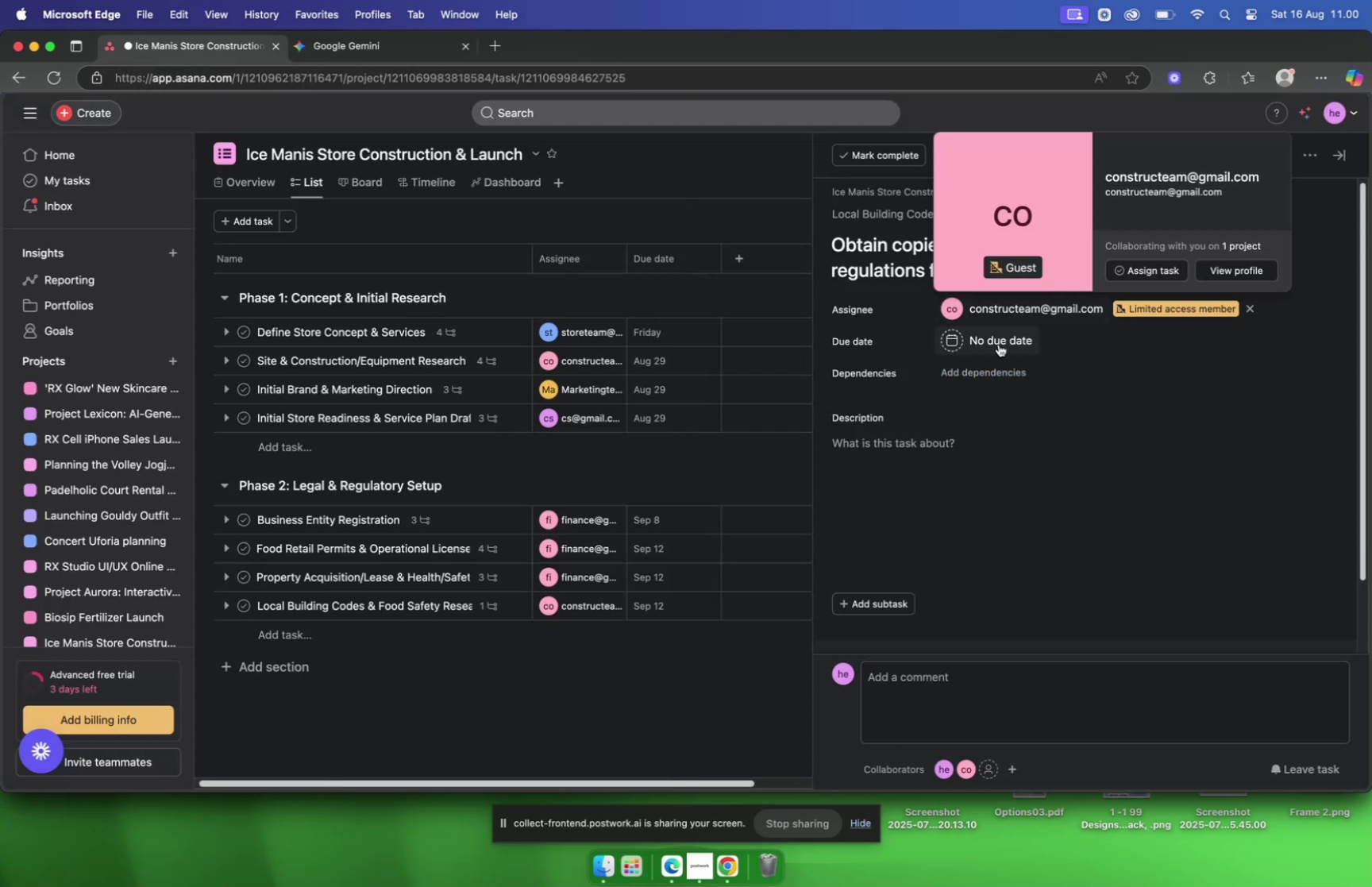 
left_click([992, 347])
 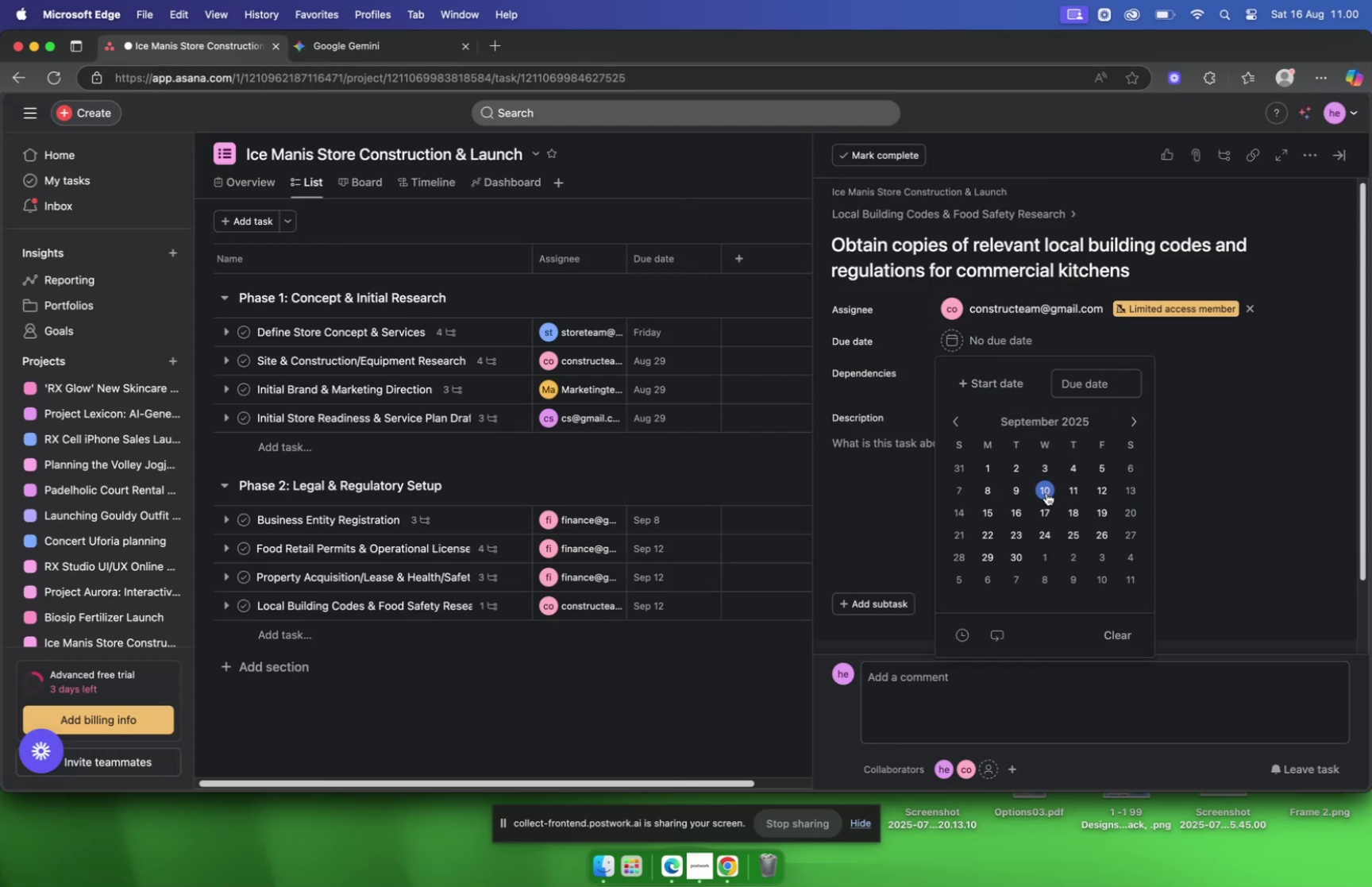 
left_click([881, 474])
 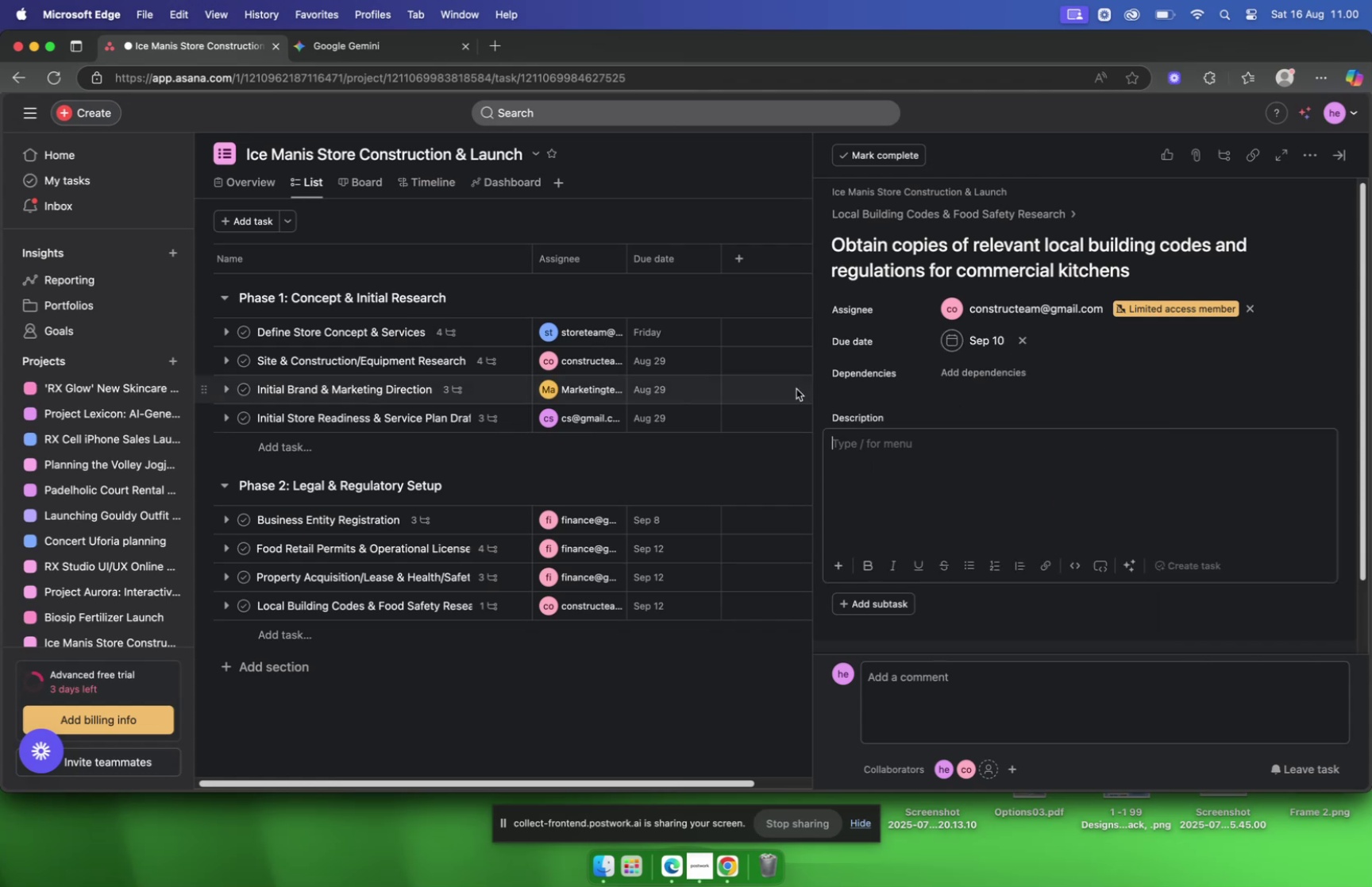 
left_click([337, 55])
 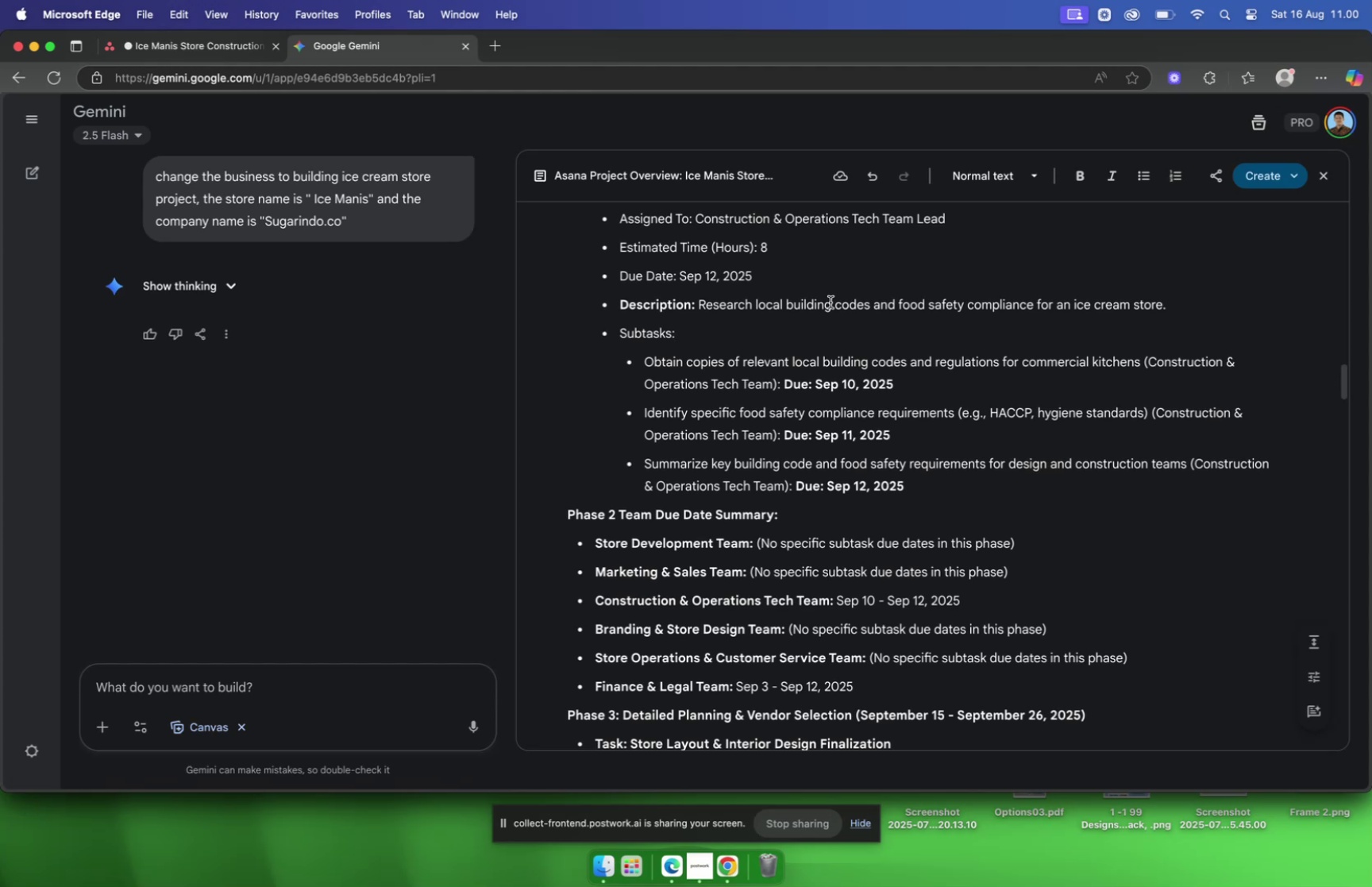 
wait(12.63)
 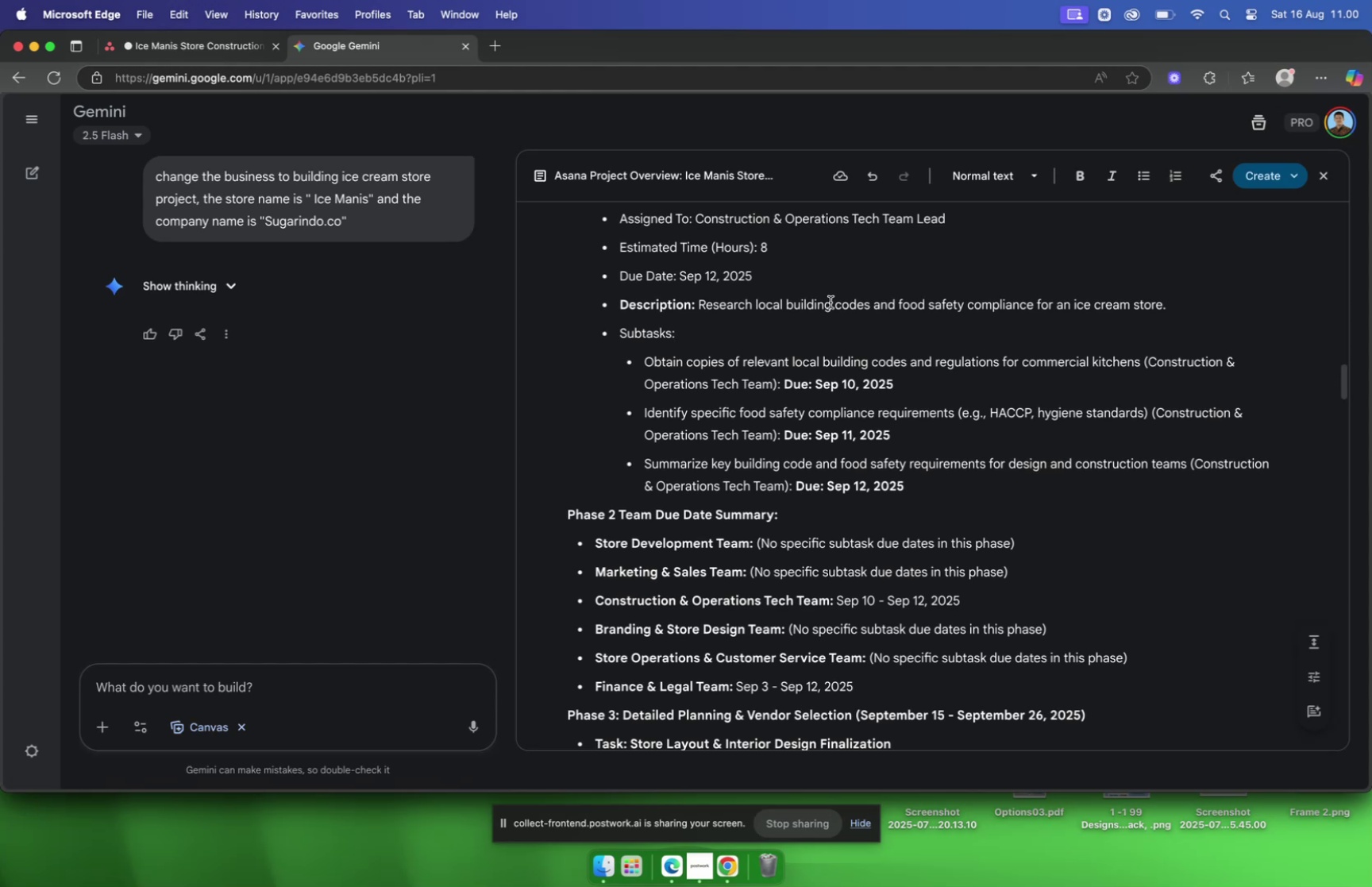 
left_click_drag(start_coordinate=[953, 409], to_coordinate=[645, 414])
 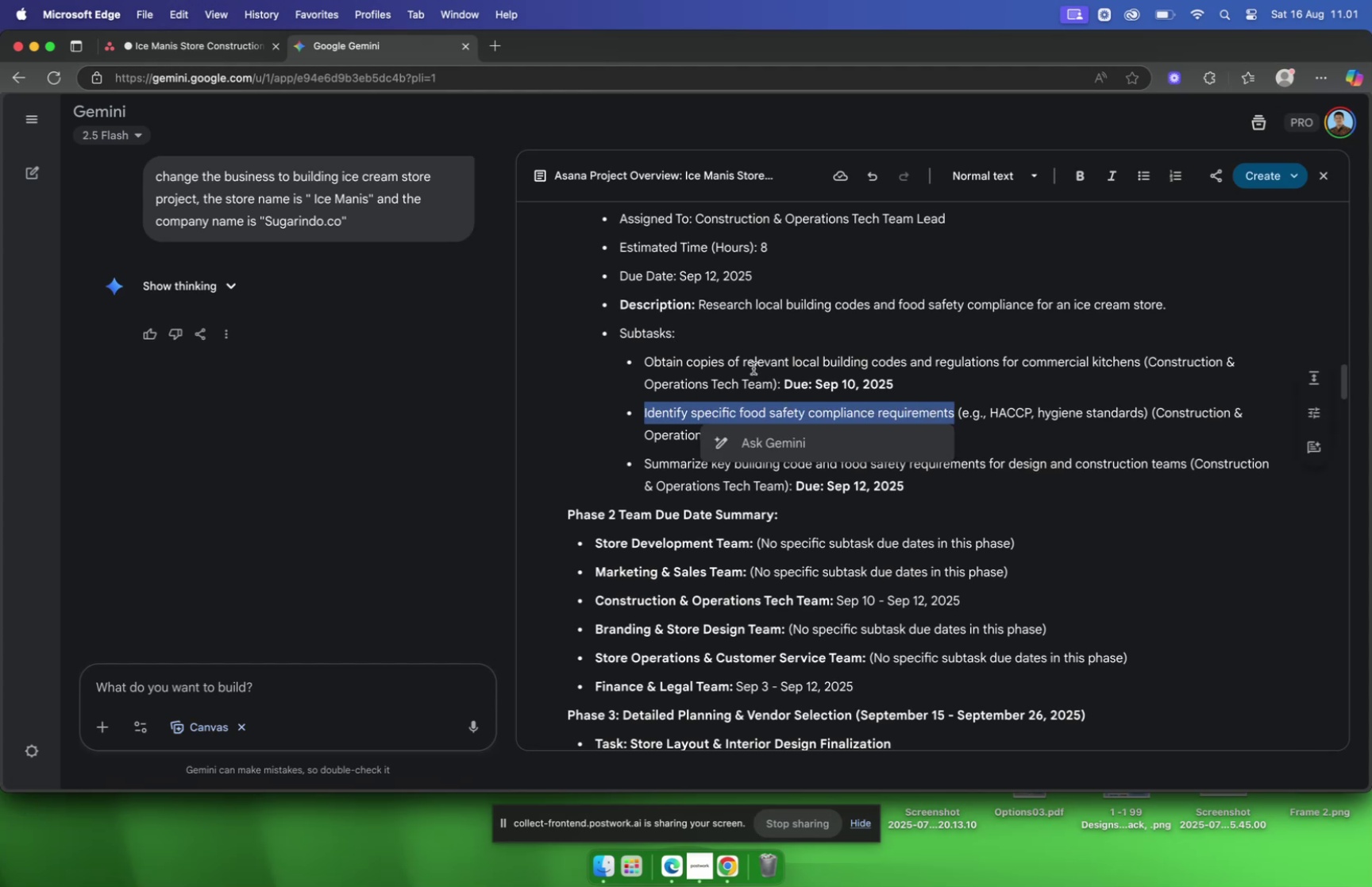 
key(Meta+C)
 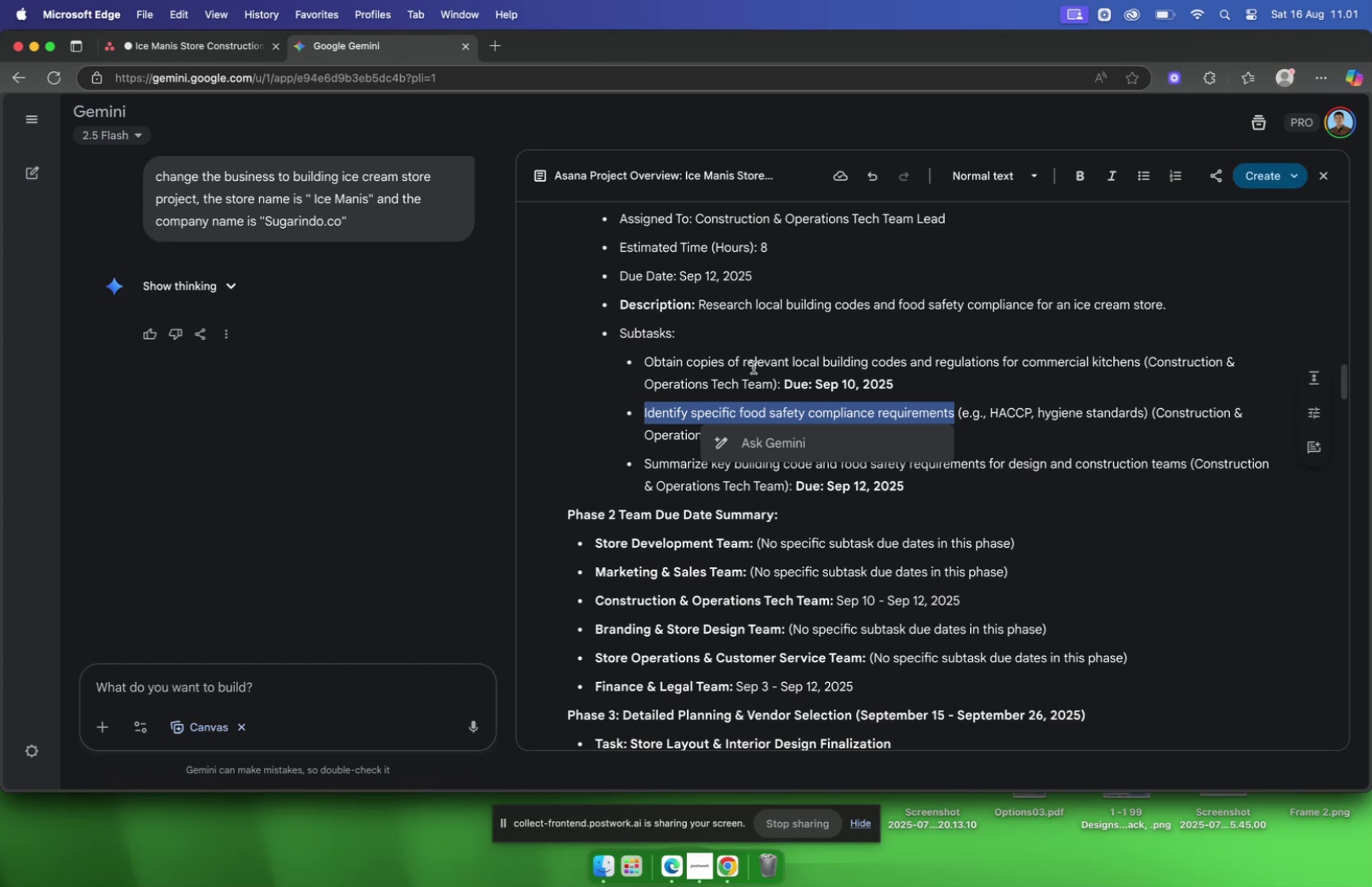 
key(Meta+CommandLeft)
 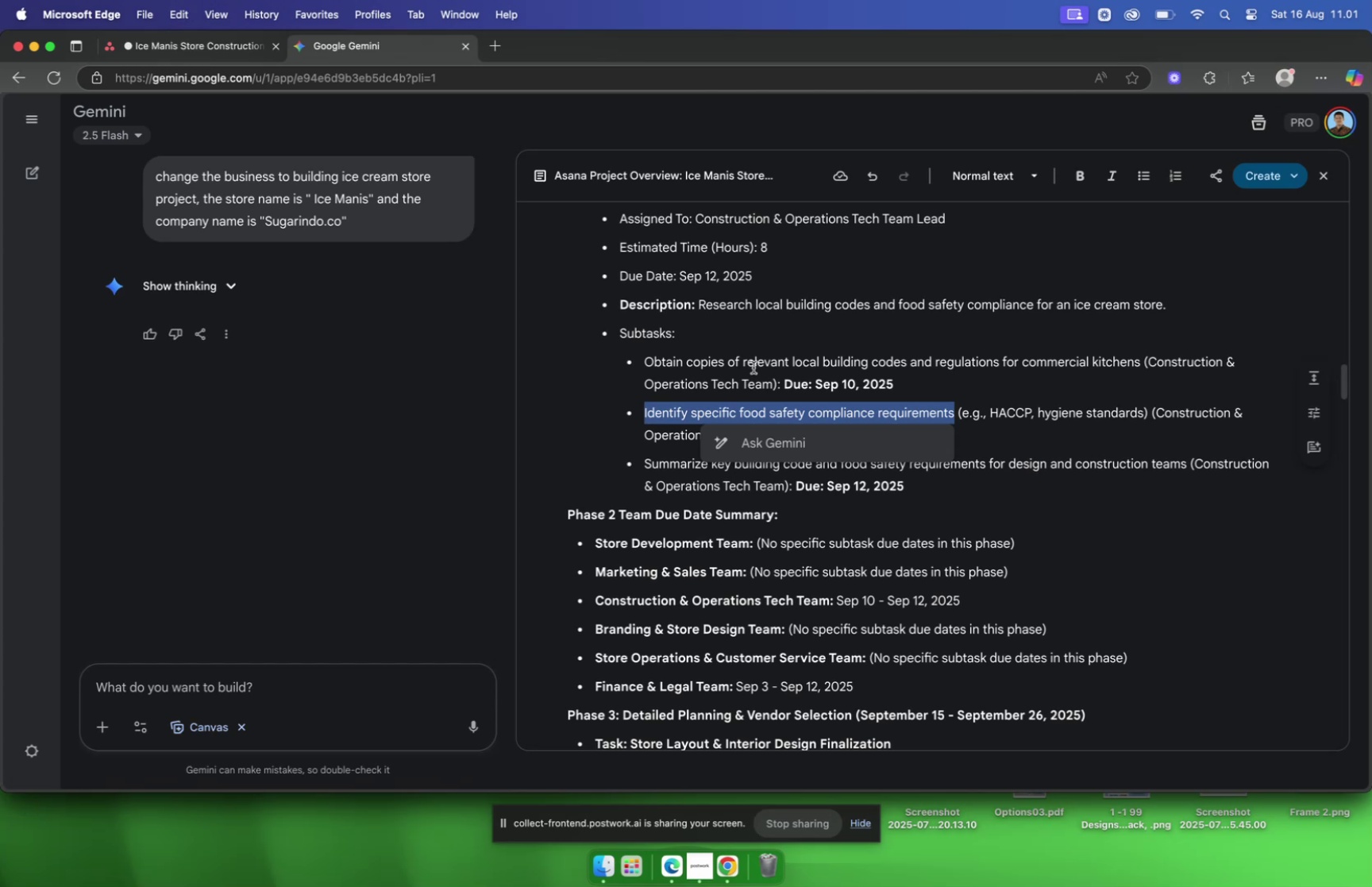 
key(Meta+C)
 